 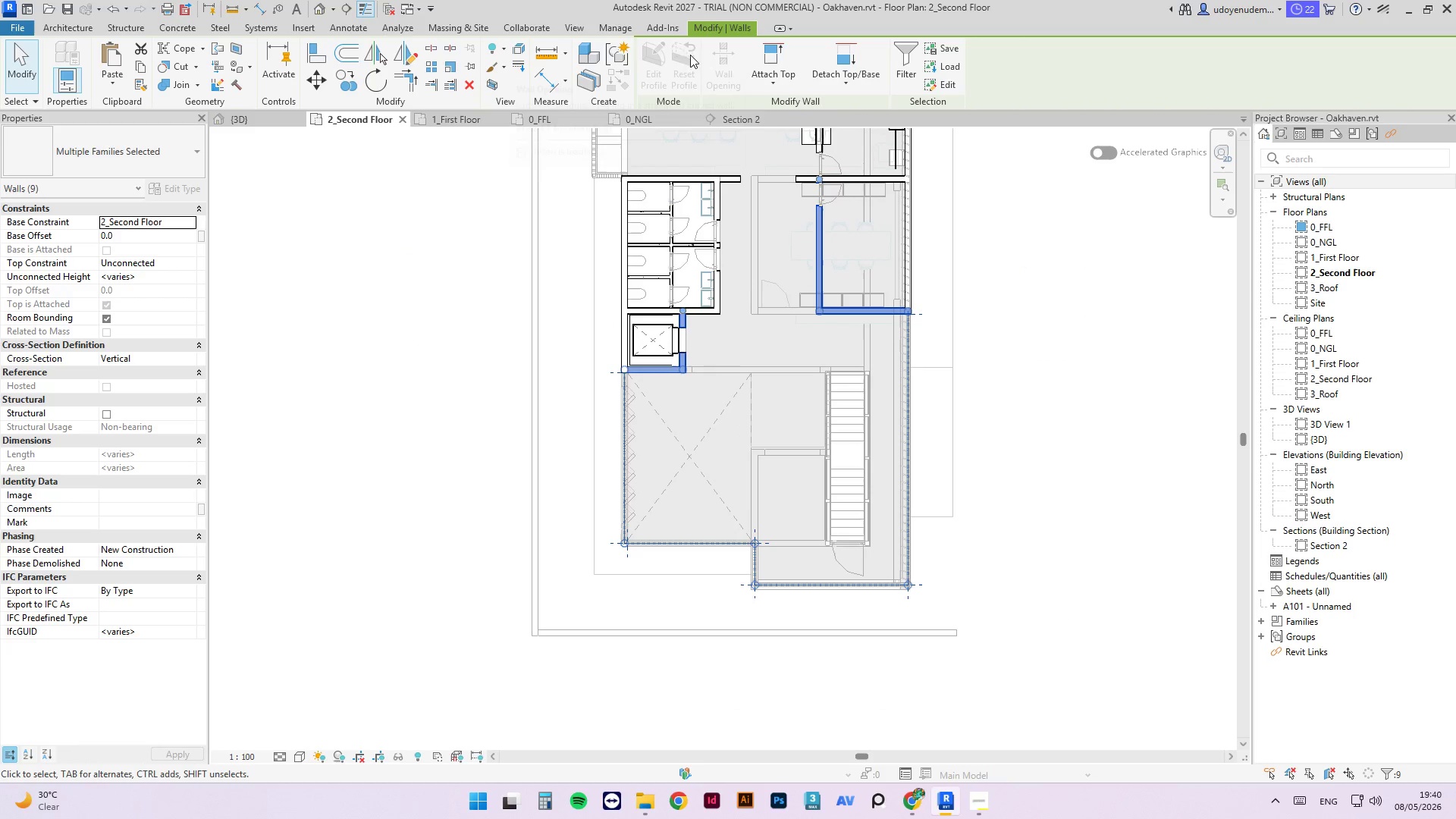 
left_click([79, 24])
 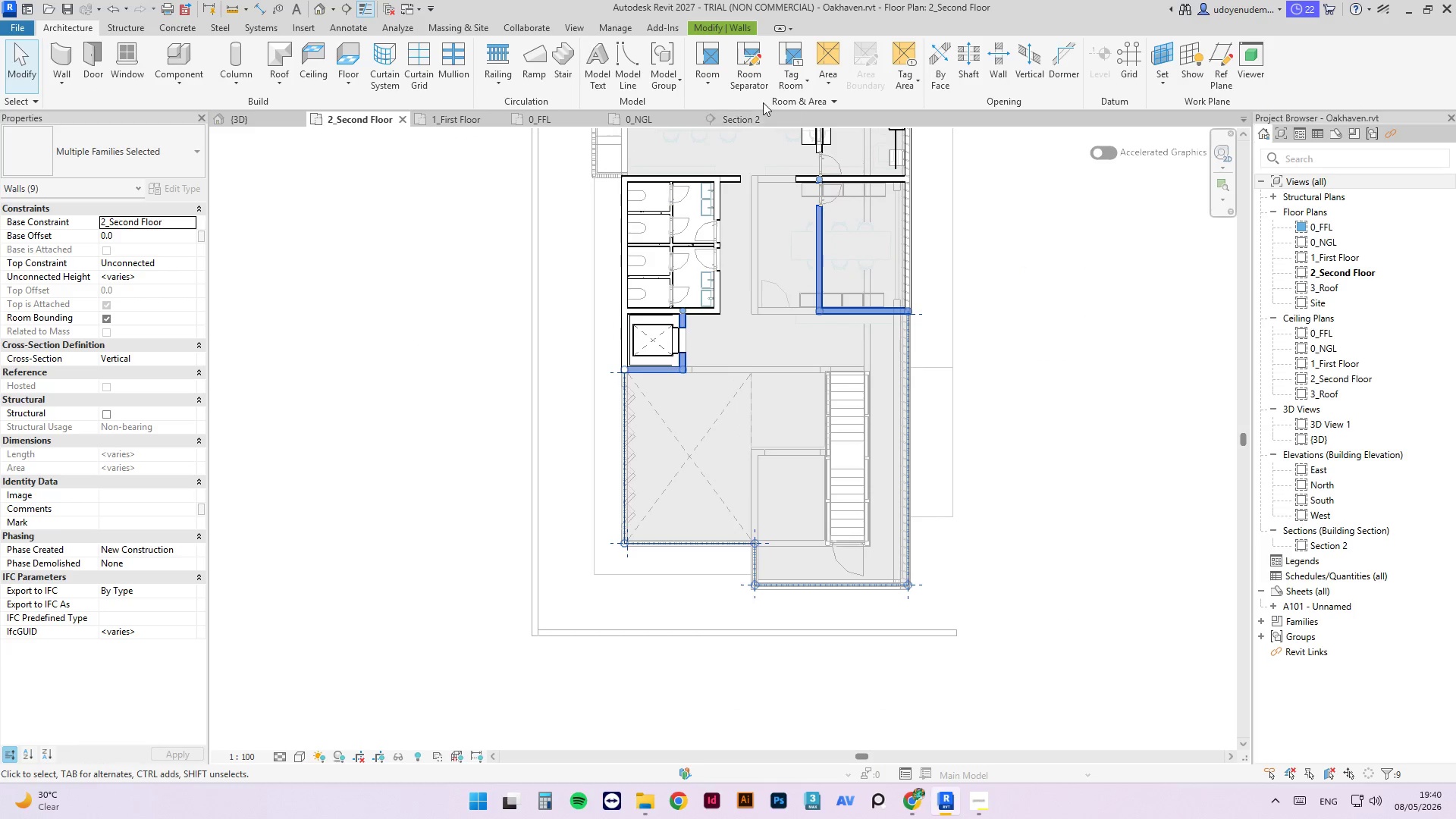 
wait(5.51)
 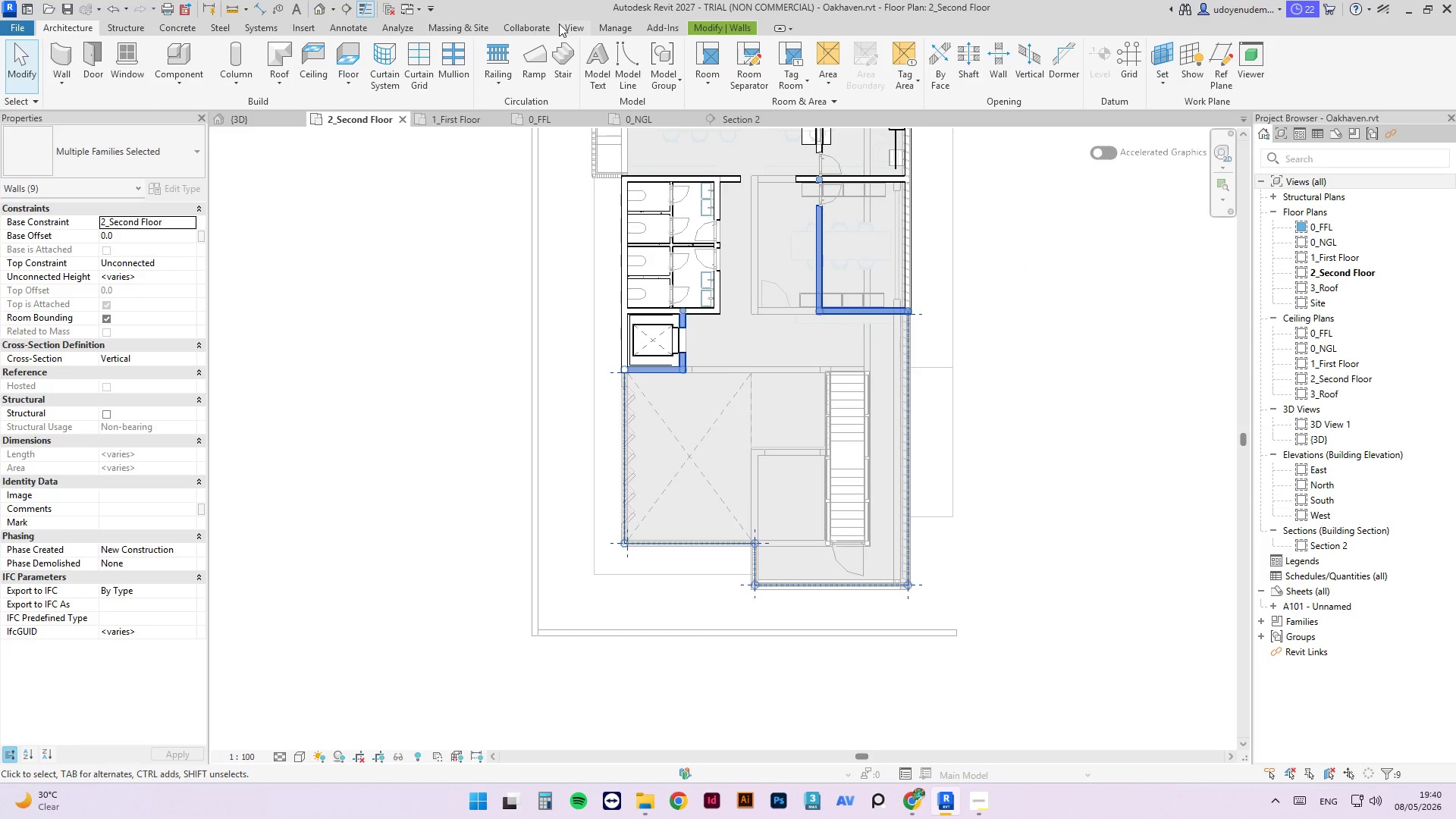 
key(Escape)
 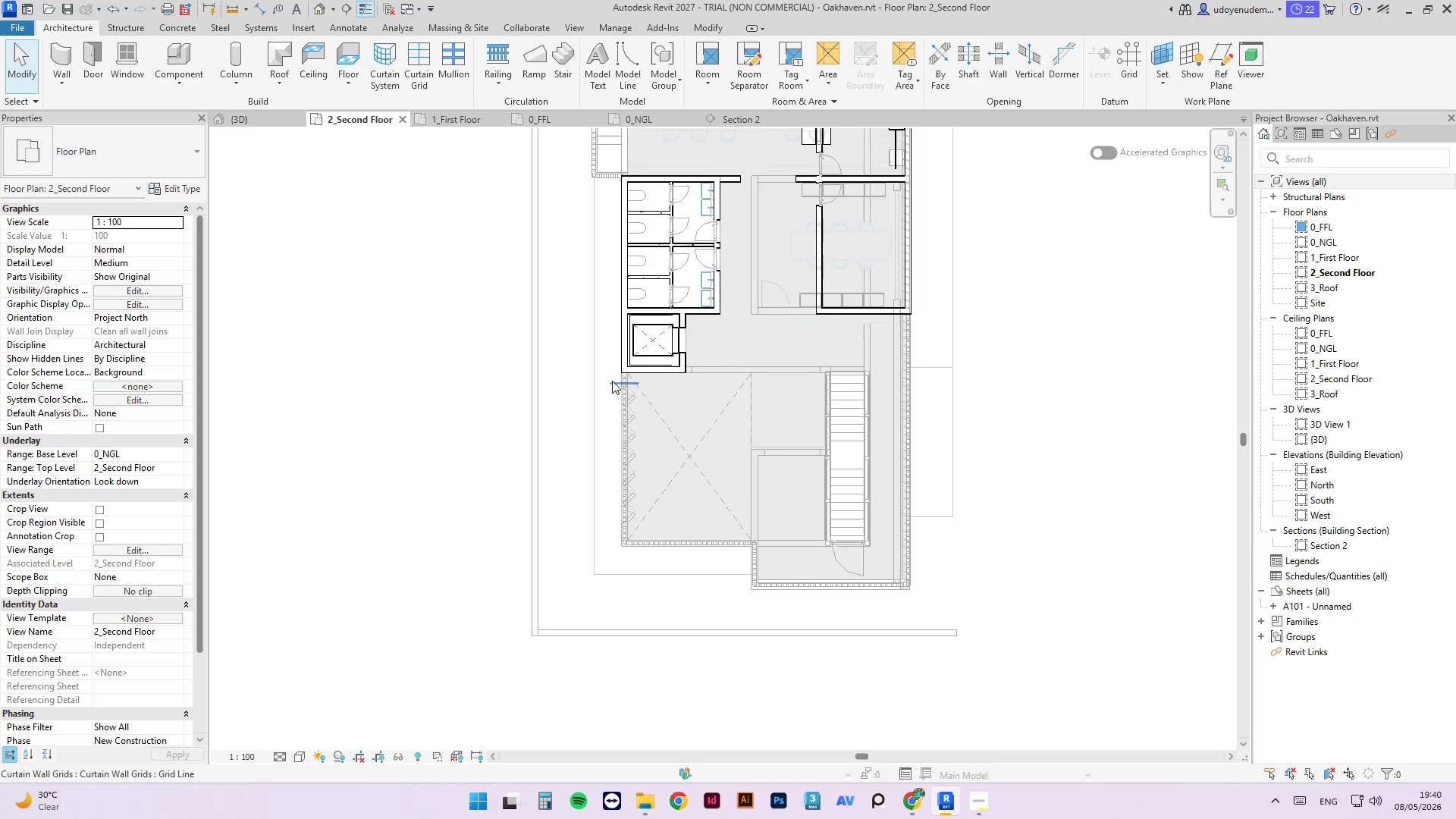 
key(Escape)
 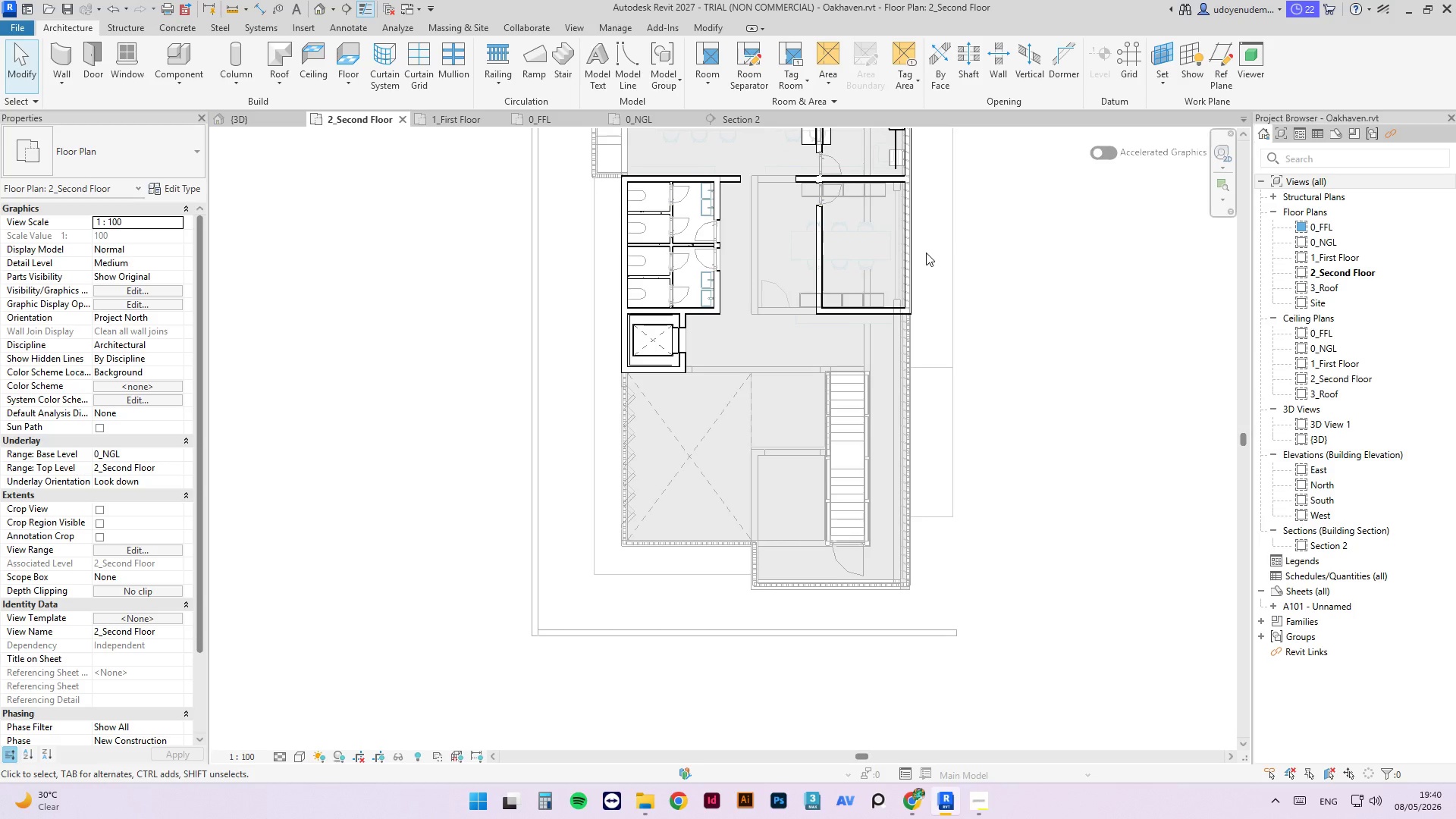 
key(Tab)
 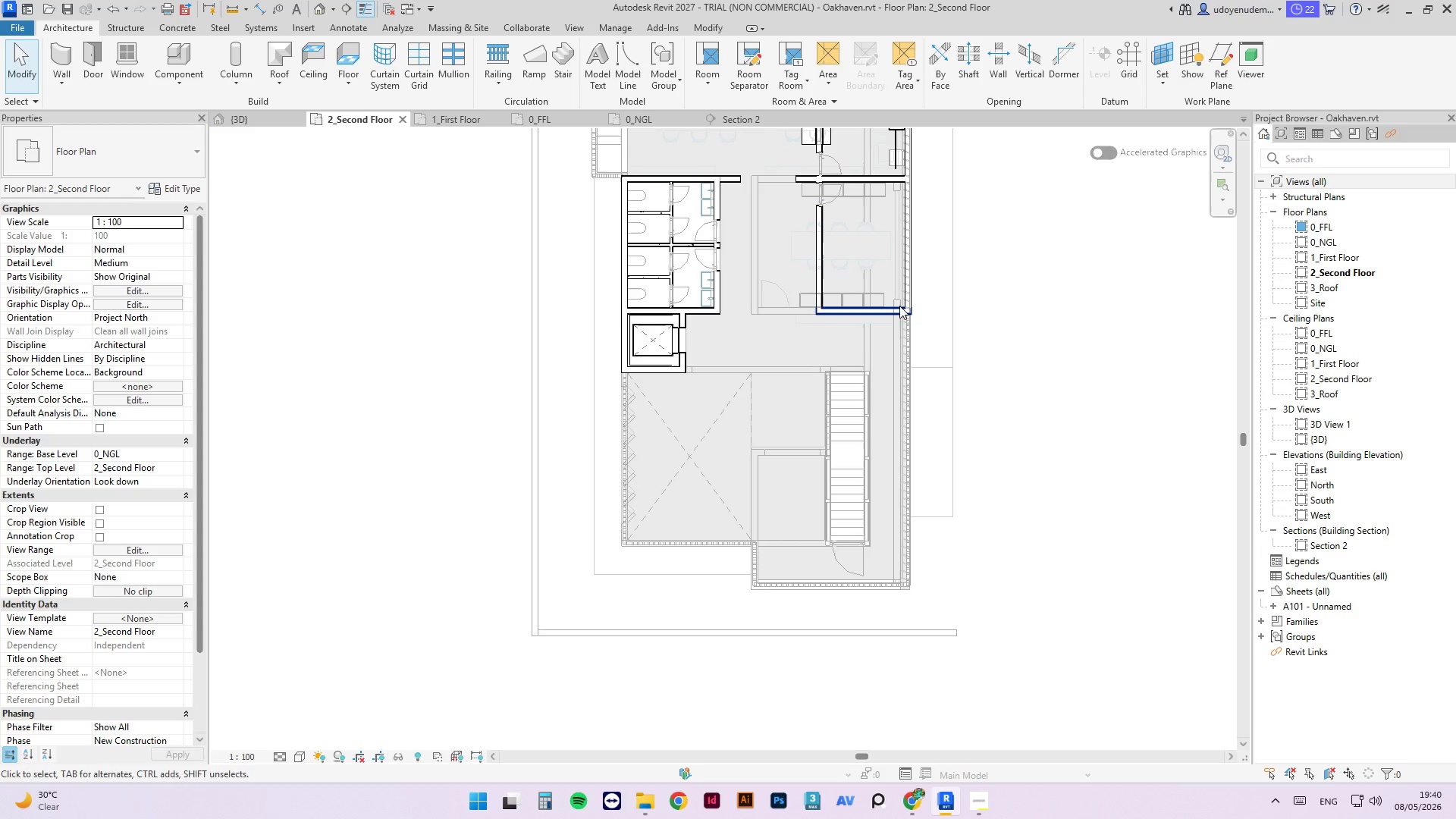 
key(Tab)
 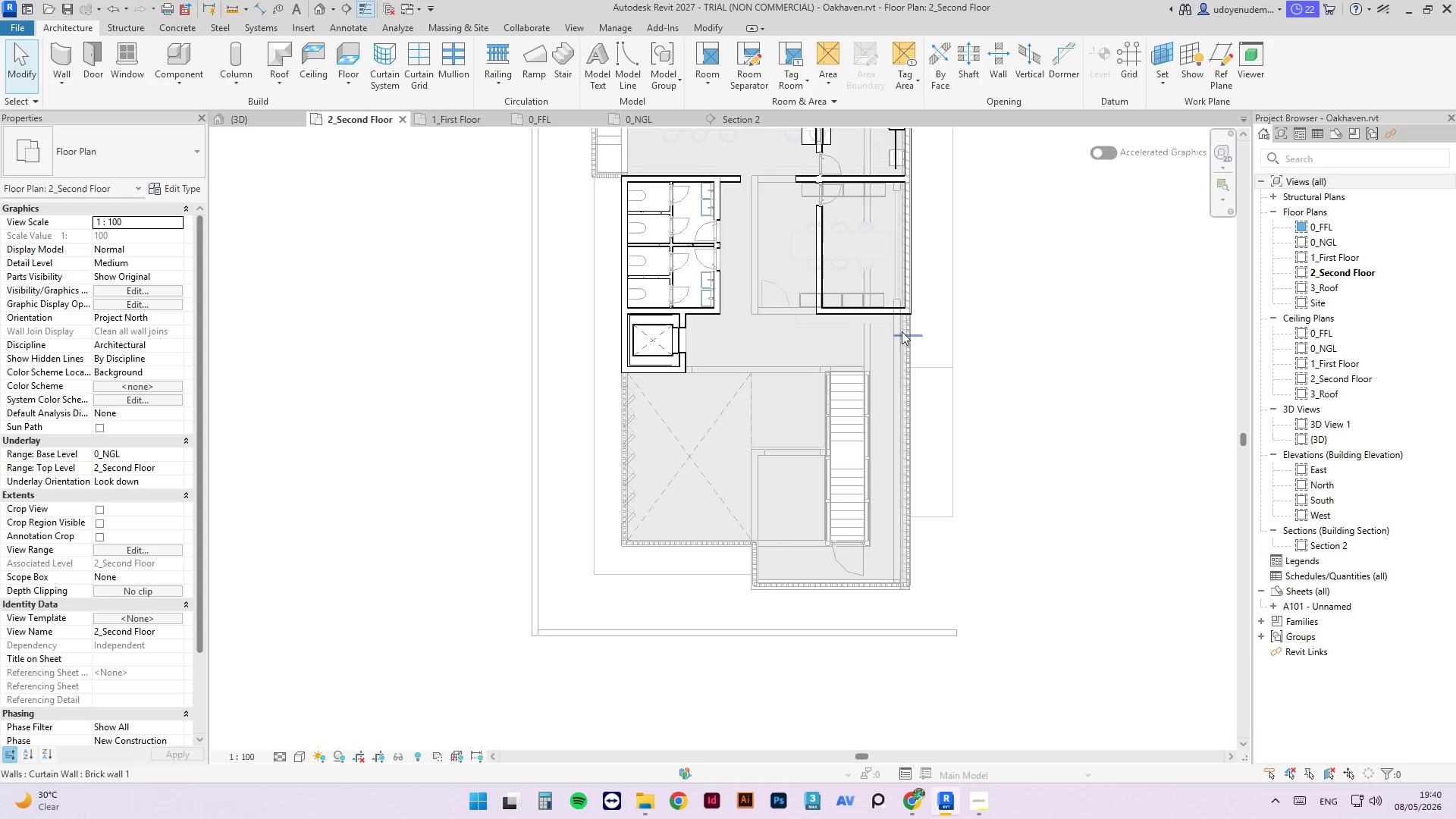 
key(Tab)
 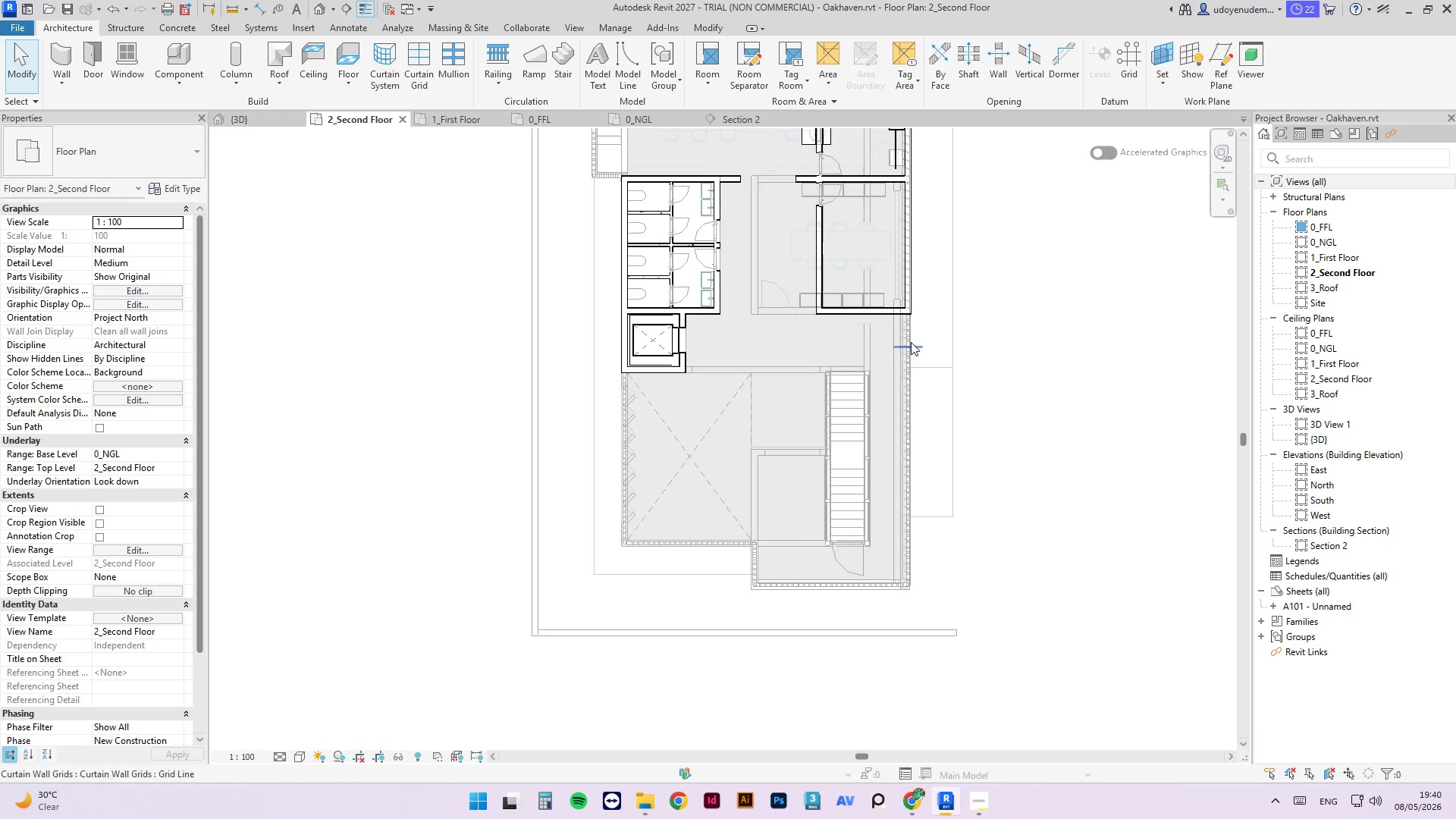 
key(Tab)
 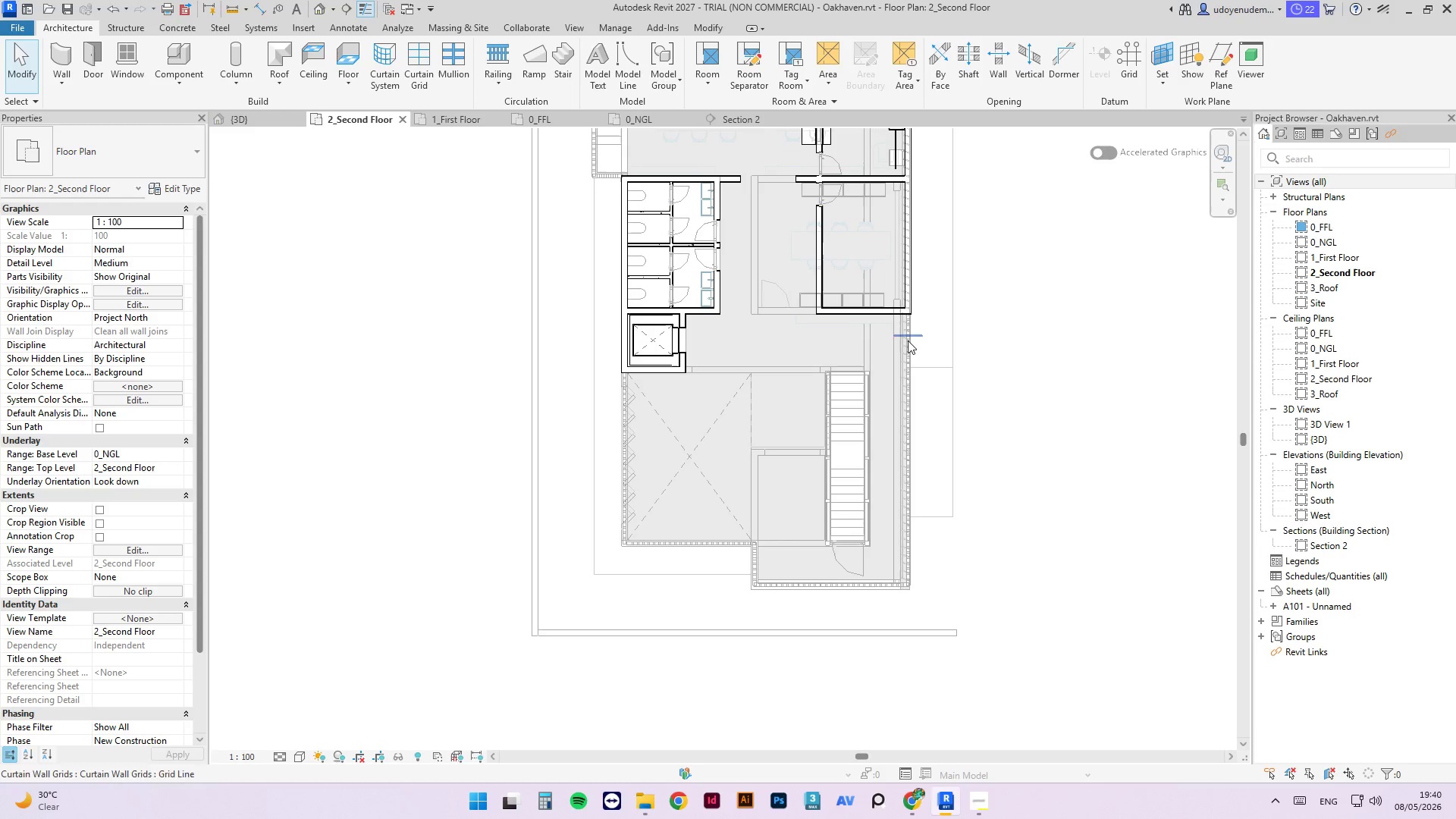 
key(Tab)
 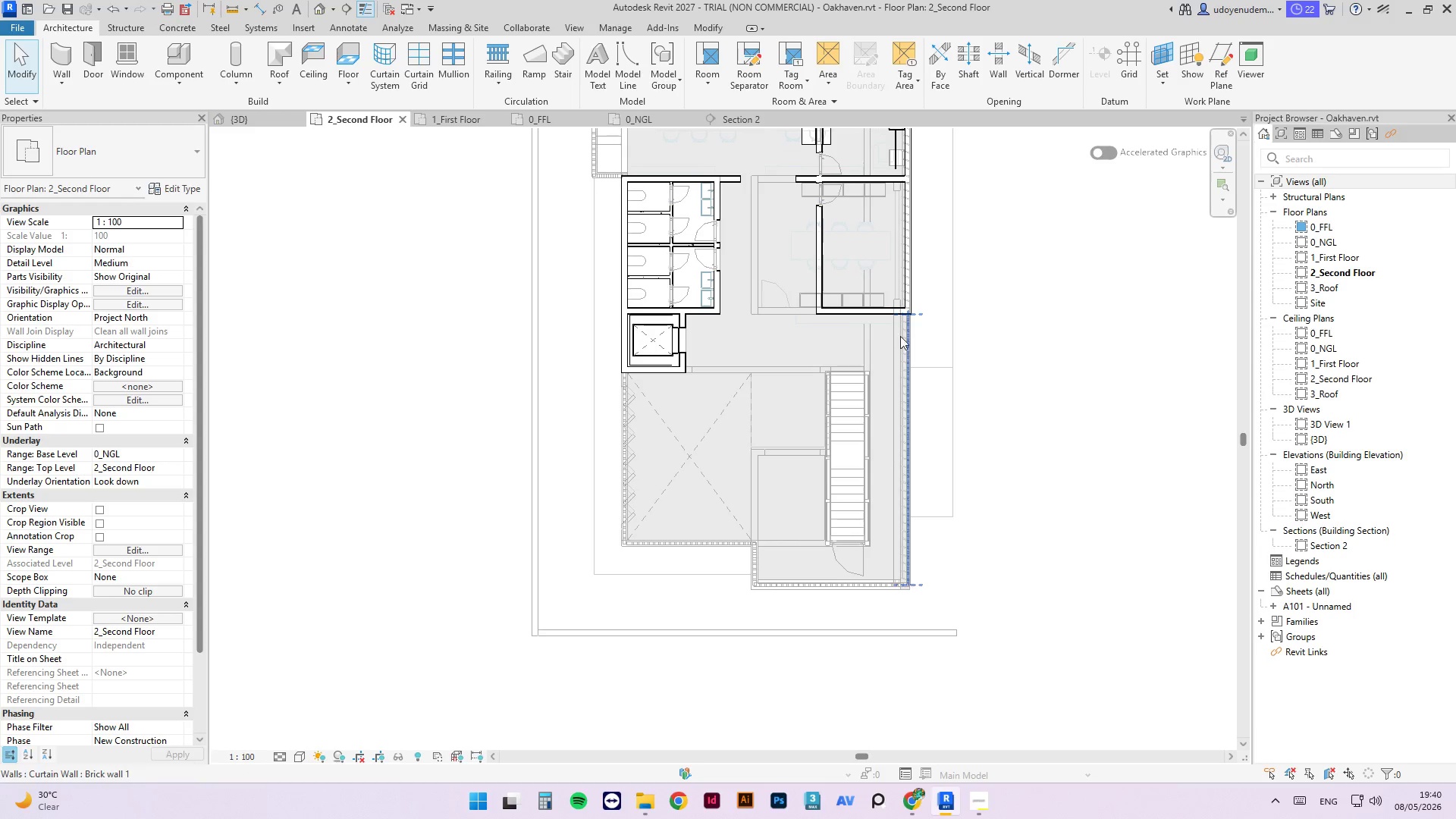 
key(Tab)
 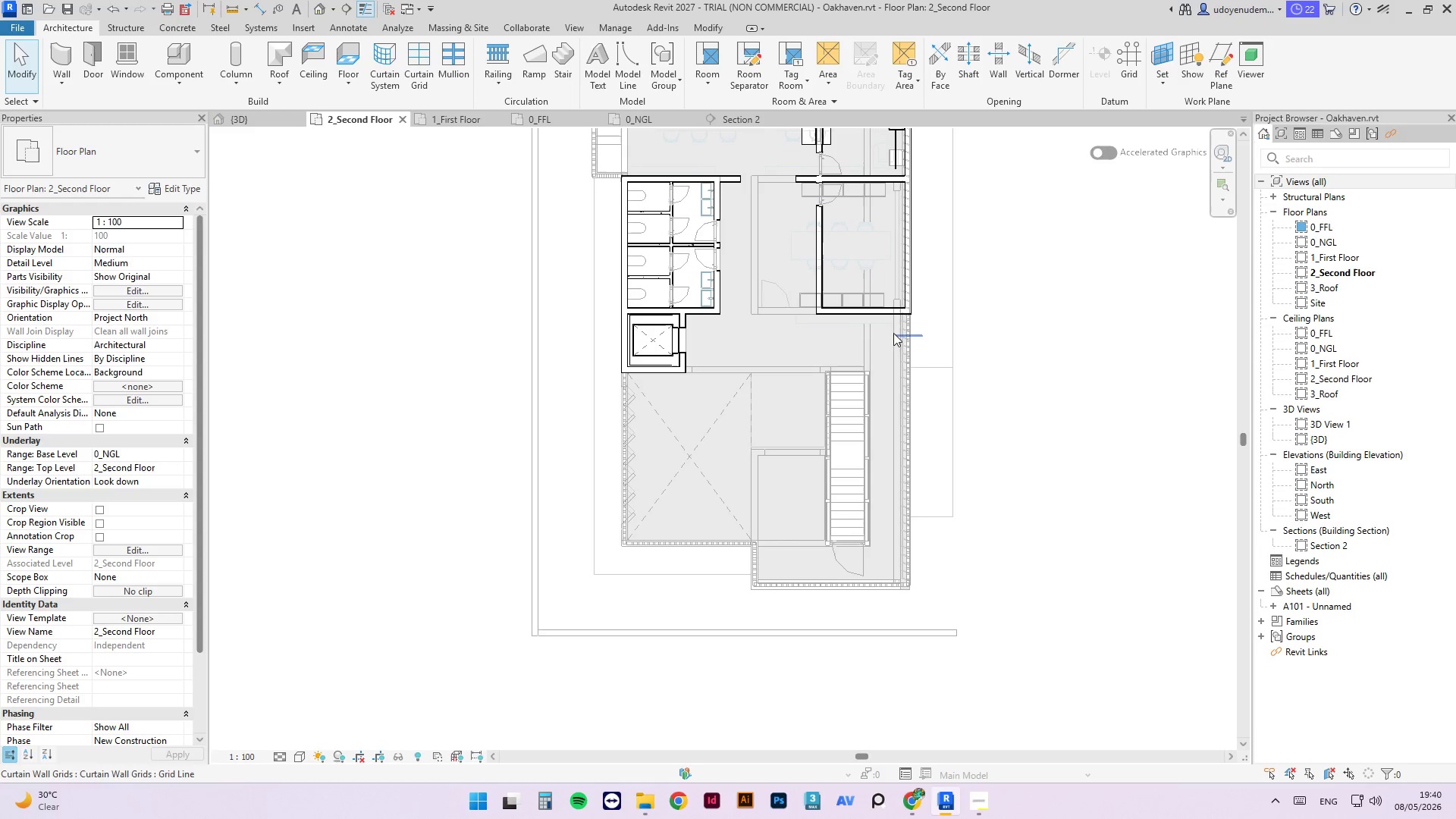 
key(Tab)
 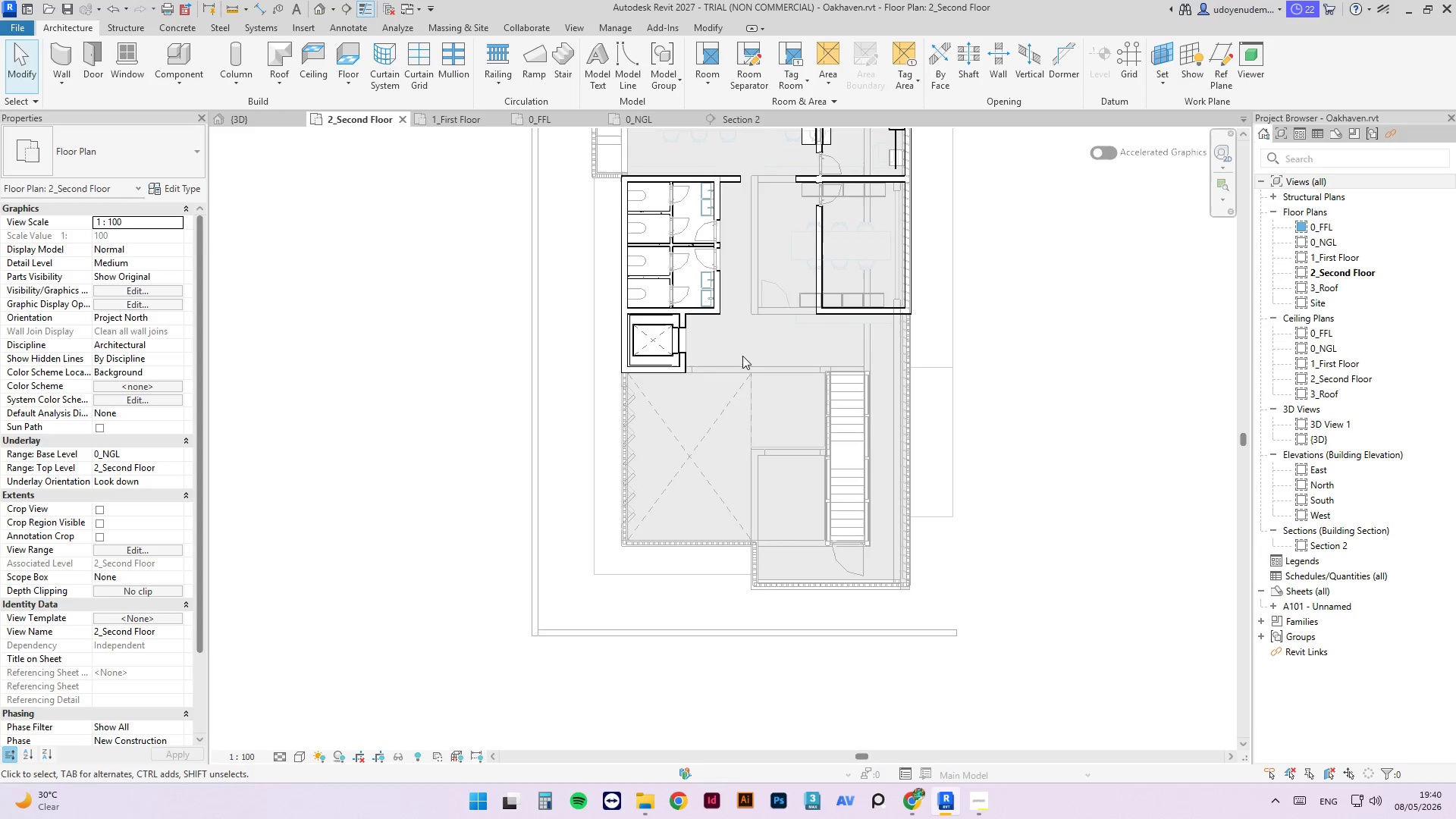 
key(Tab)
 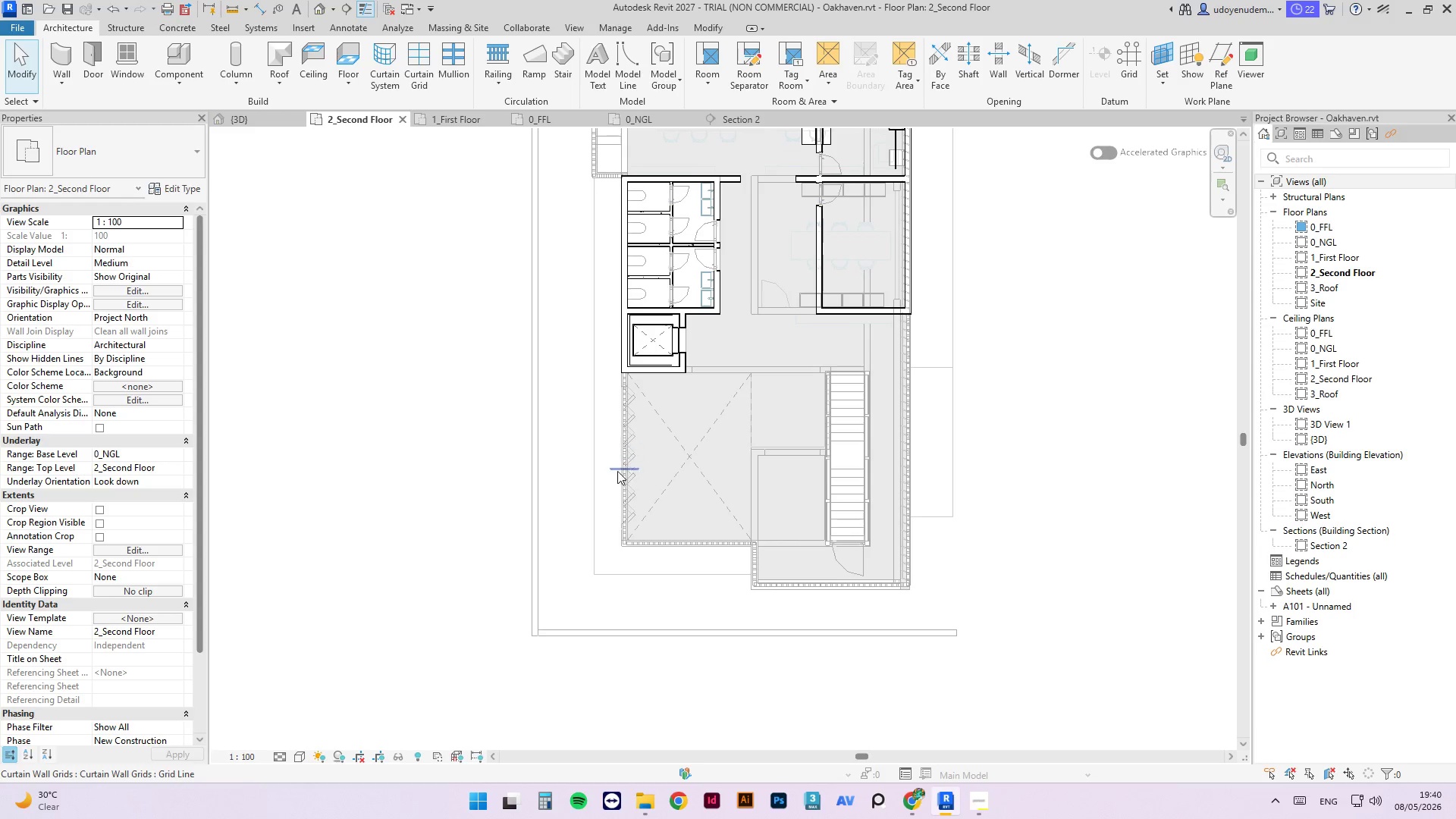 
scroll: coordinate [614, 488], scroll_direction: up, amount: 4.0
 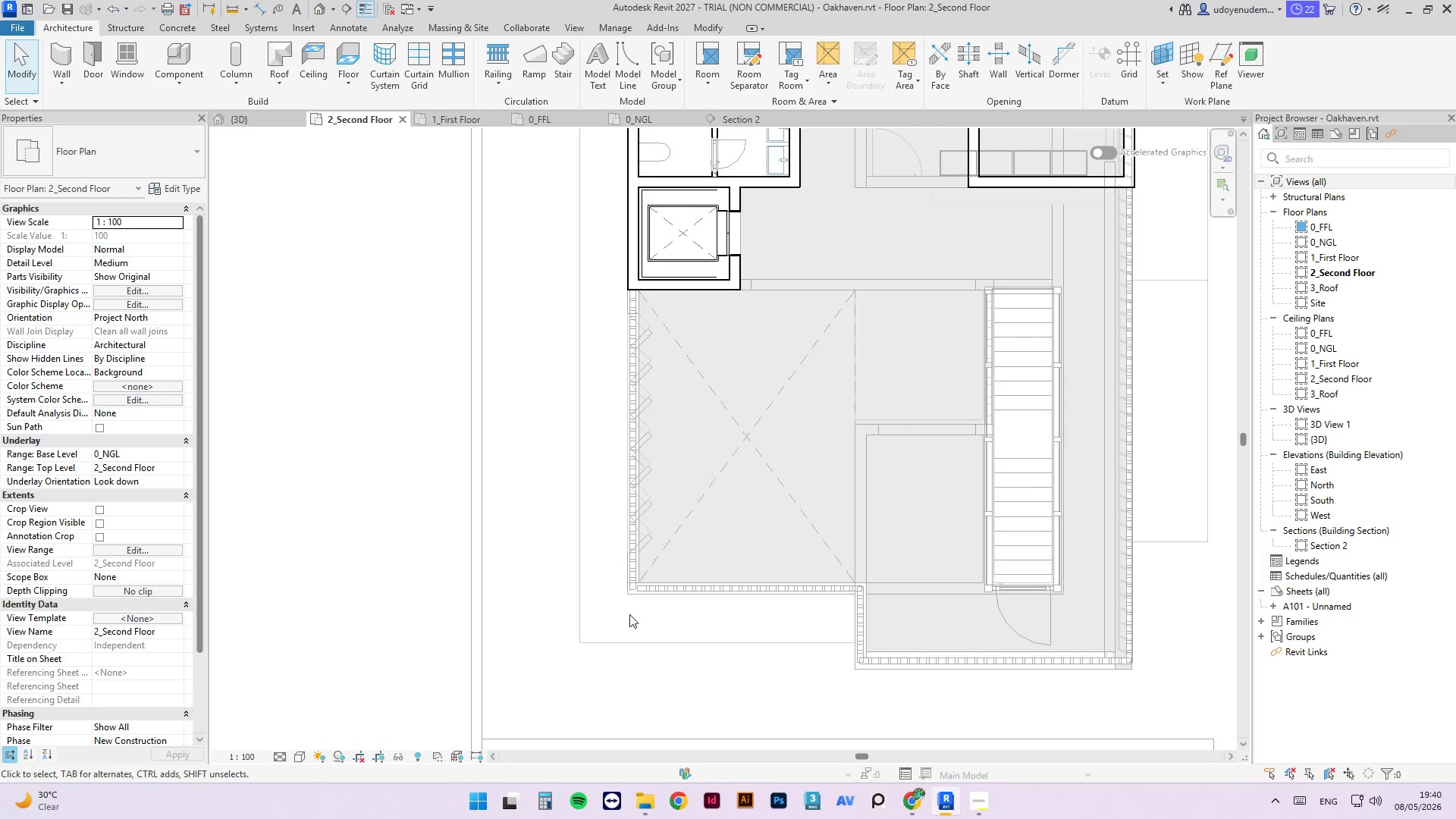 
key(Tab)
 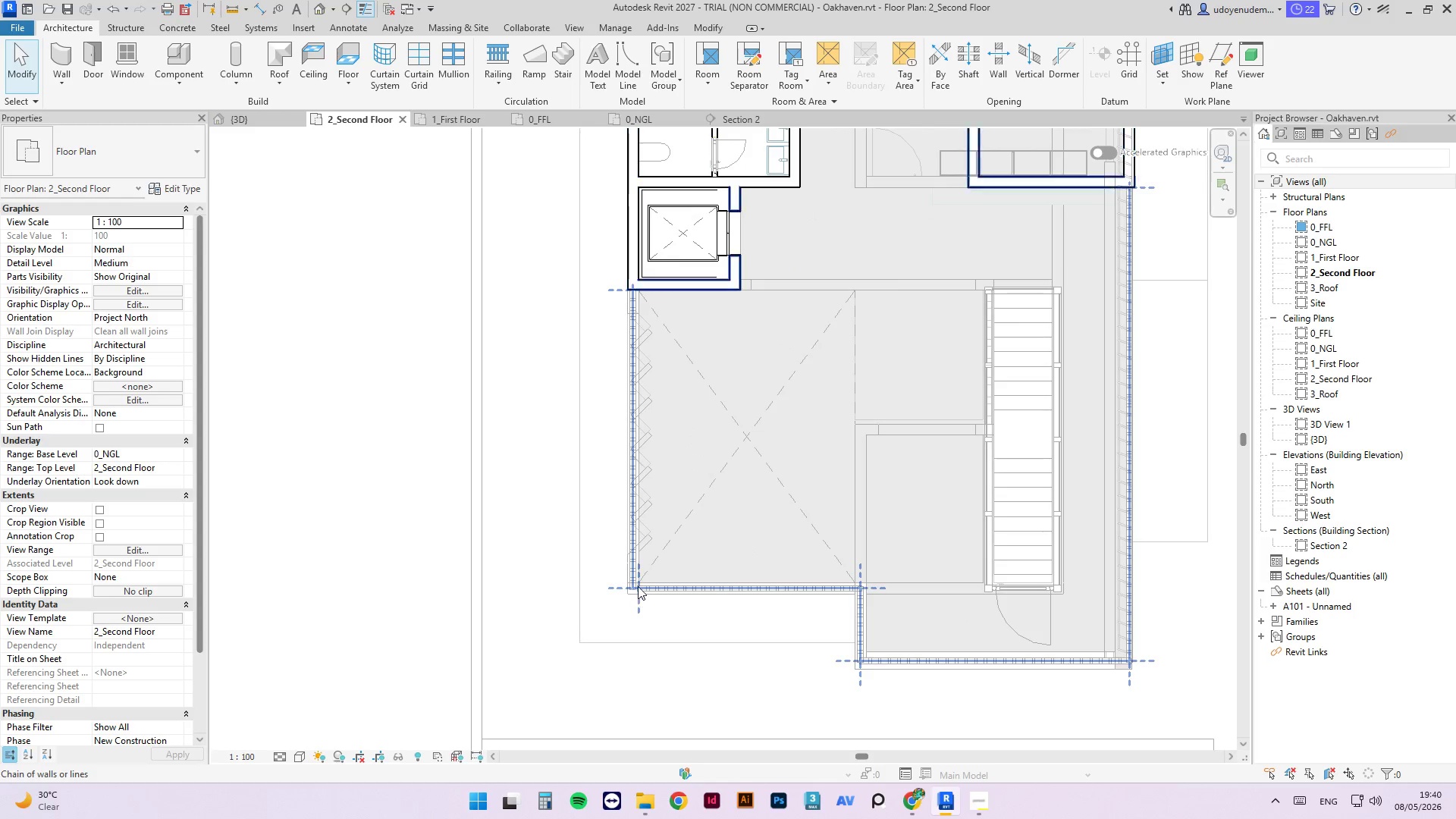 
key(Tab)
 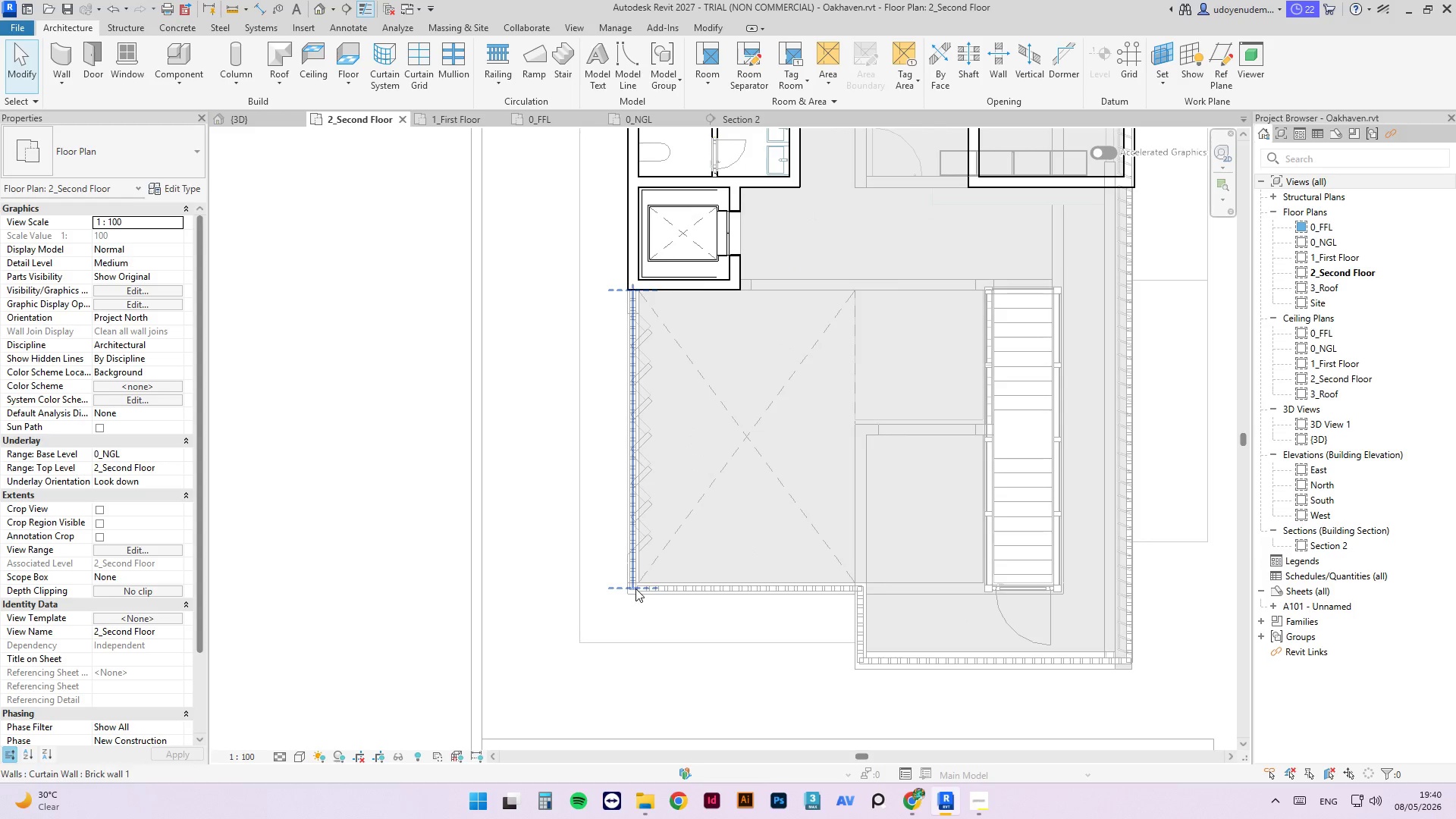 
key(Tab)
 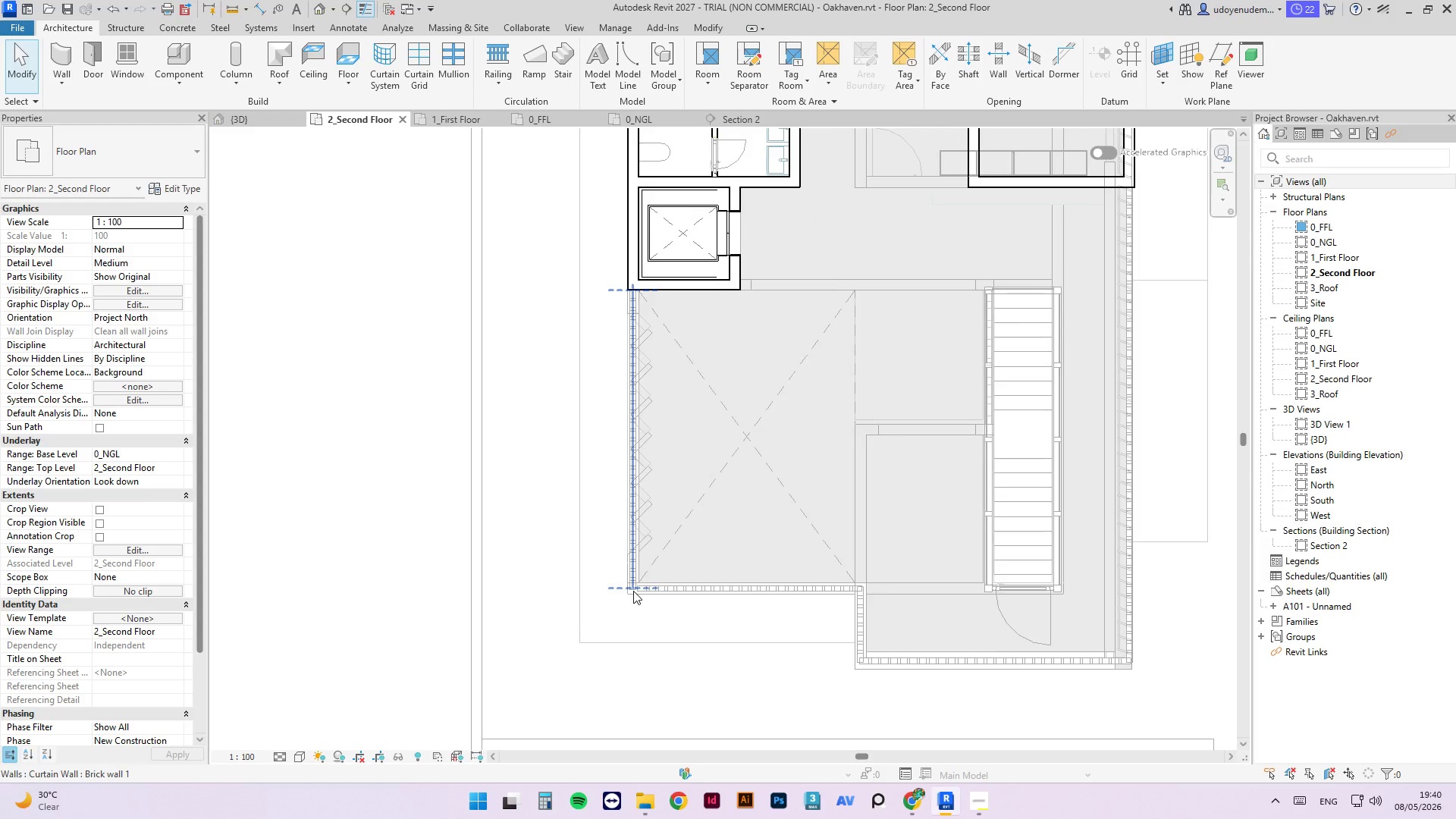 
key(Tab)
 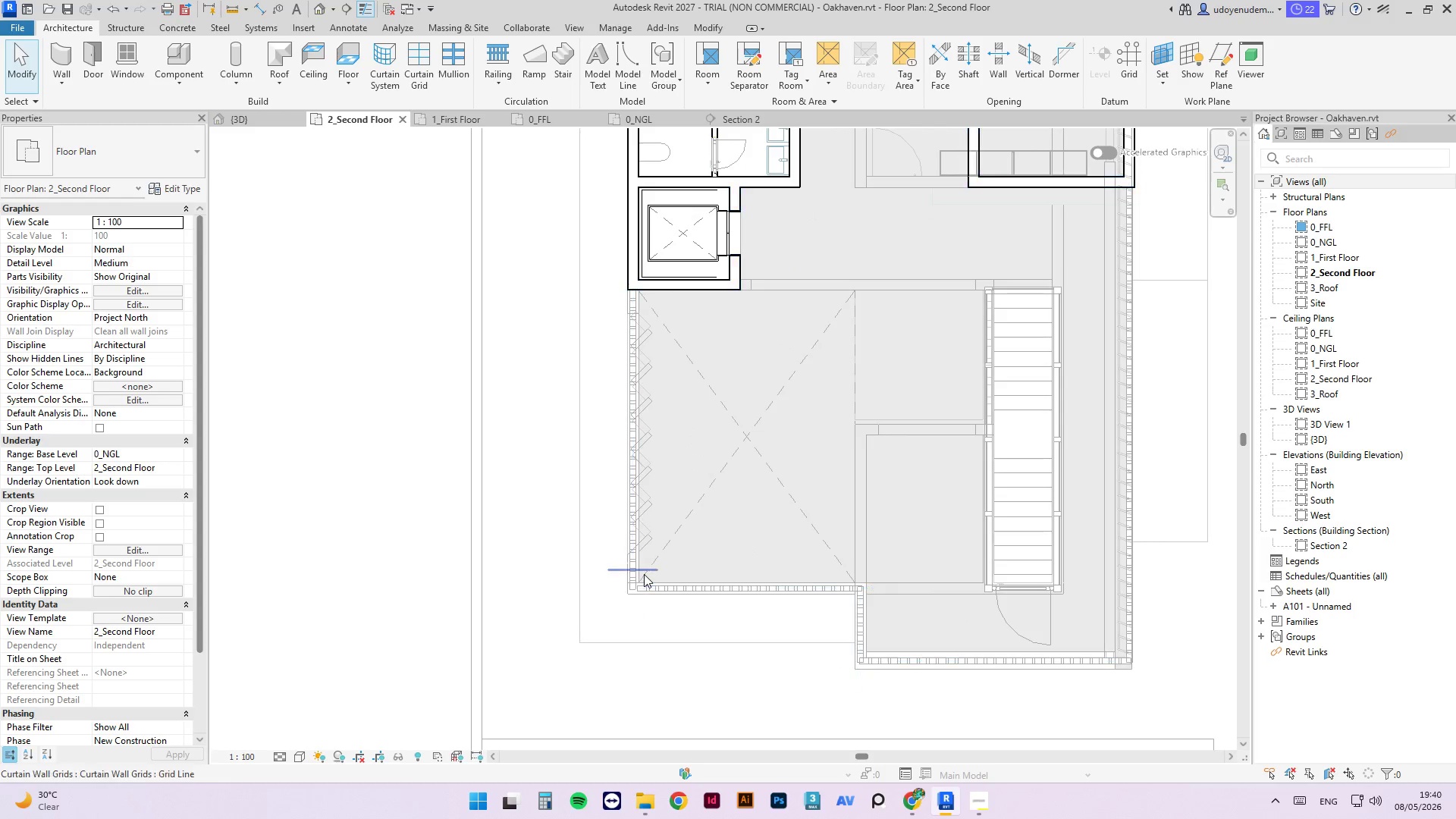 
left_click([645, 573])
 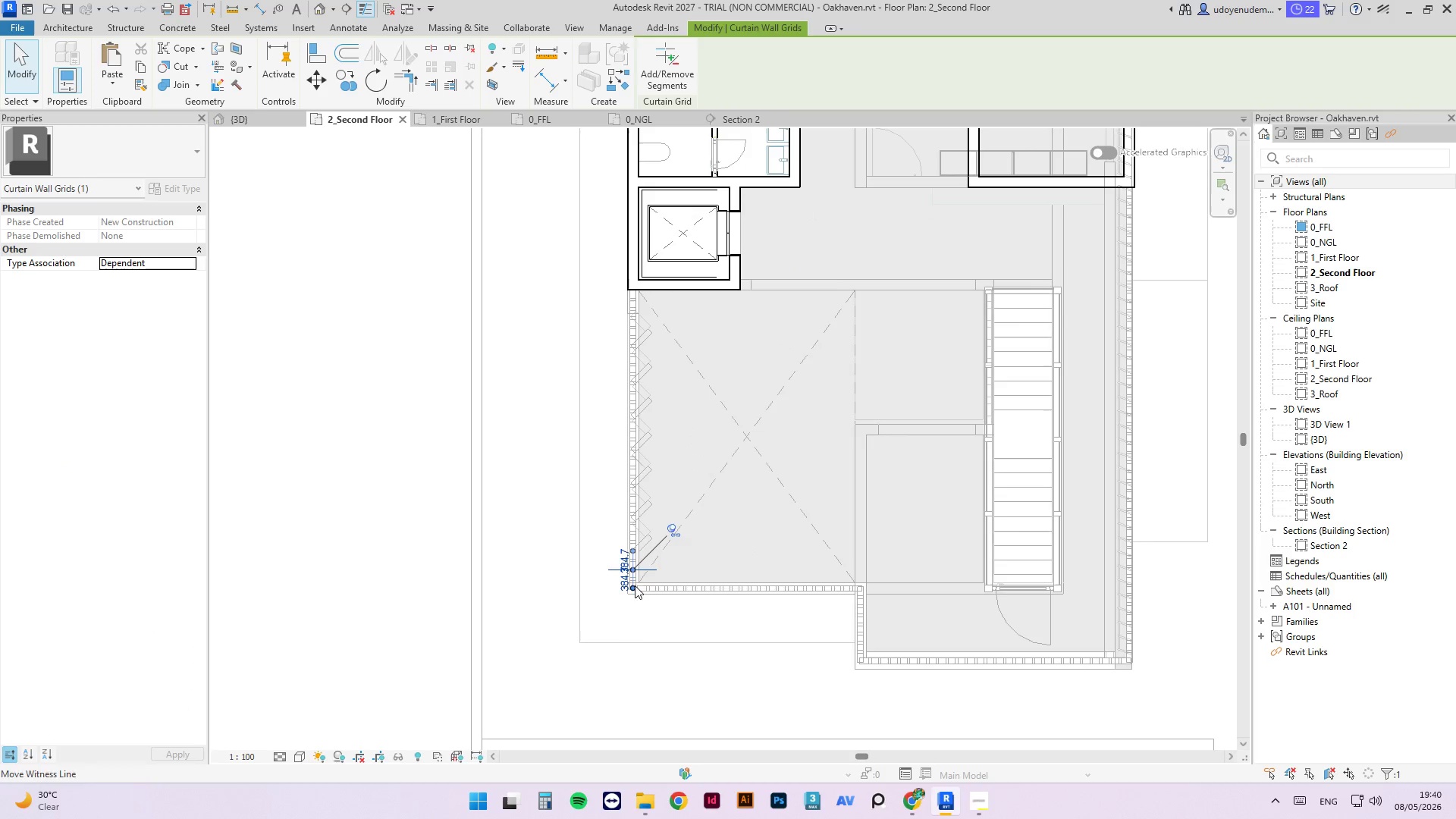 
left_click([635, 631])
 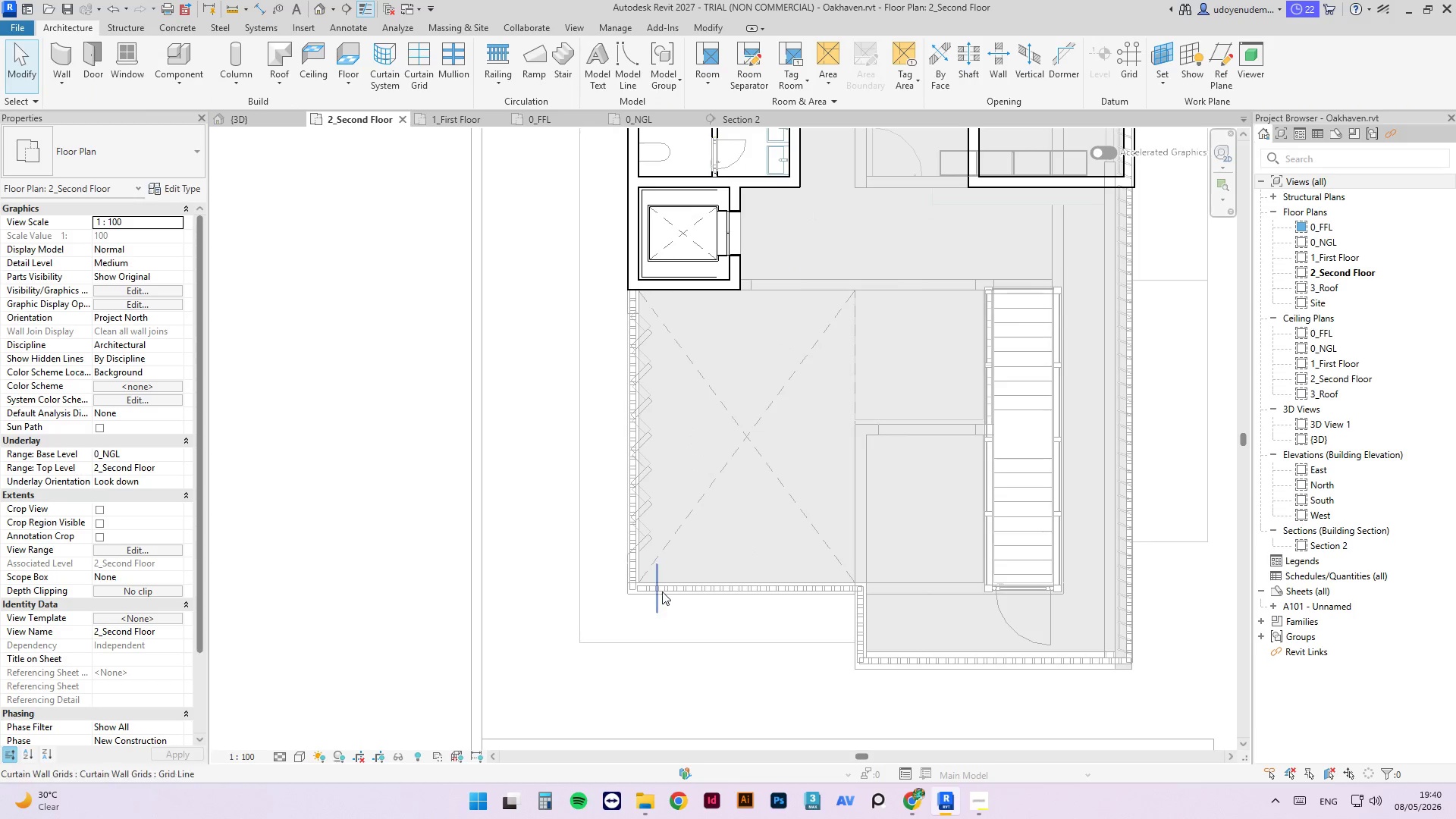 
key(Tab)
 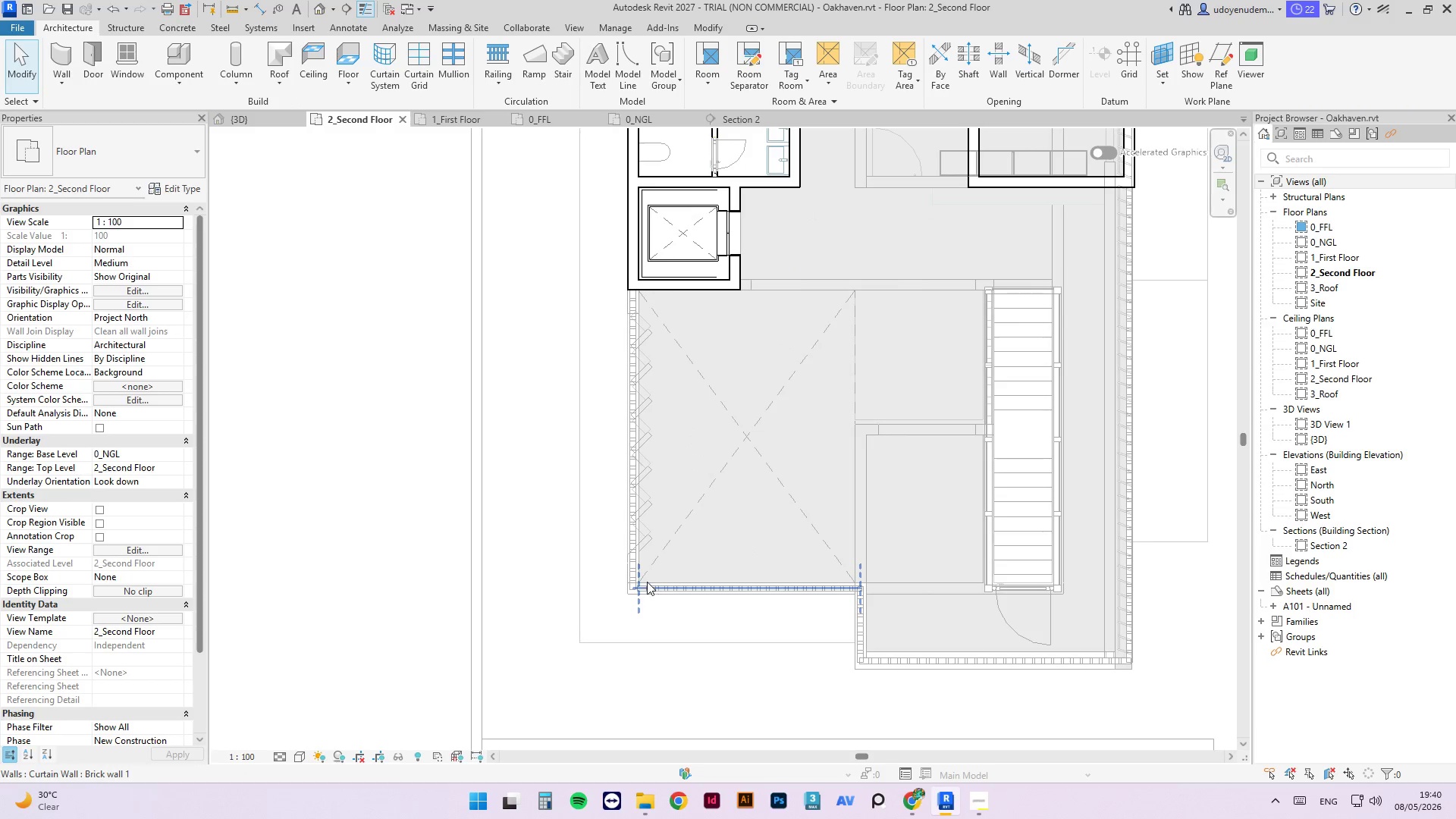 
key(Tab)
 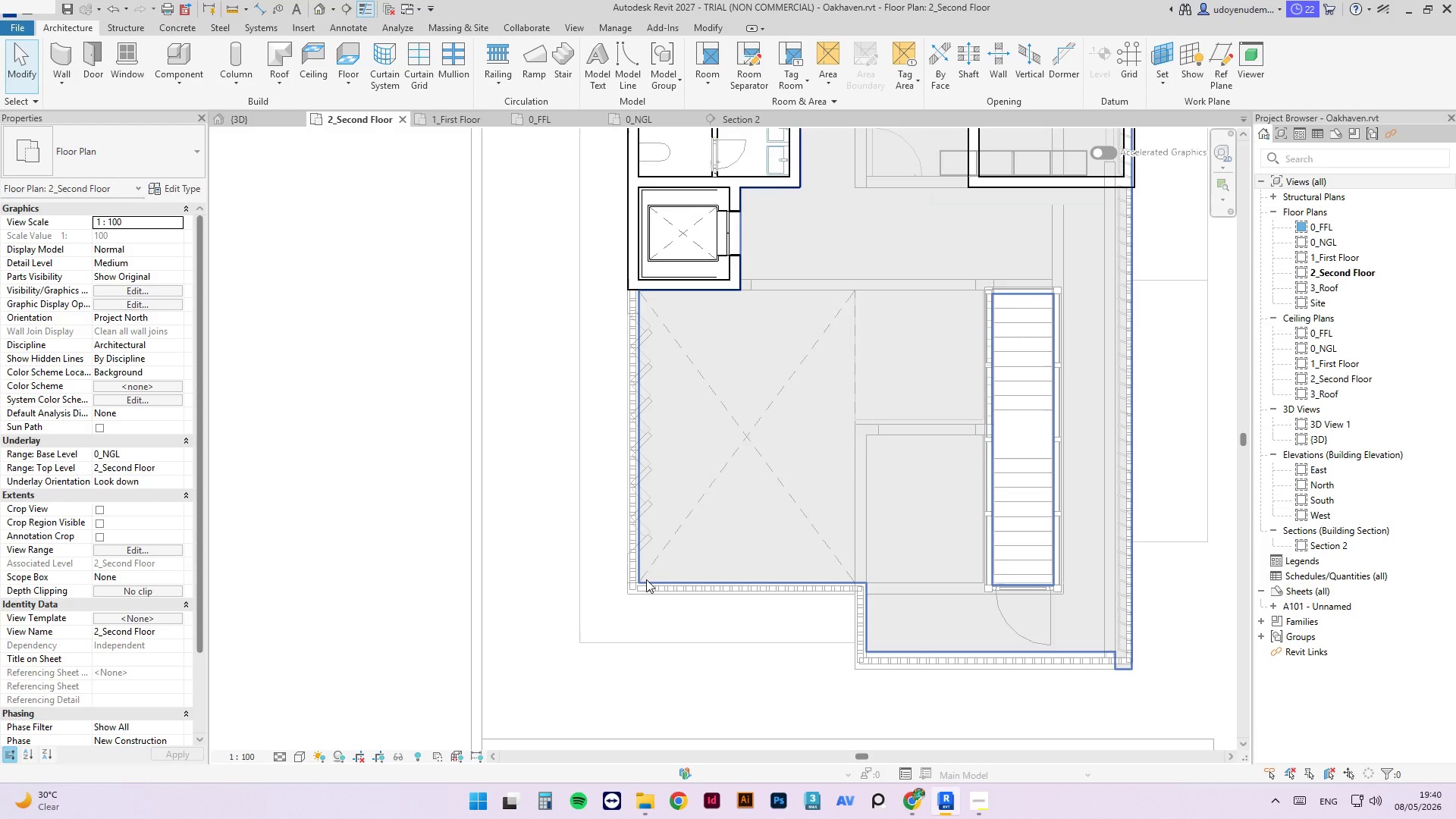 
left_click([646, 579])
 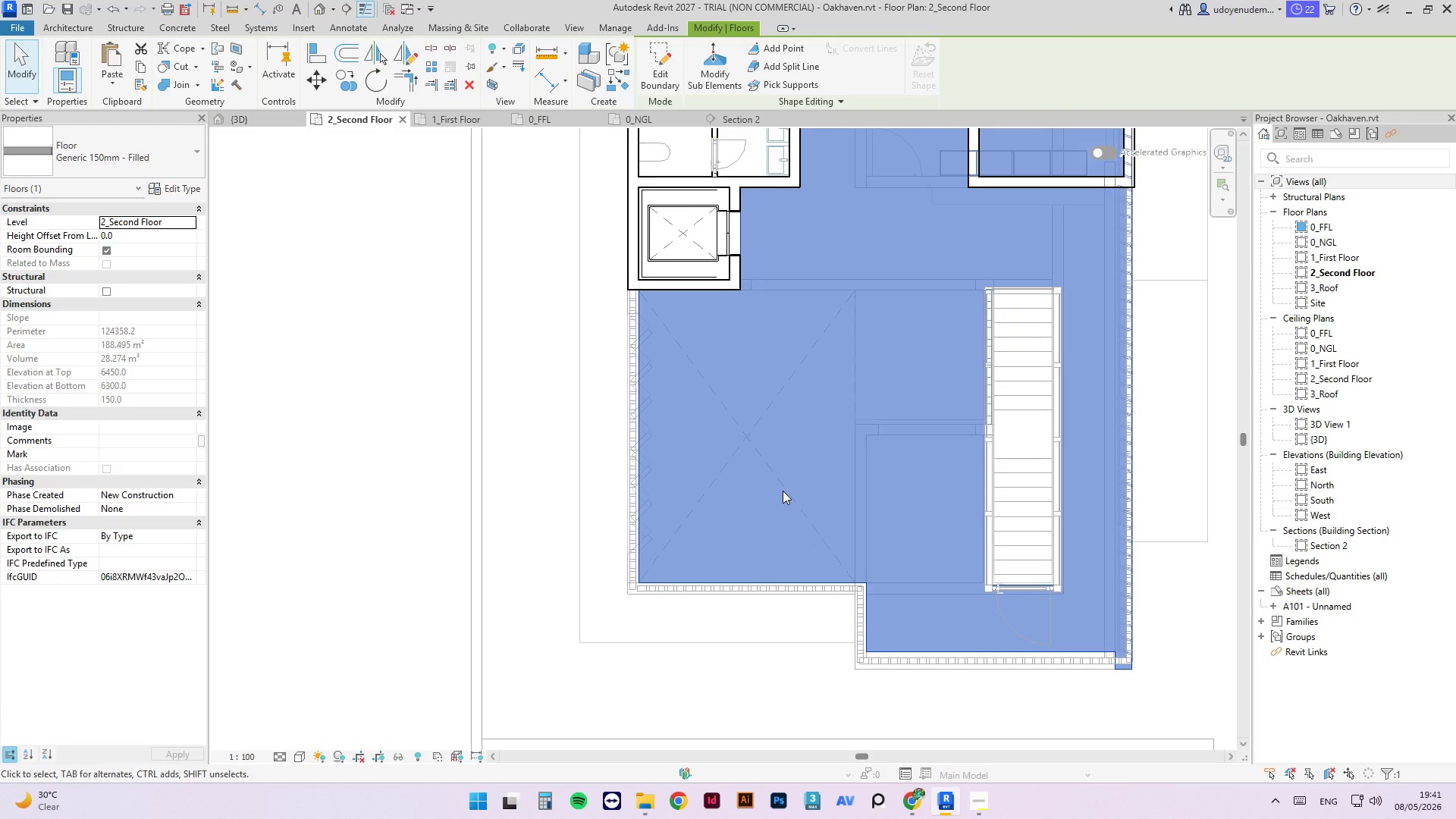 
wait(15.64)
 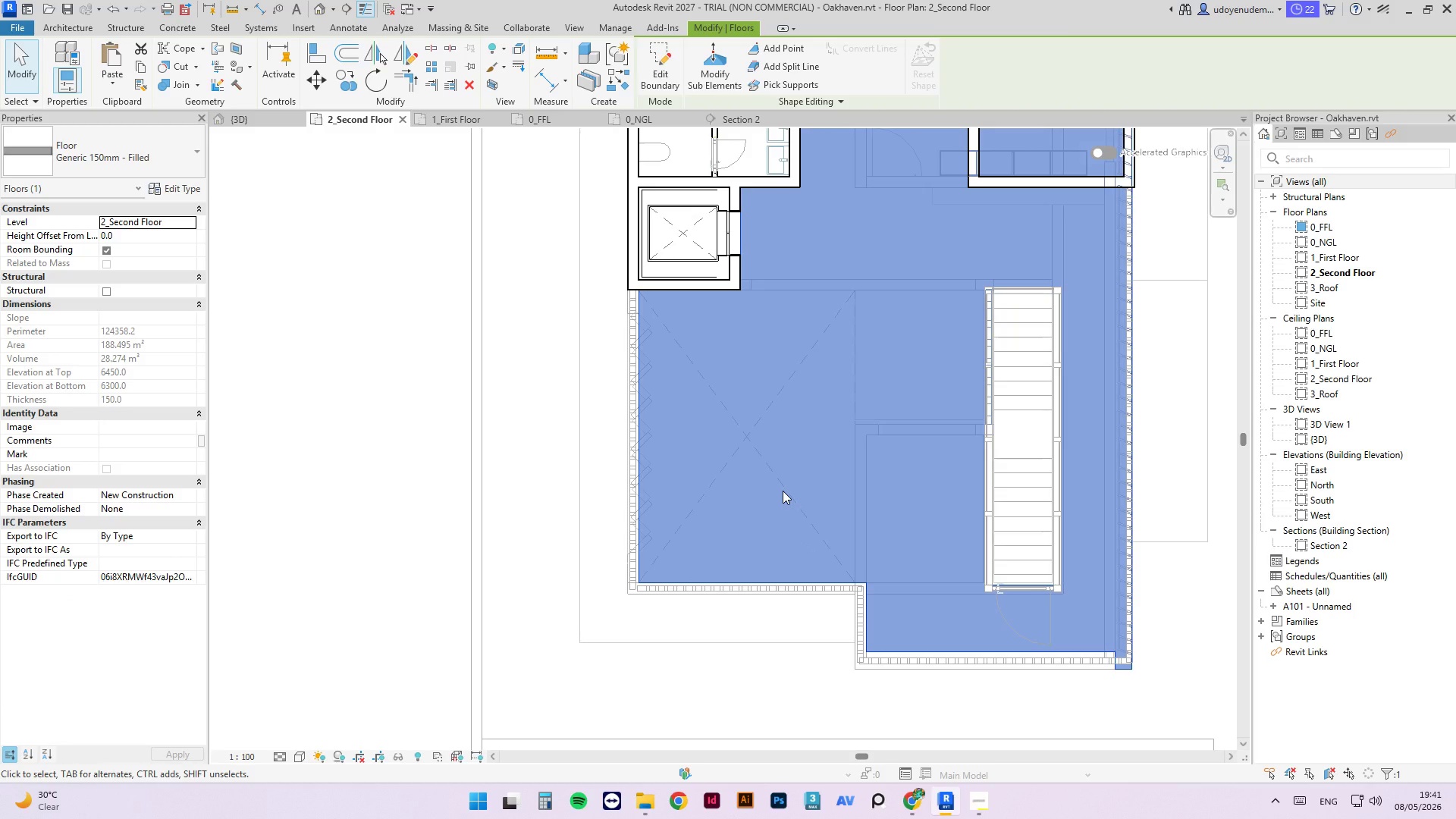 
left_click([663, 60])
 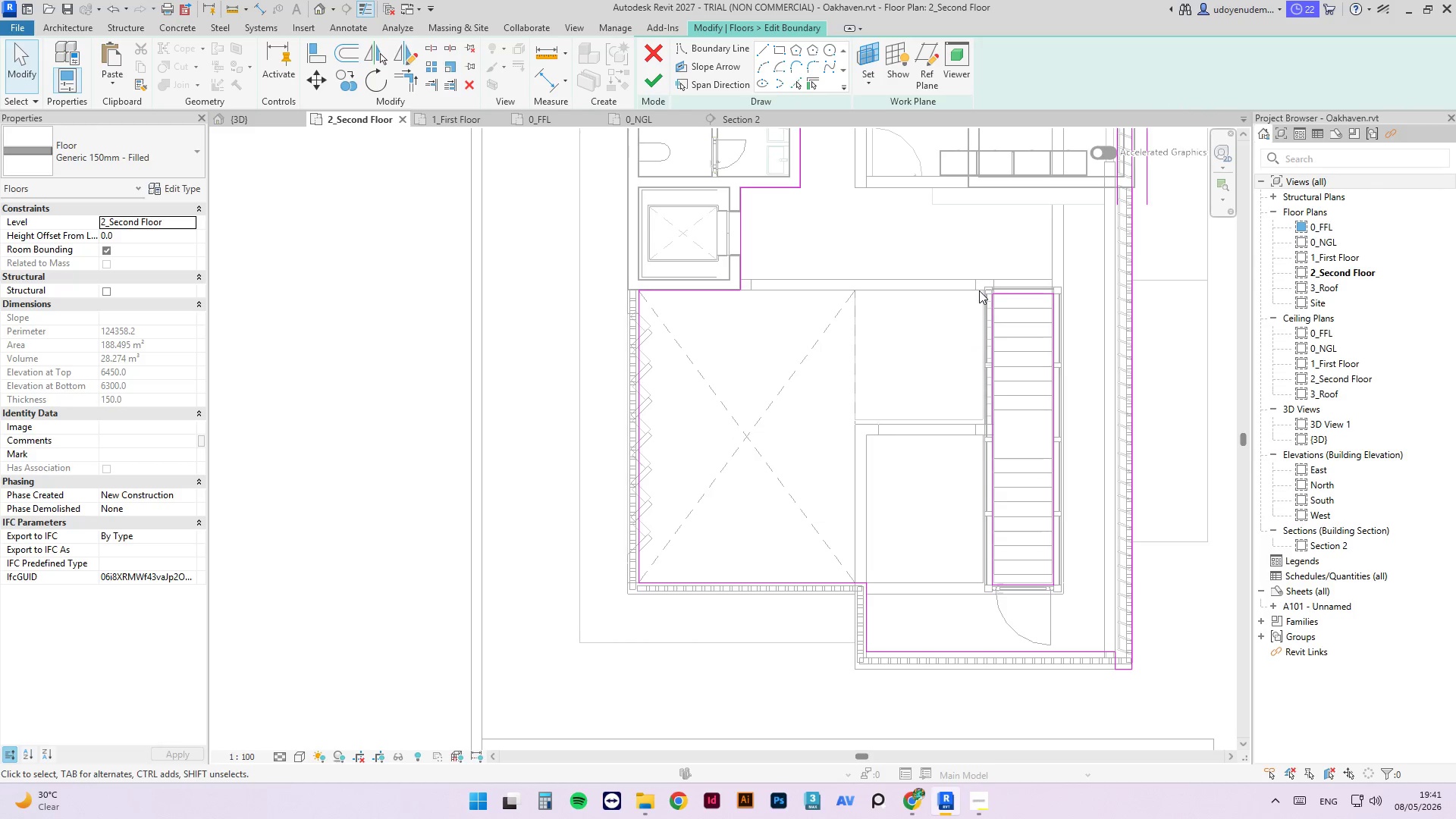 
scroll: coordinate [989, 297], scroll_direction: up, amount: 2.0
 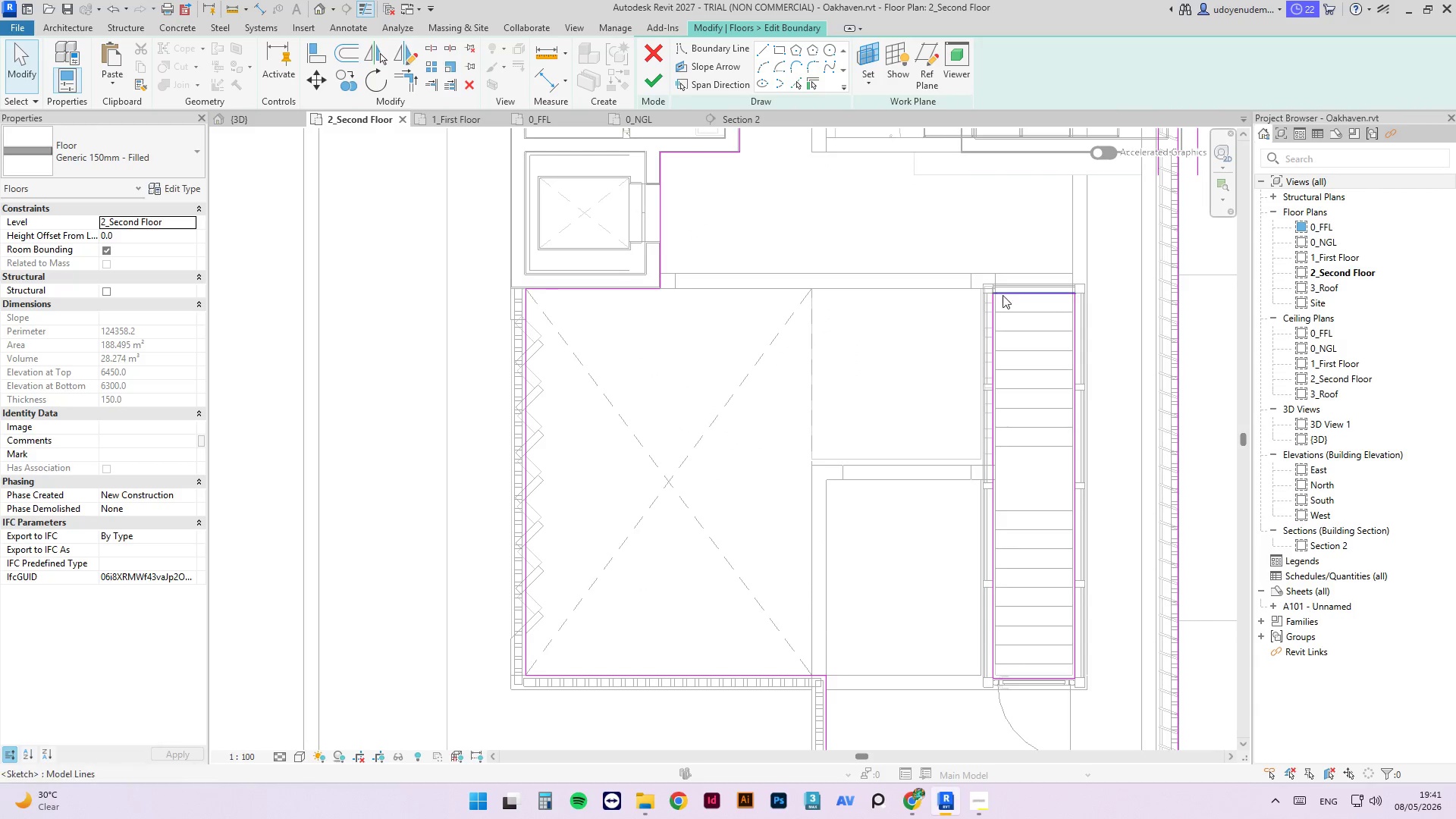 
left_click([999, 290])
 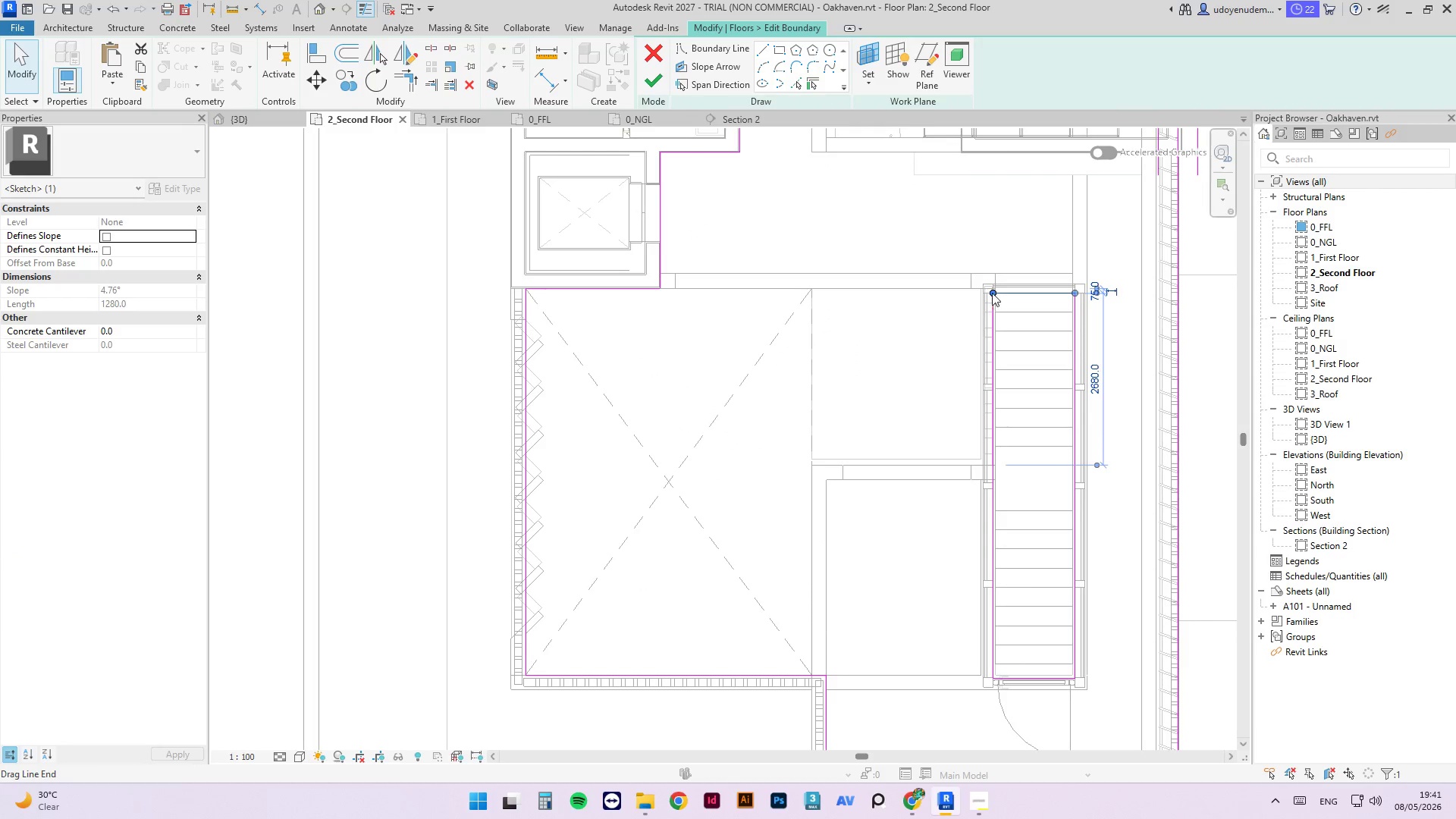 
scroll: coordinate [992, 290], scroll_direction: up, amount: 2.0
 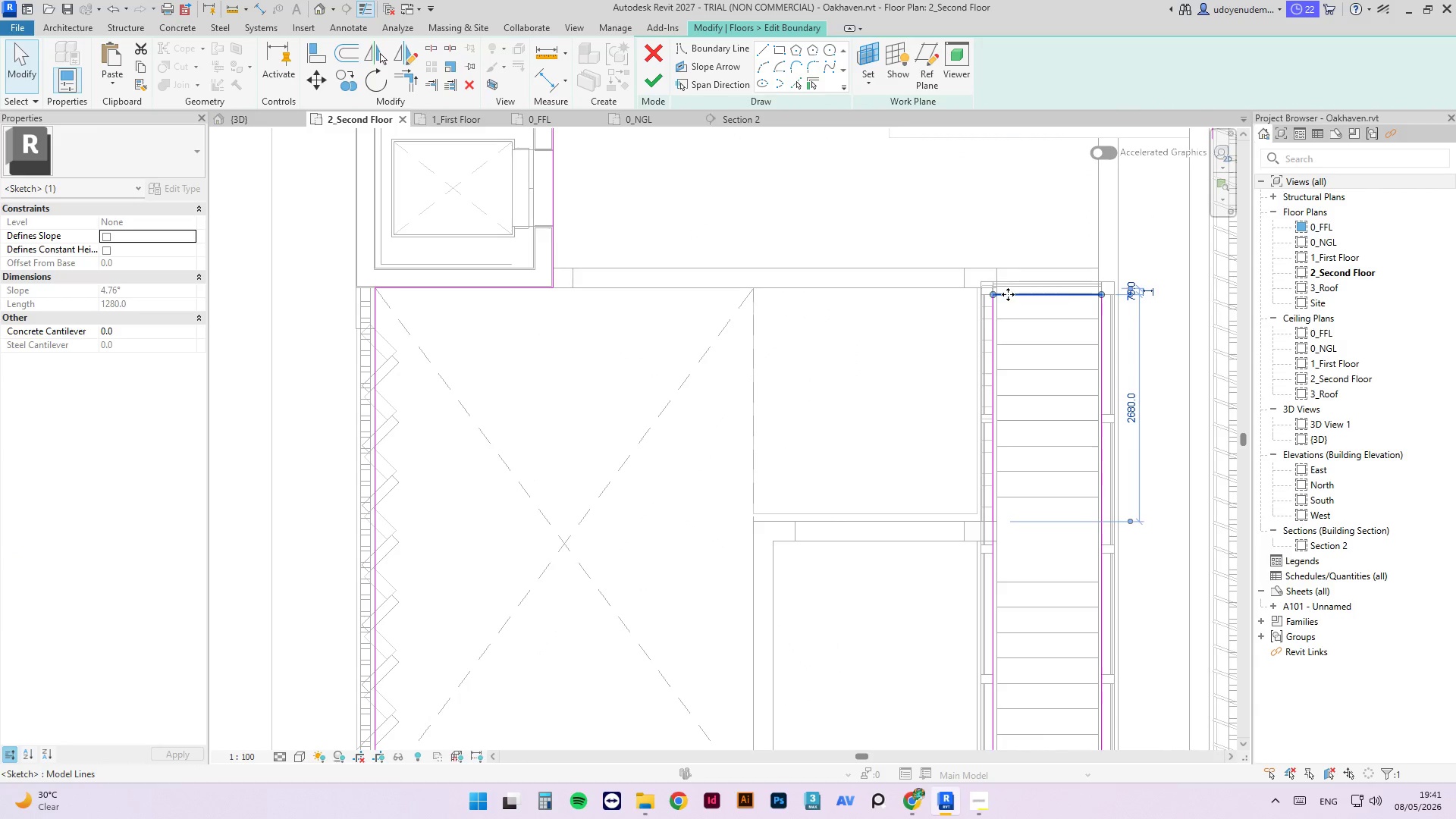 
left_click_drag(start_coordinate=[993, 295], to_coordinate=[755, 287])
 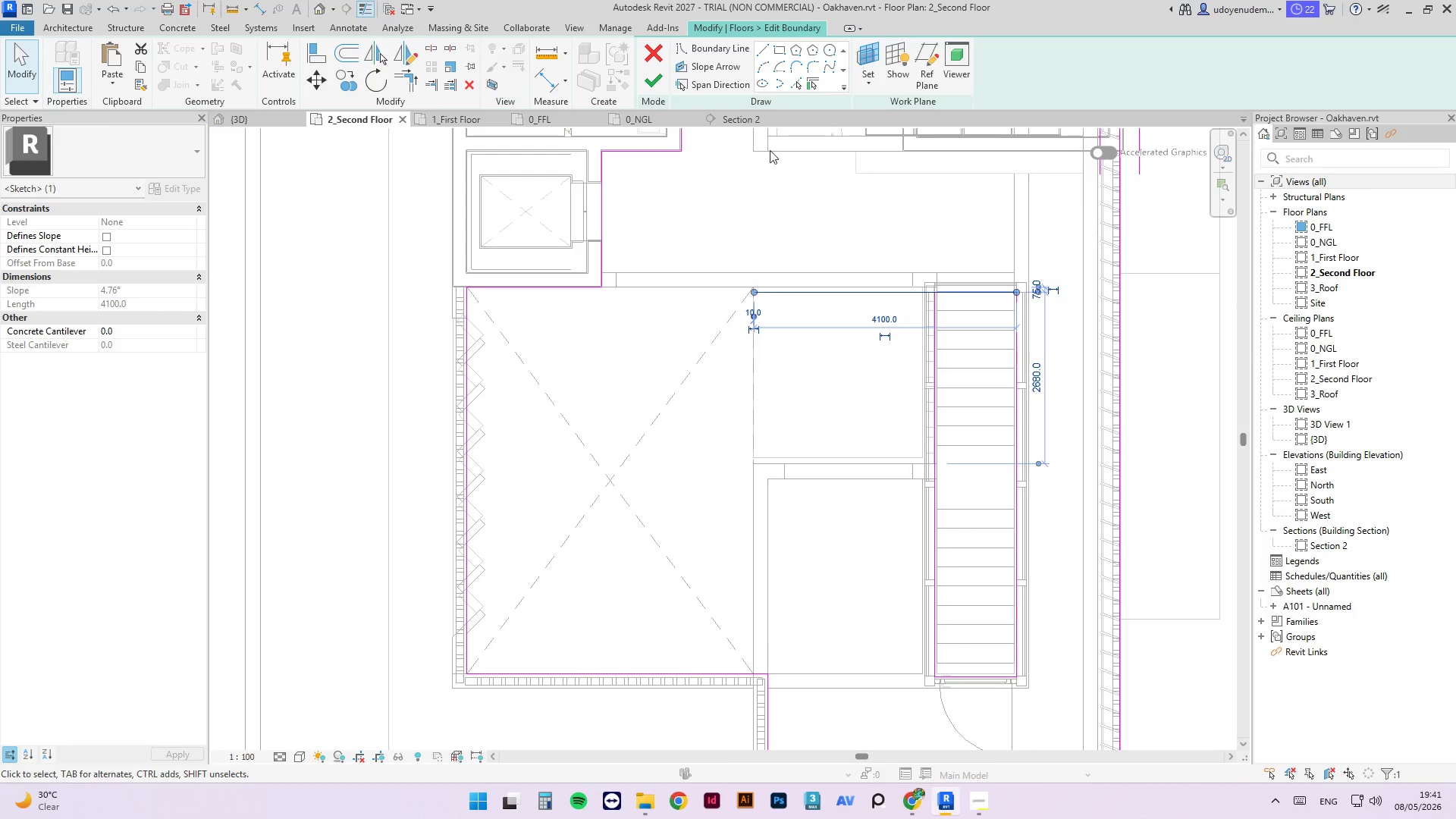 
scroll: coordinate [752, 284], scroll_direction: down, amount: 2.0
 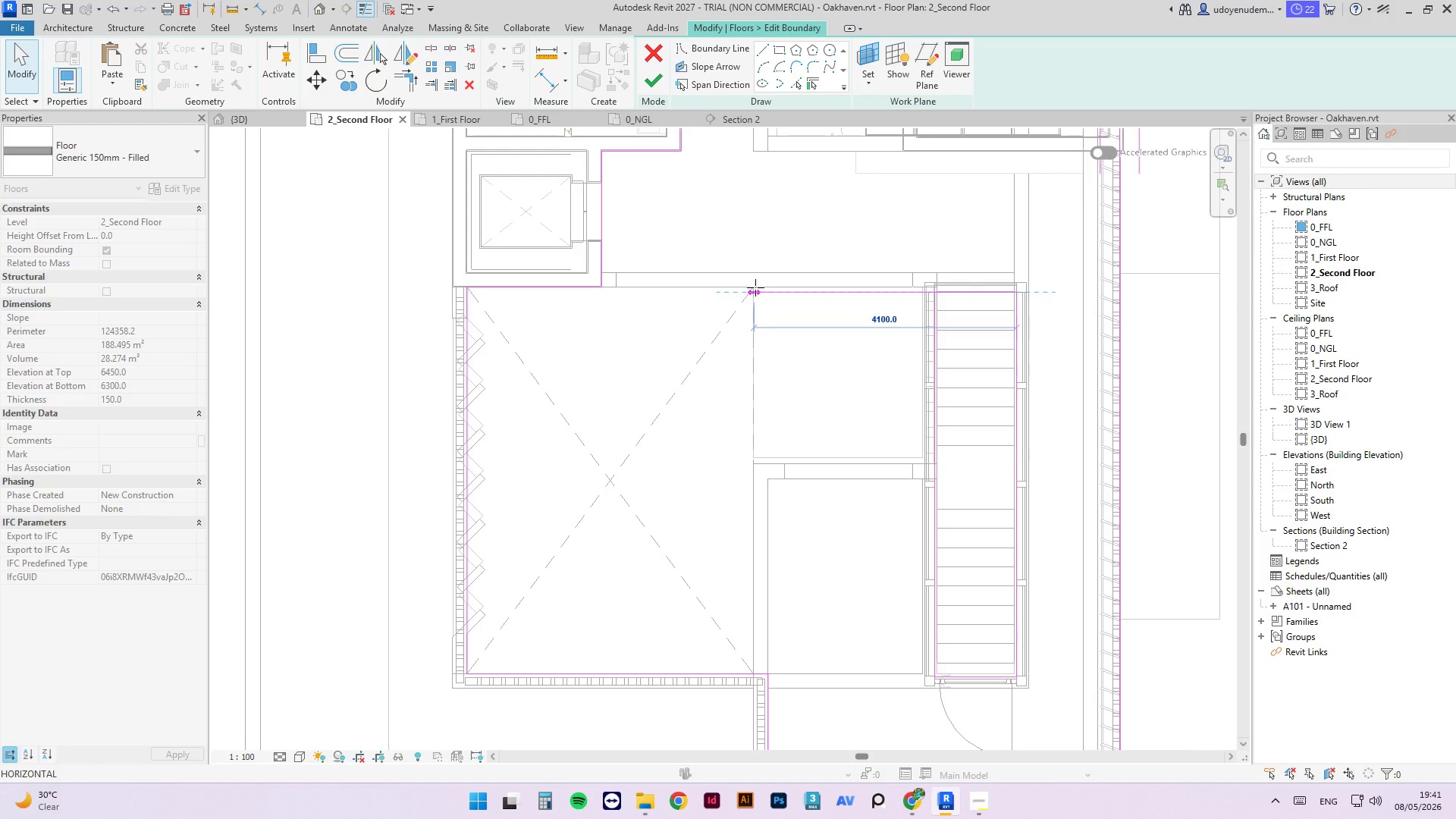 
scroll: coordinate [923, 444], scroll_direction: up, amount: 7.0
 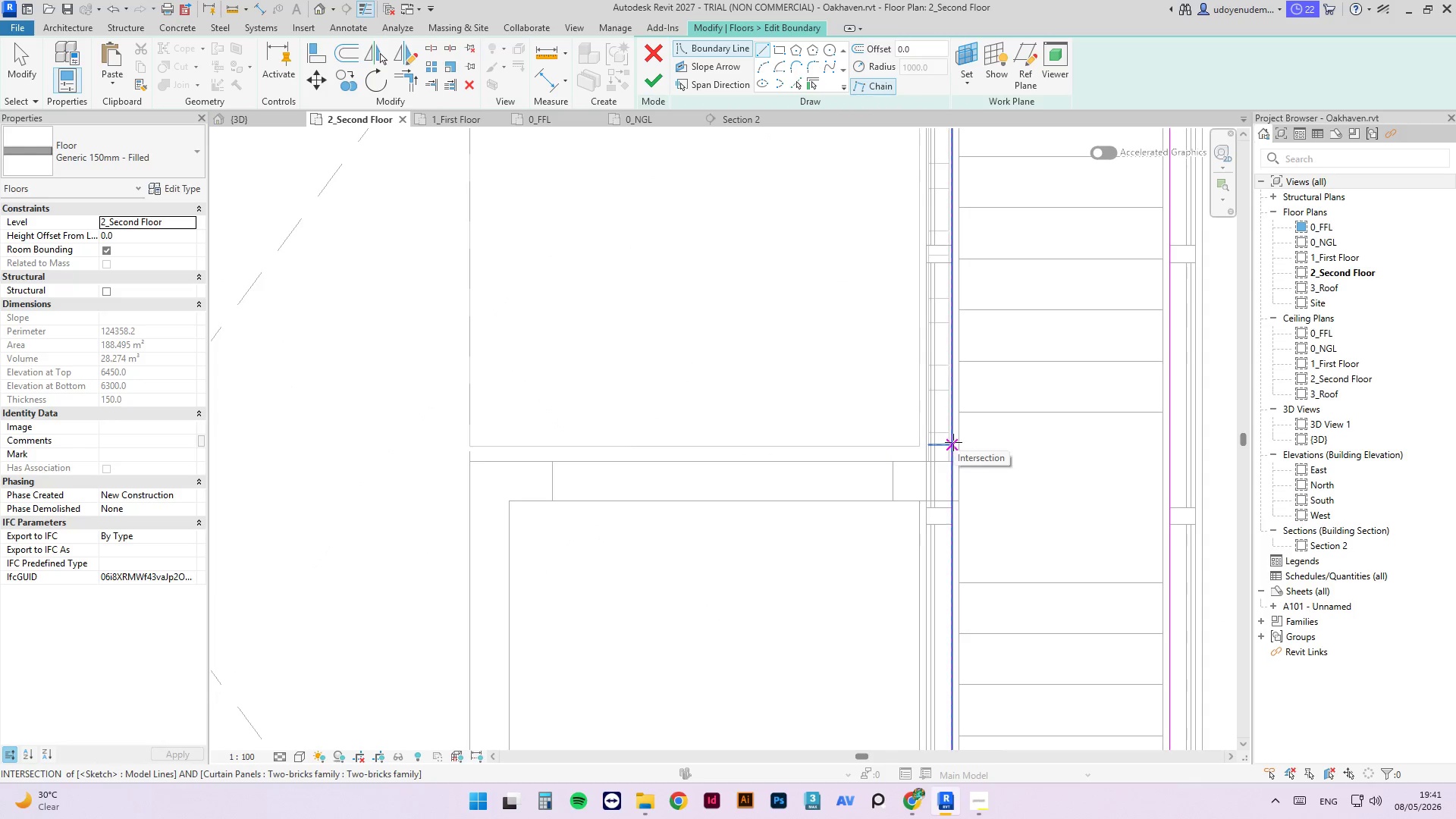 
left_click([953, 442])
 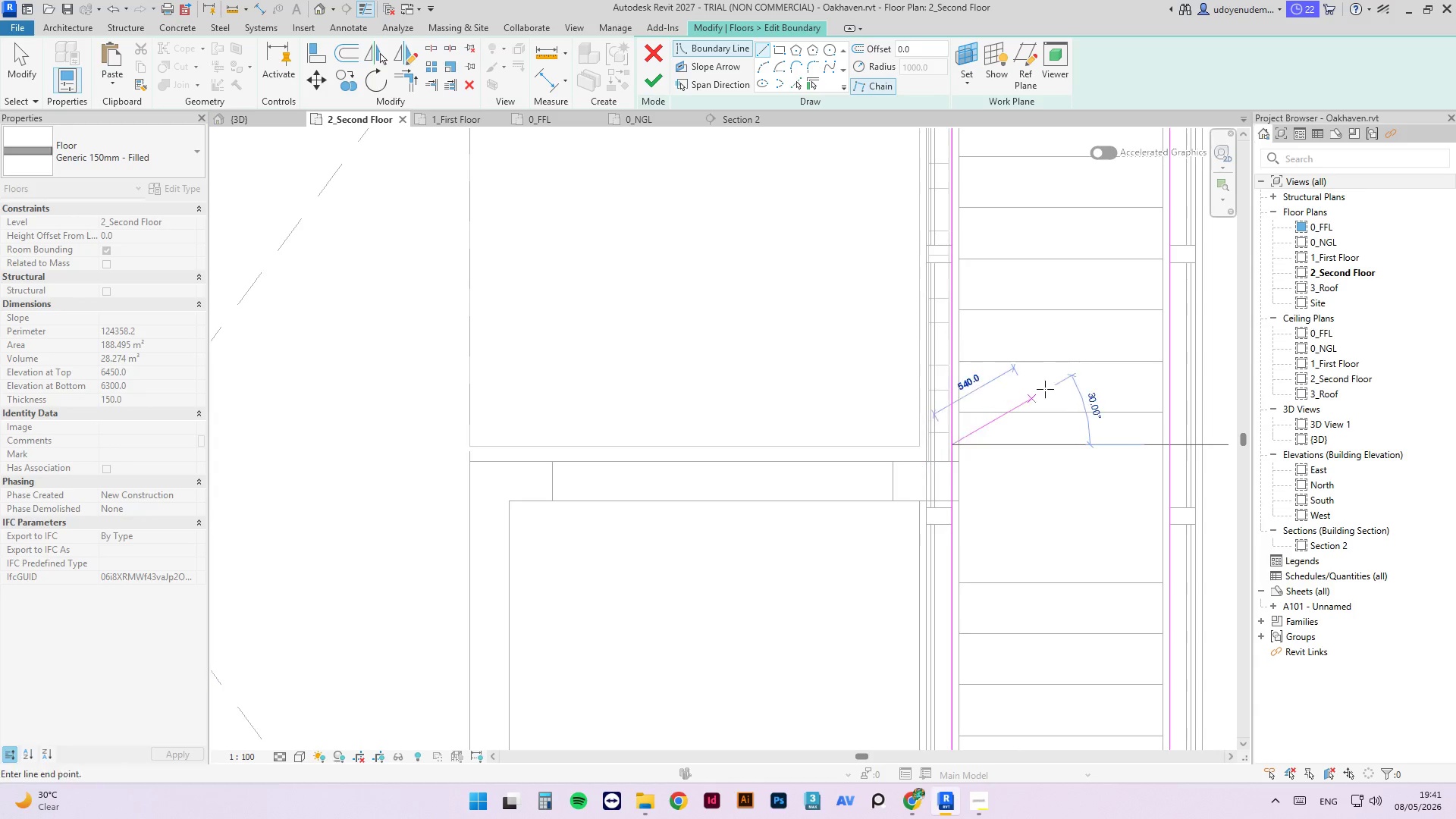 
scroll: coordinate [1047, 388], scroll_direction: down, amount: 4.0
 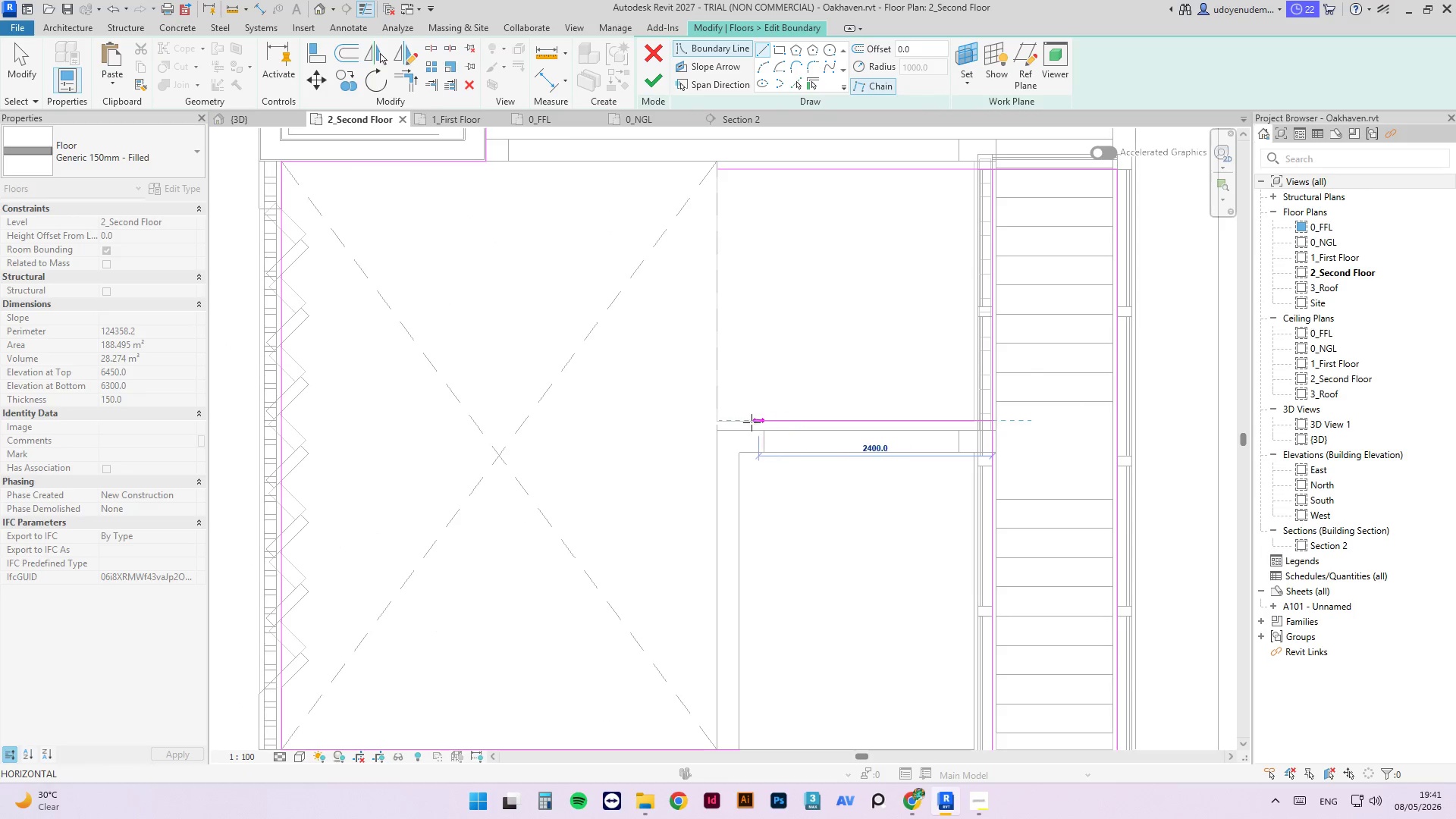 
left_click([709, 425])
 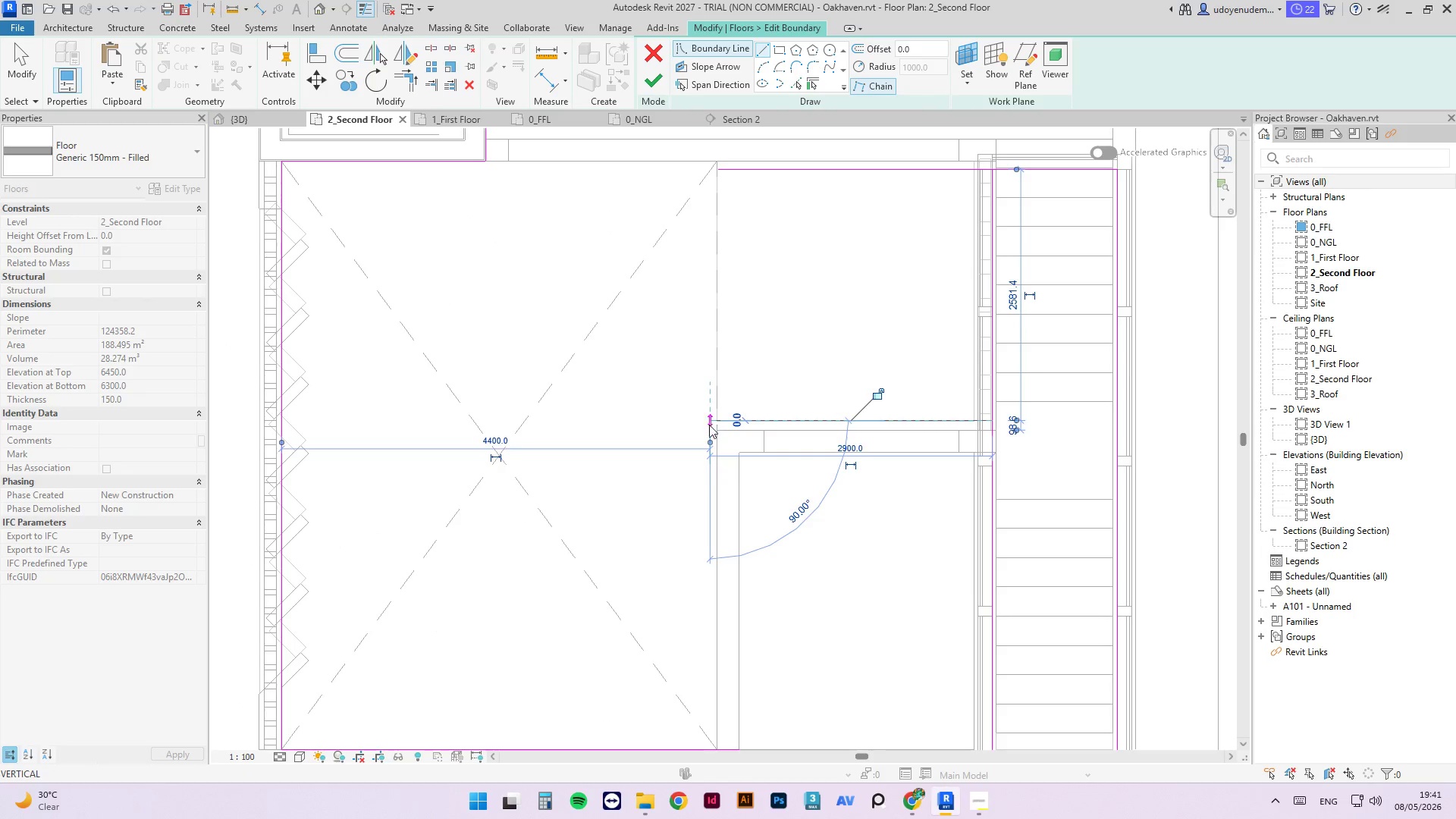 
key(Escape)
 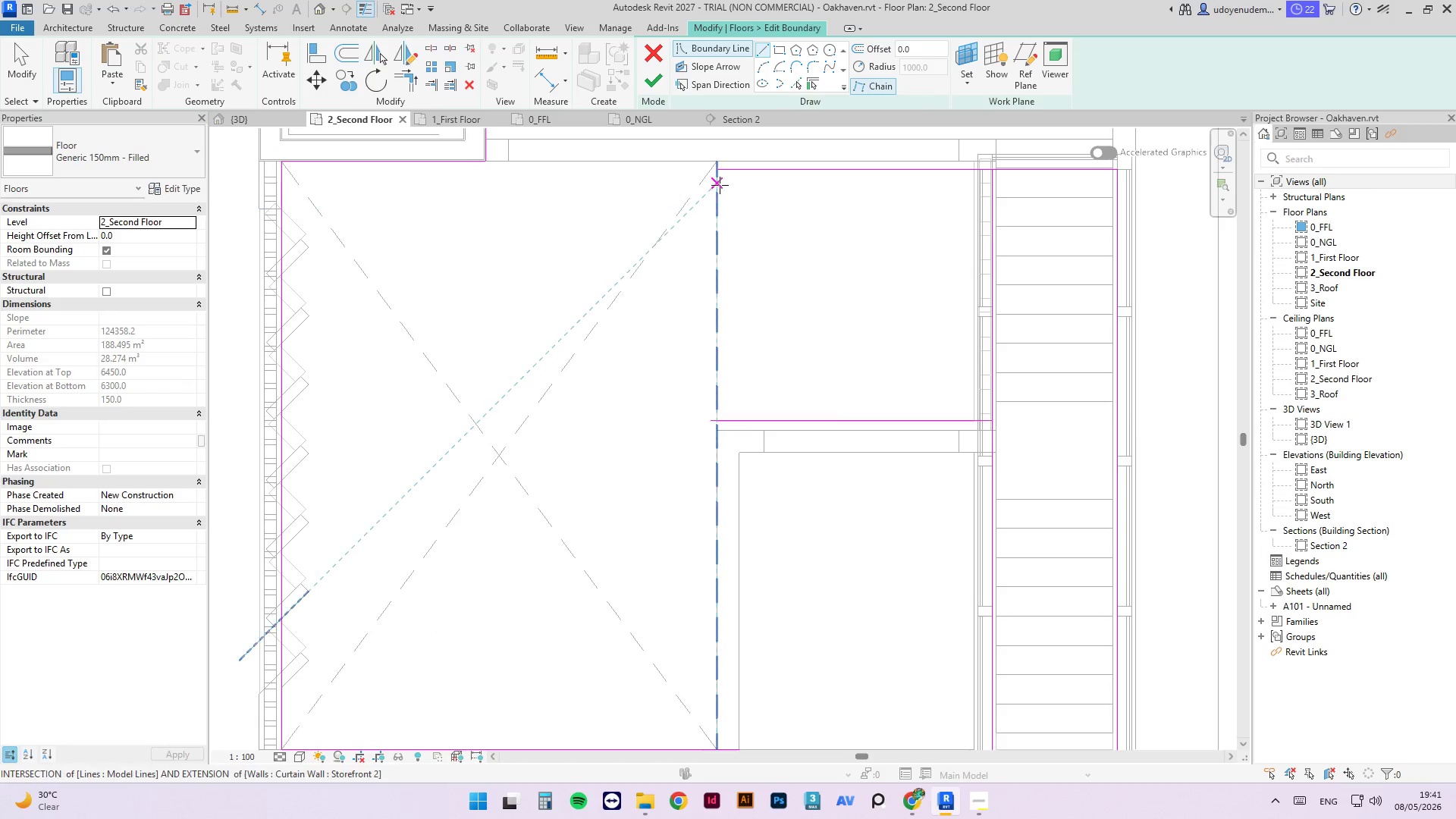 
left_click([718, 169])
 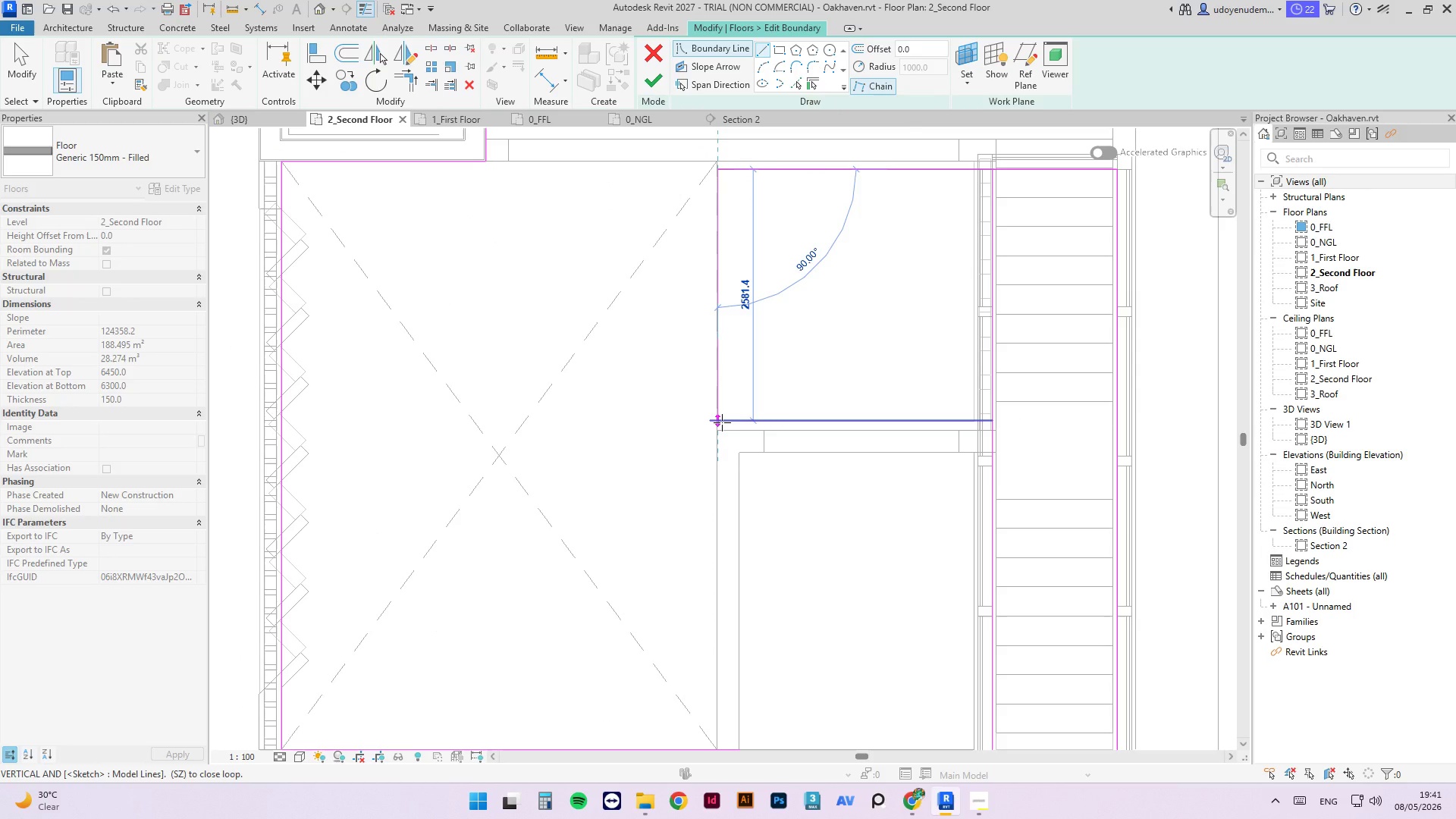 
left_click([722, 422])
 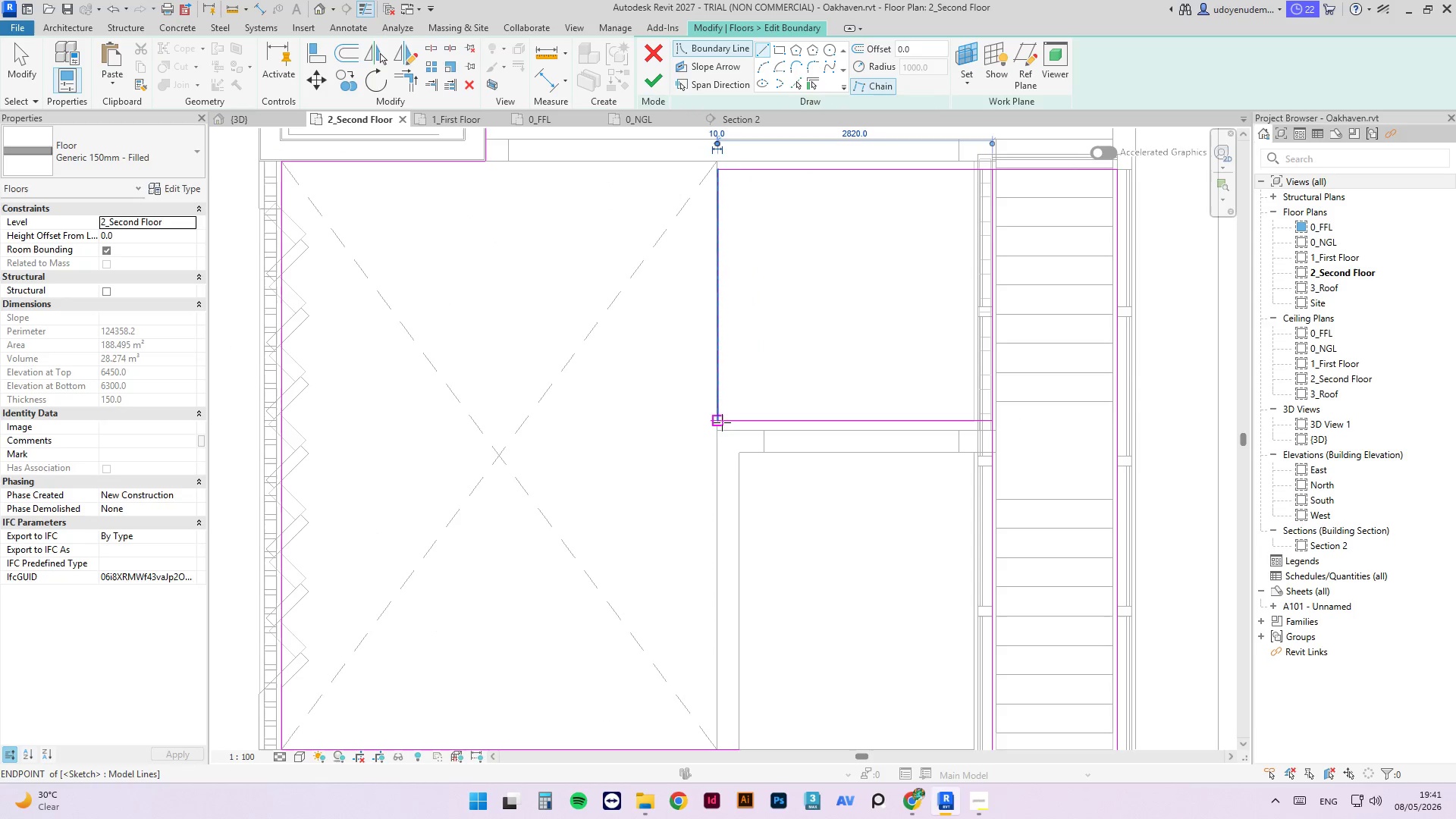 
key(Escape)
 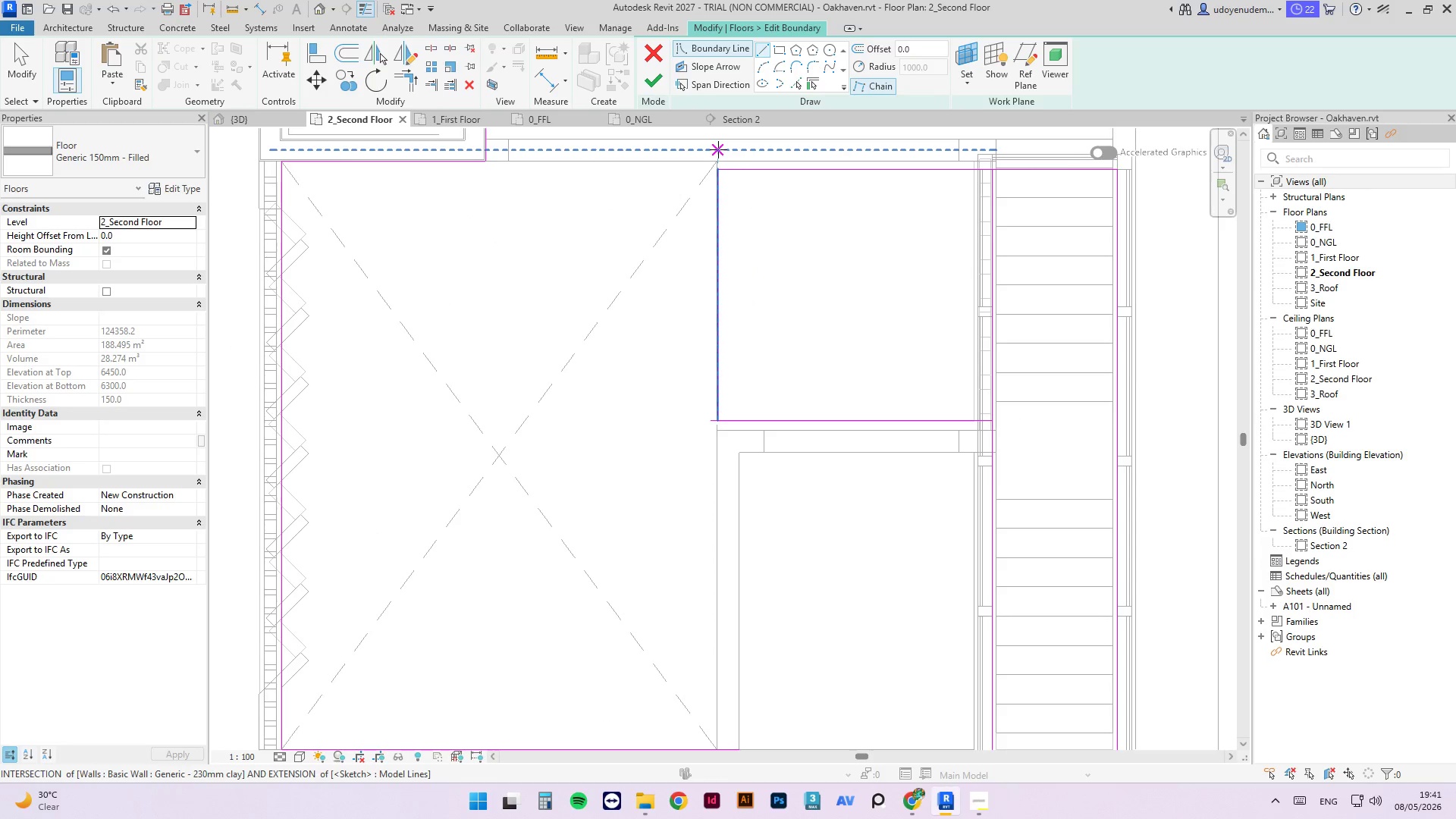 
type(tr)
 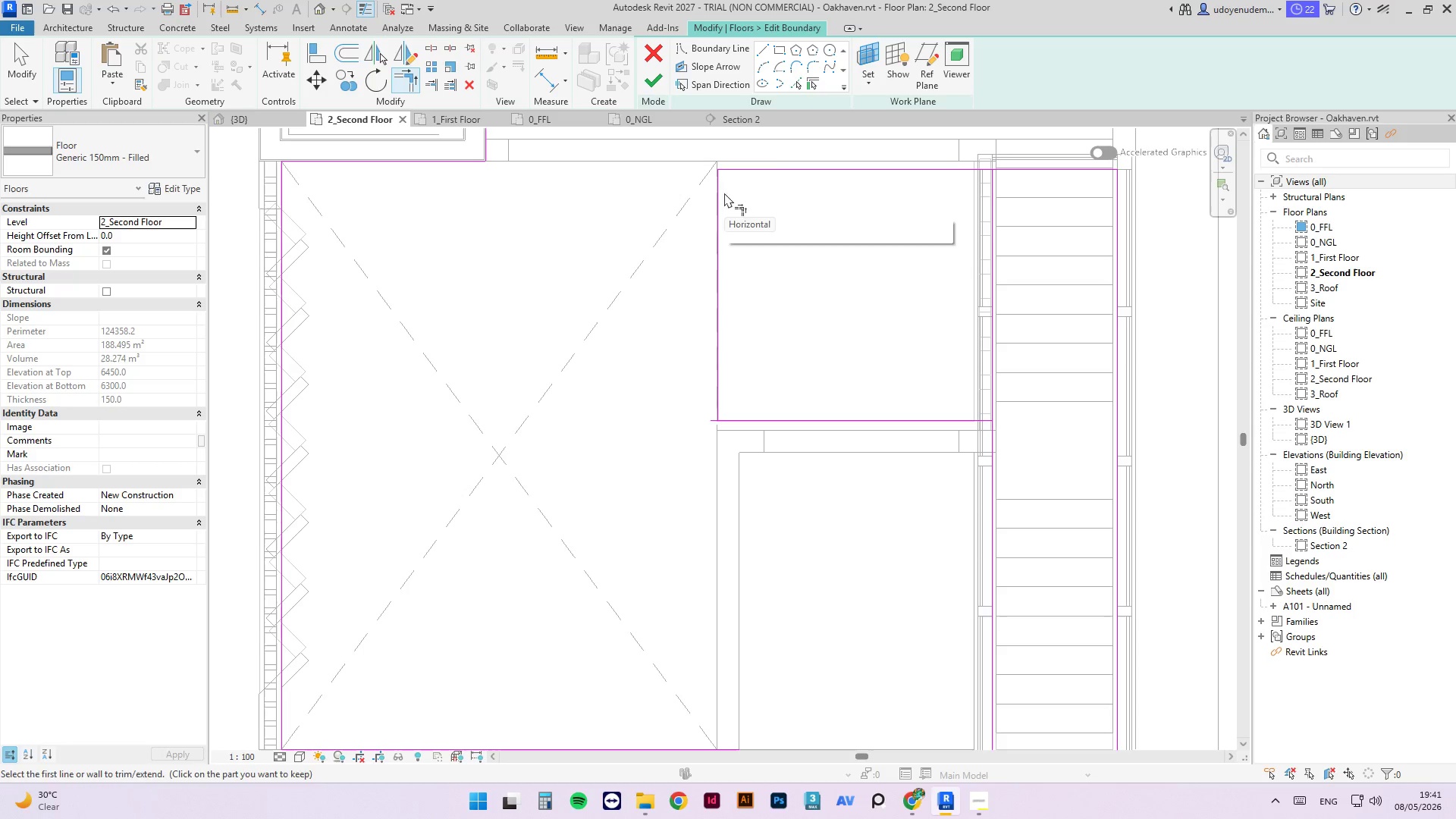 
double_click([720, 190])
 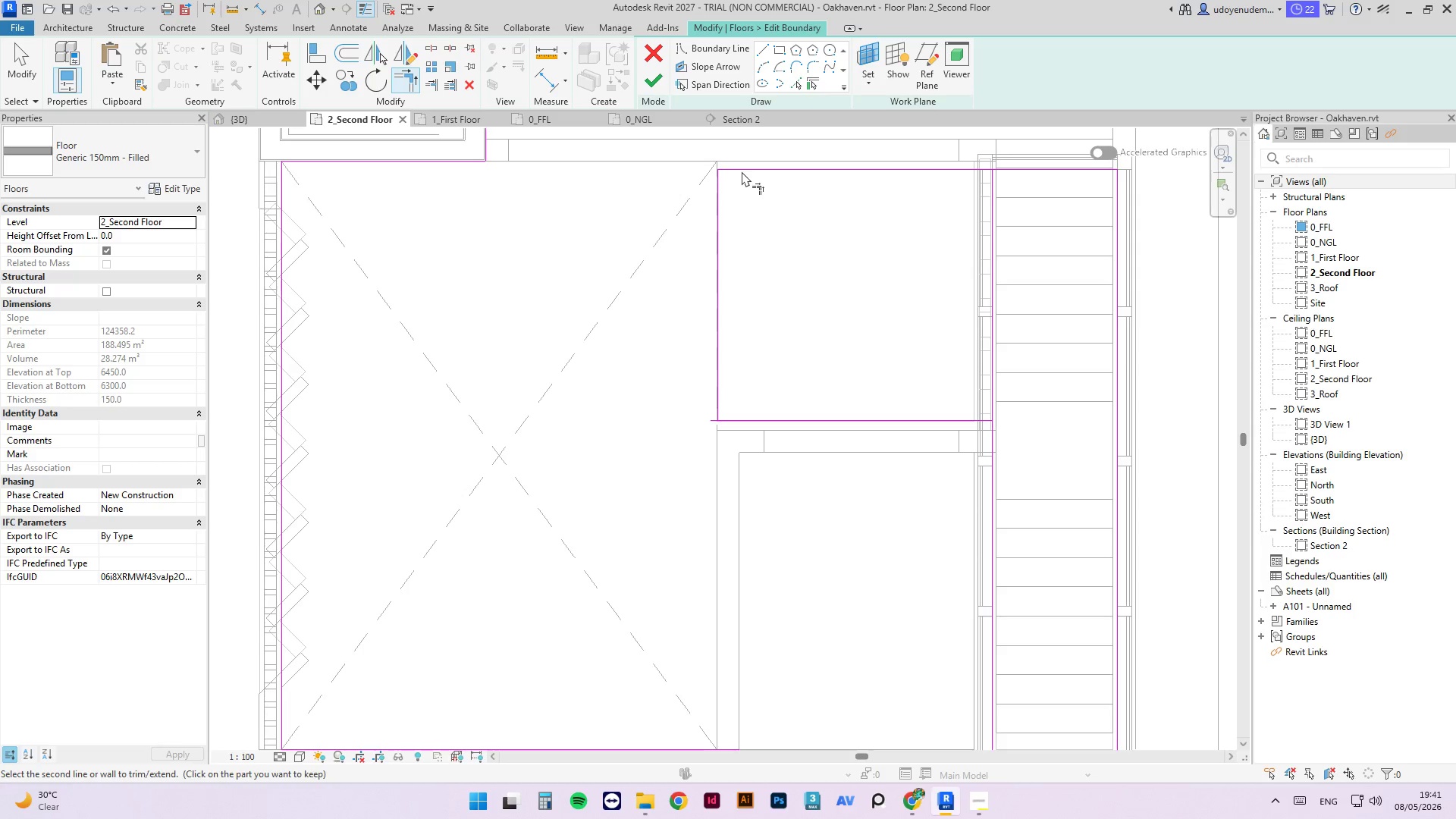 
triple_click([743, 170])
 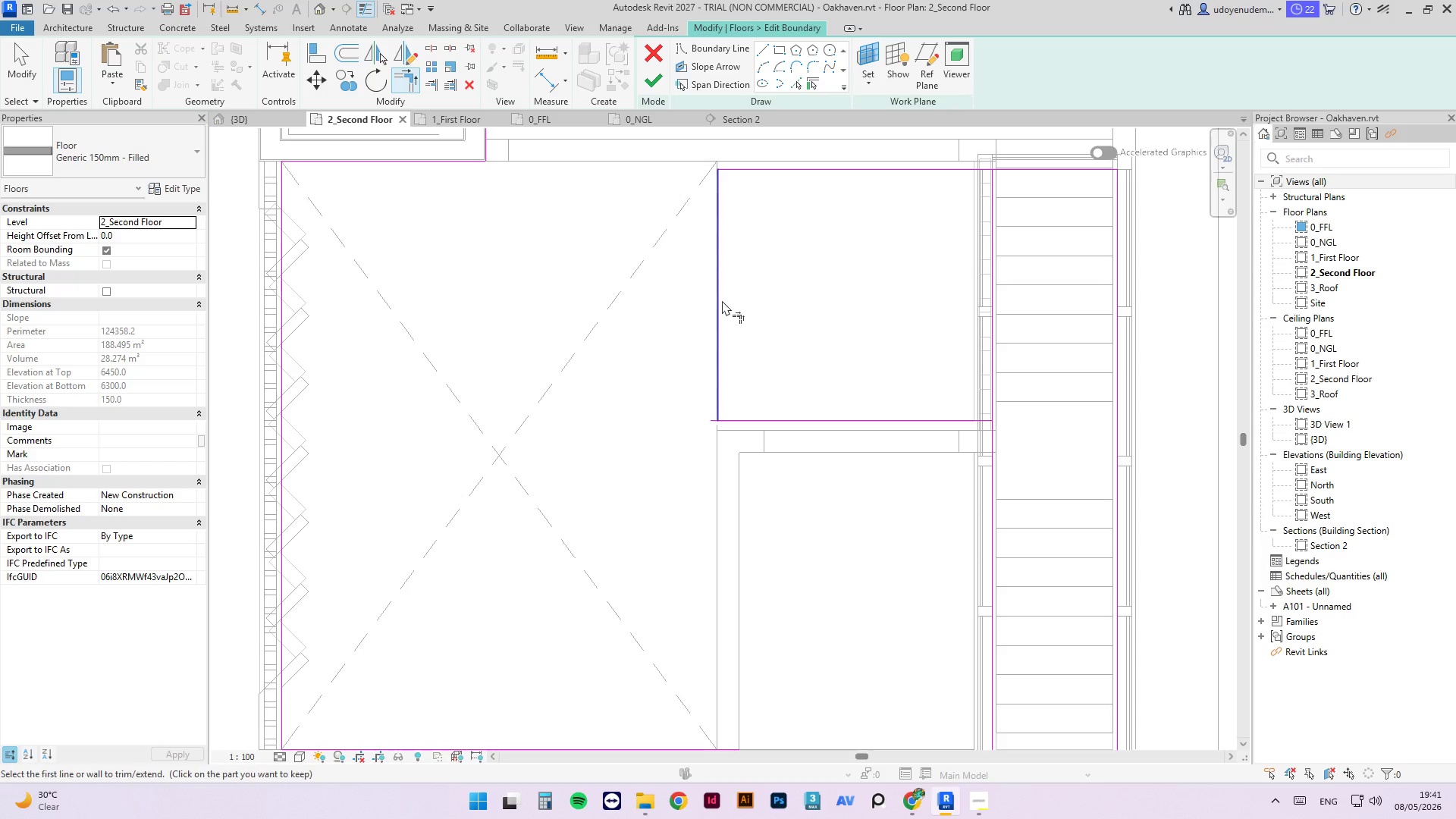 
left_click([720, 300])
 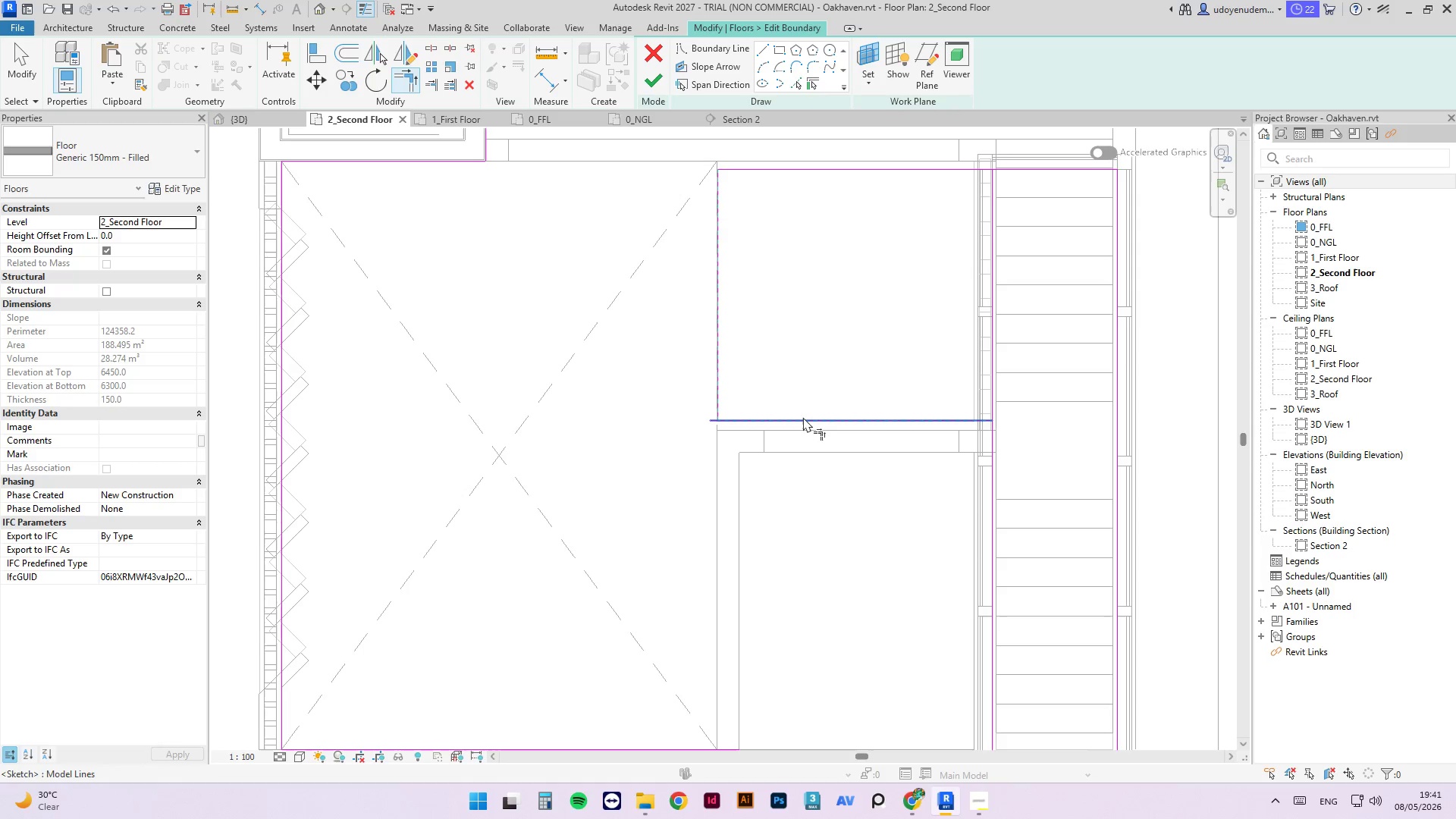 
left_click([803, 417])
 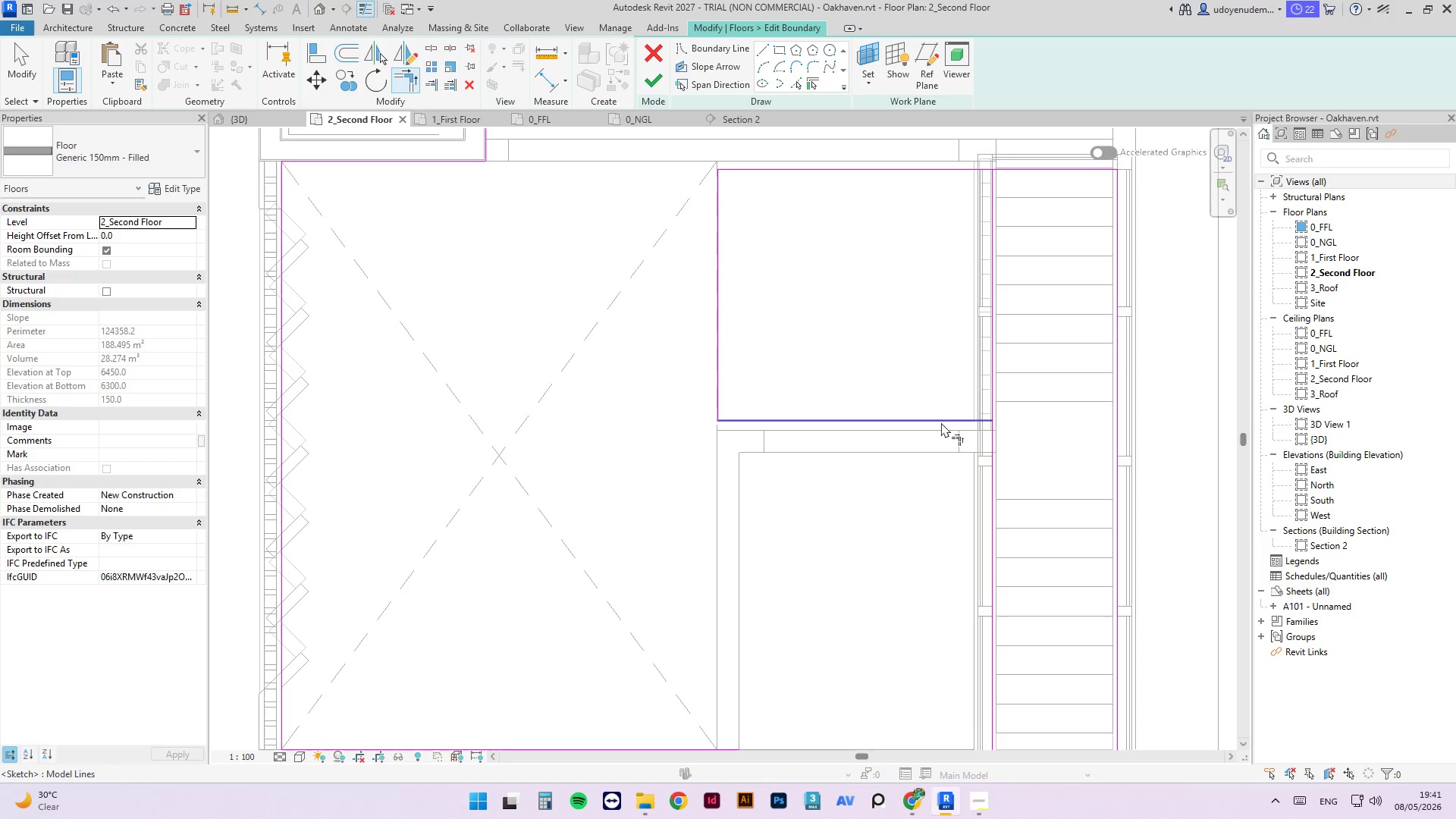 
left_click([941, 422])
 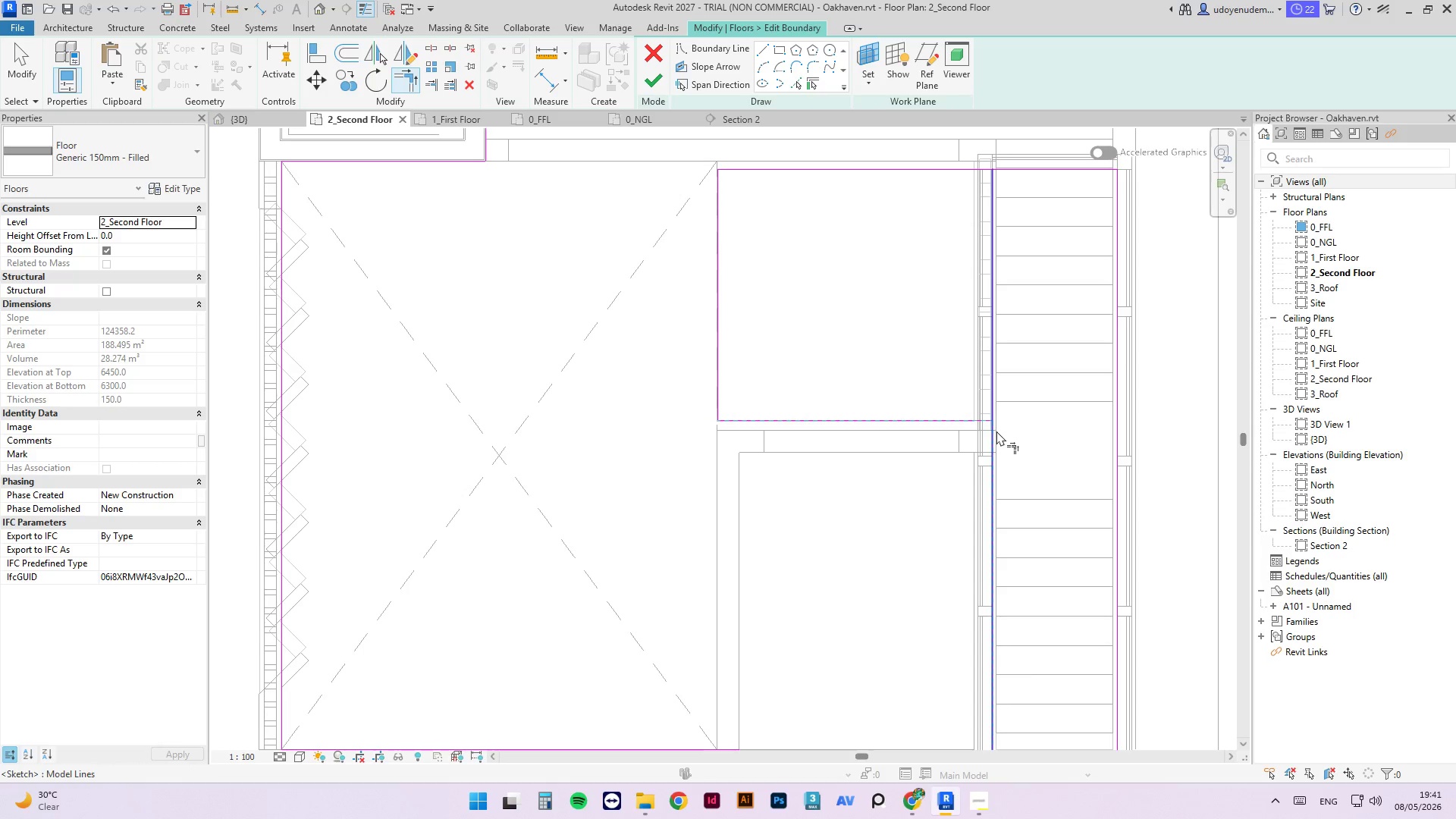 
left_click([995, 432])
 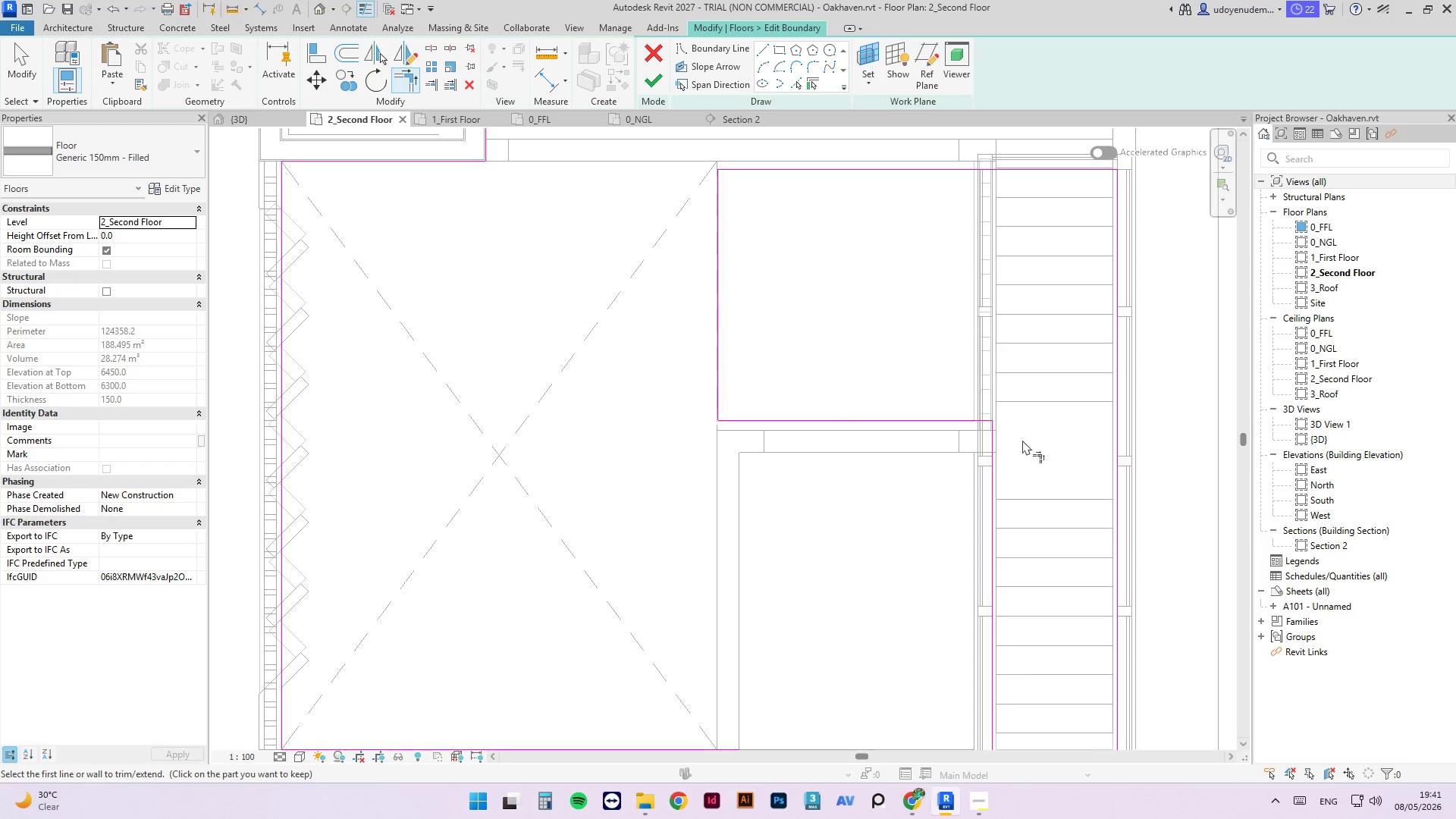 
key(Escape)
 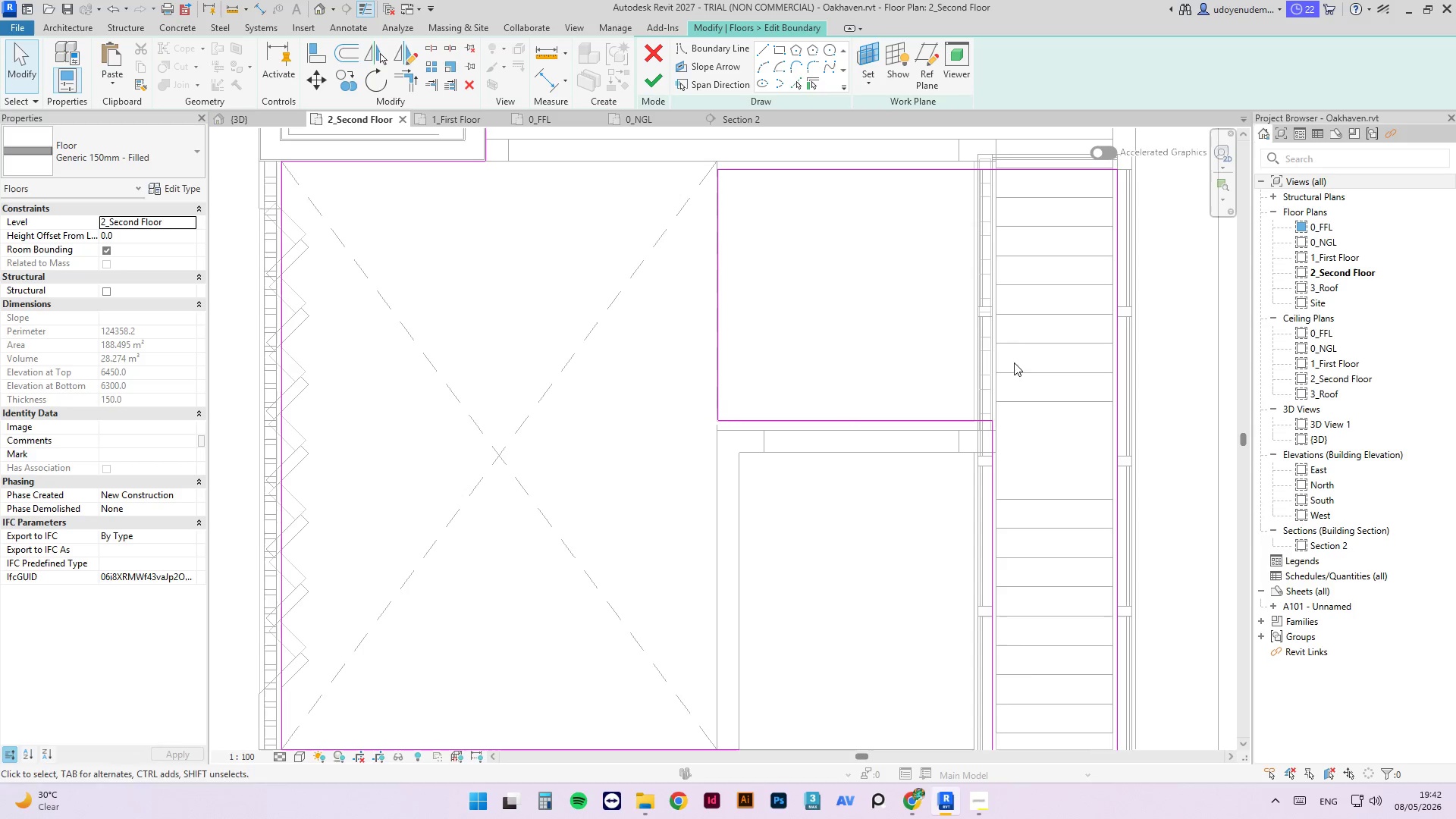 
key(Escape)
 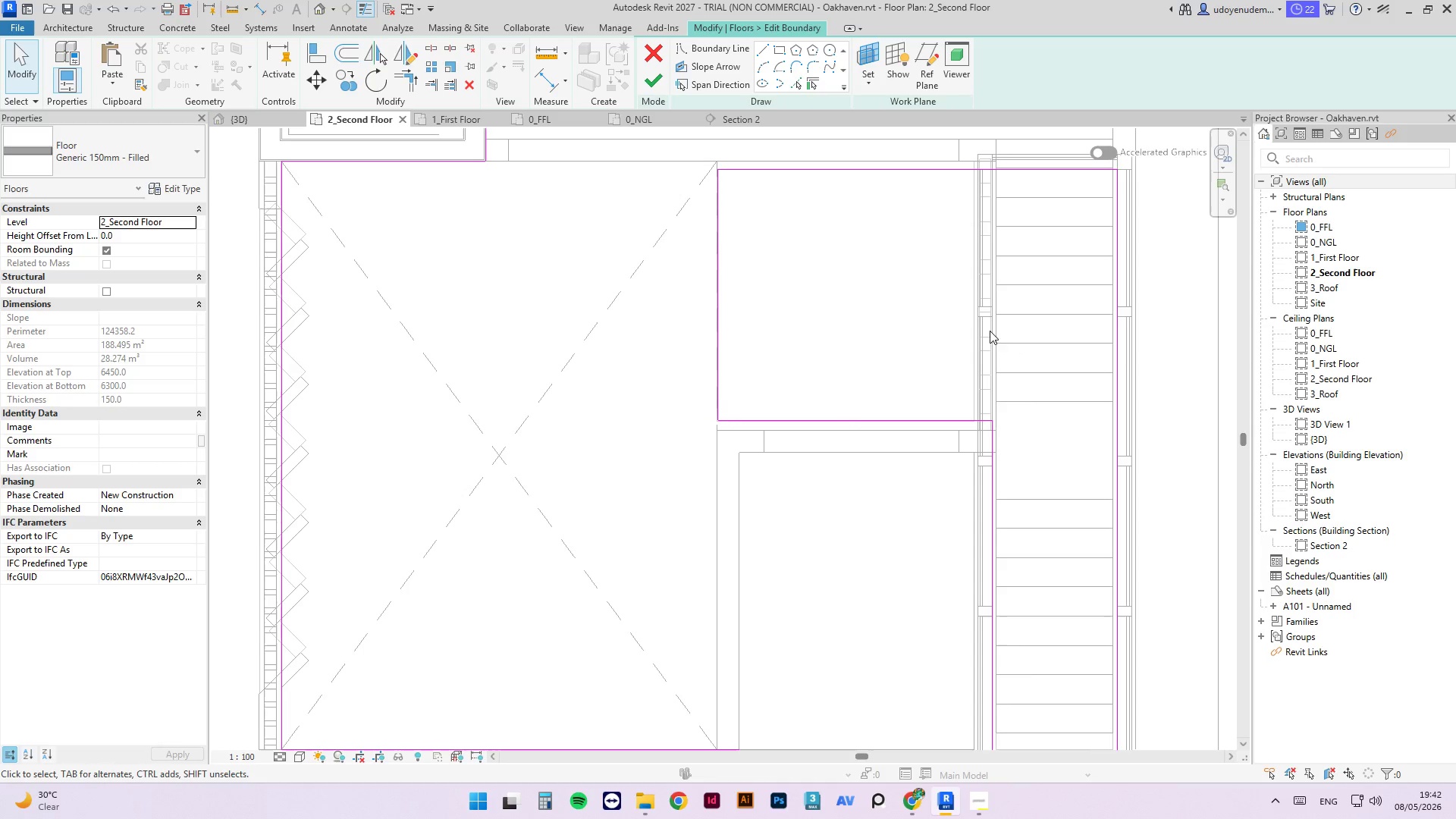 
key(Escape)
 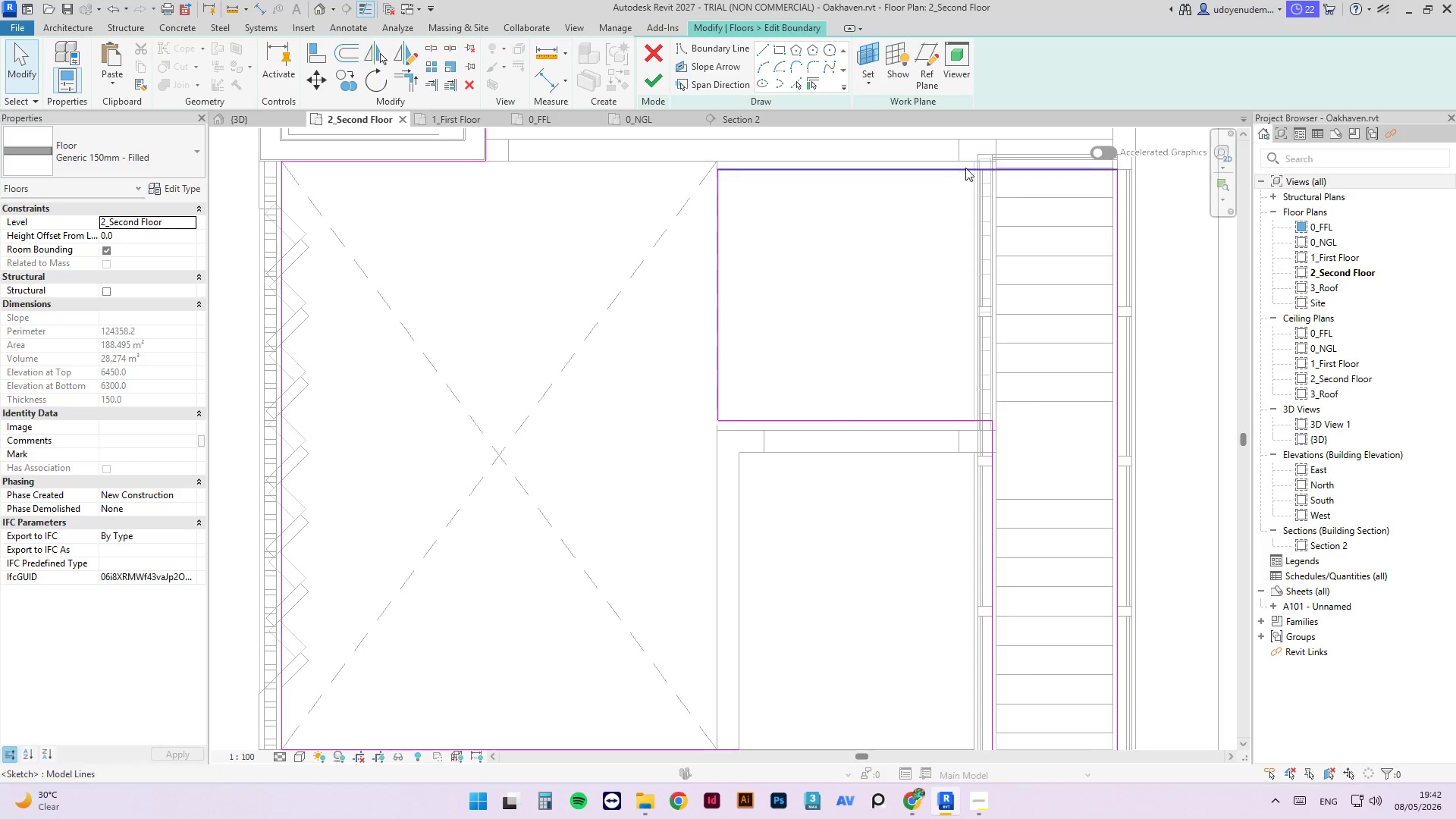 
left_click([965, 167])
 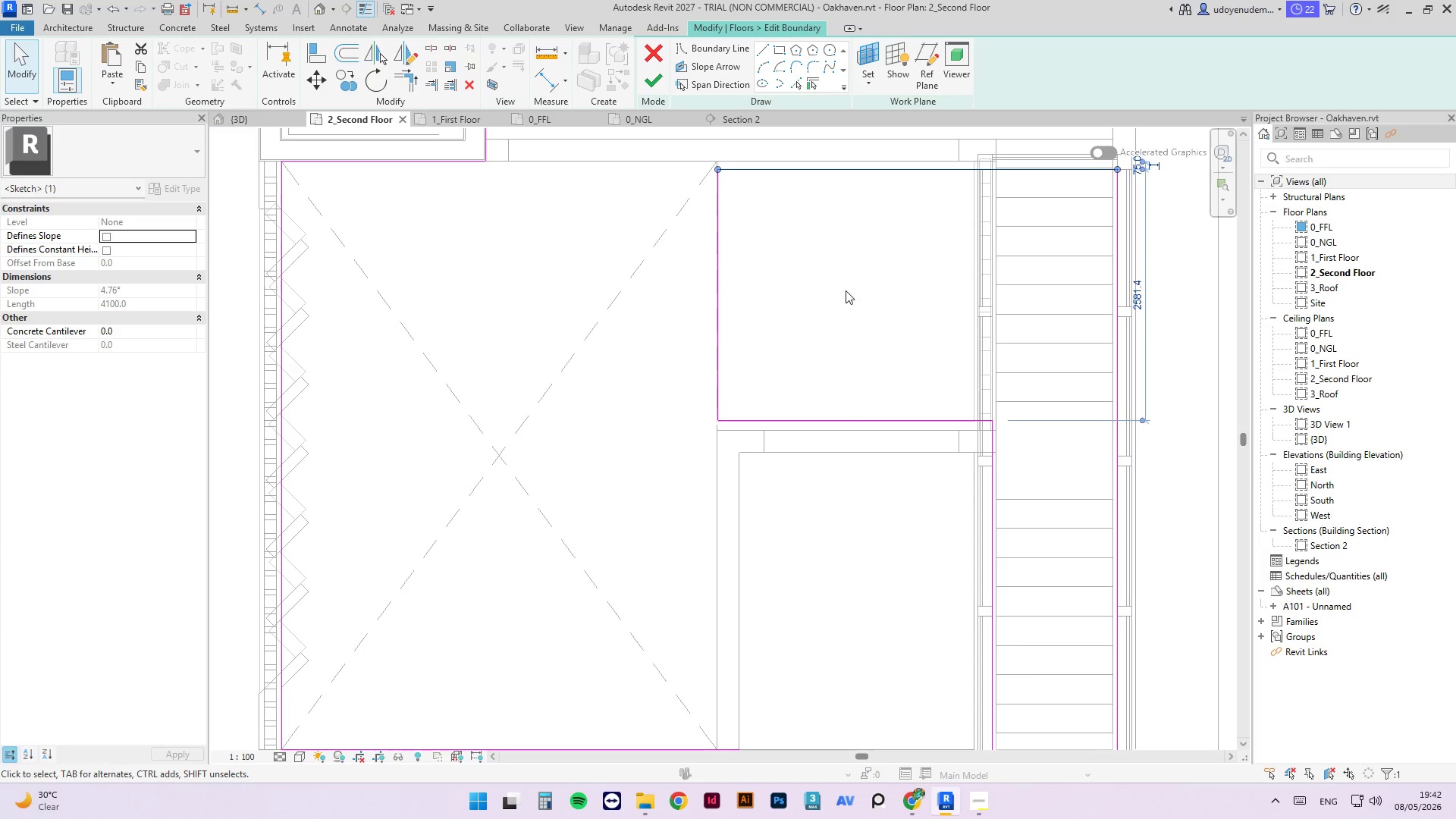 
key(Escape)
 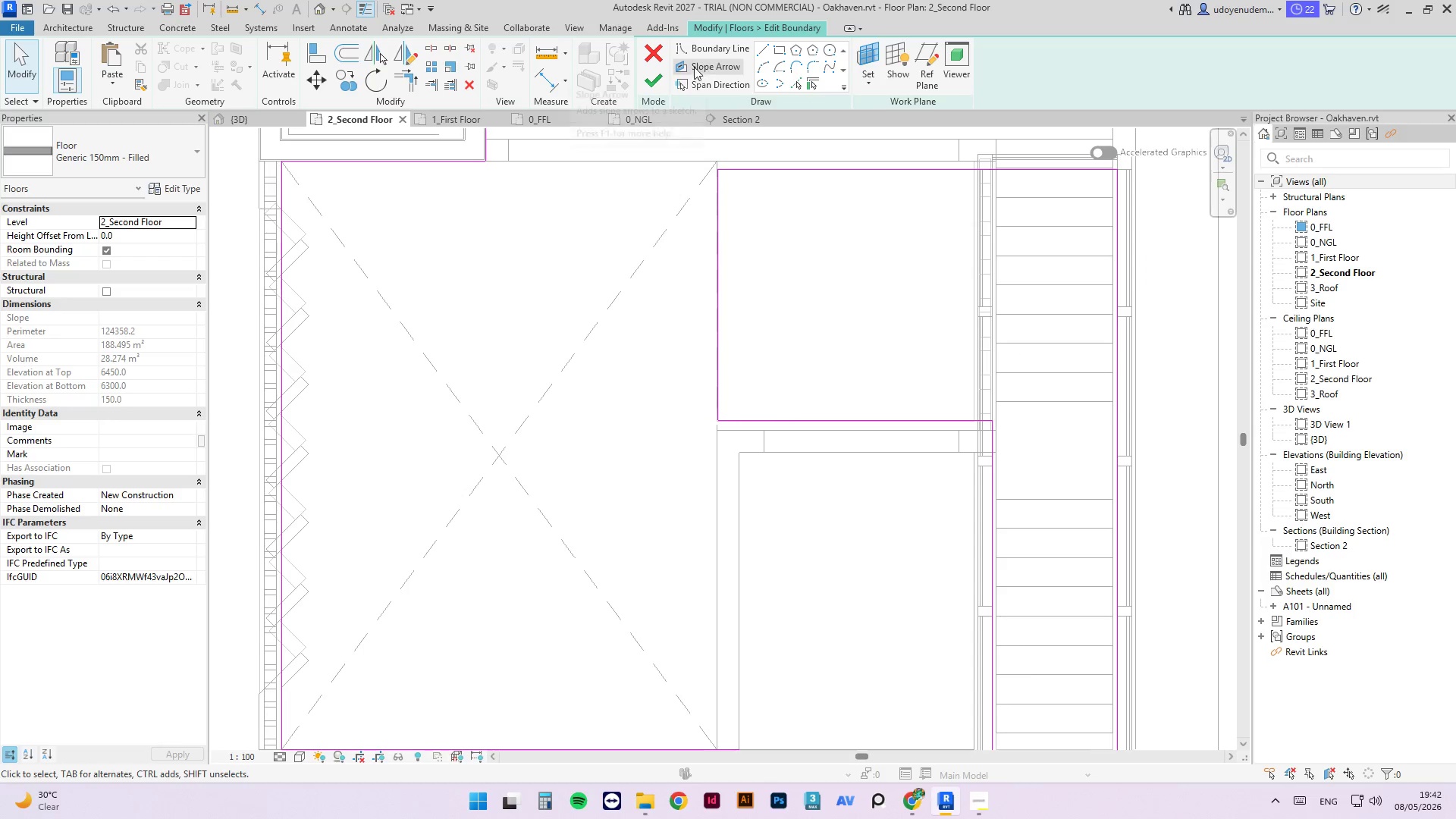 
left_click([647, 84])
 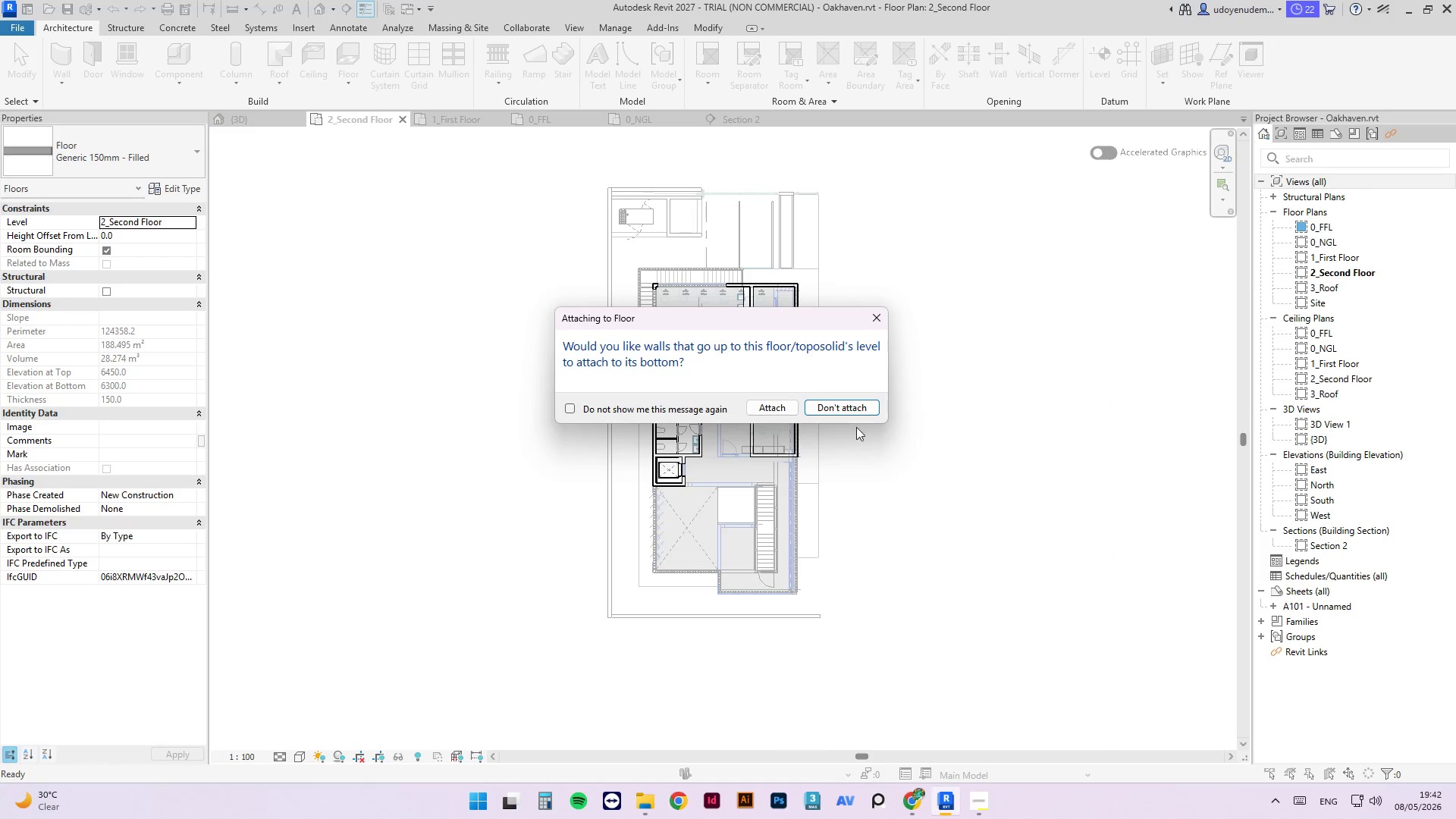 
left_click([833, 406])
 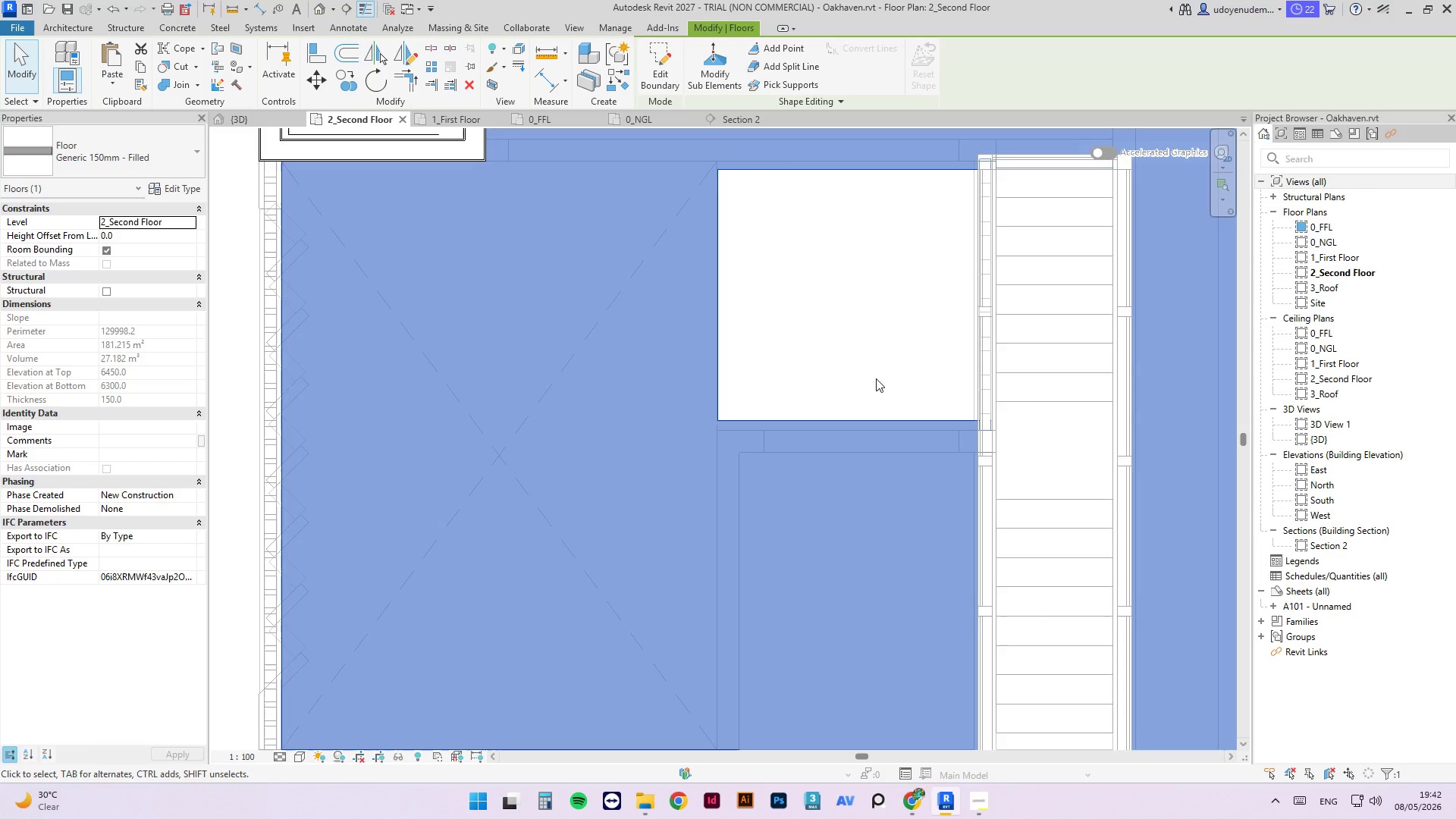 
key(Escape)
 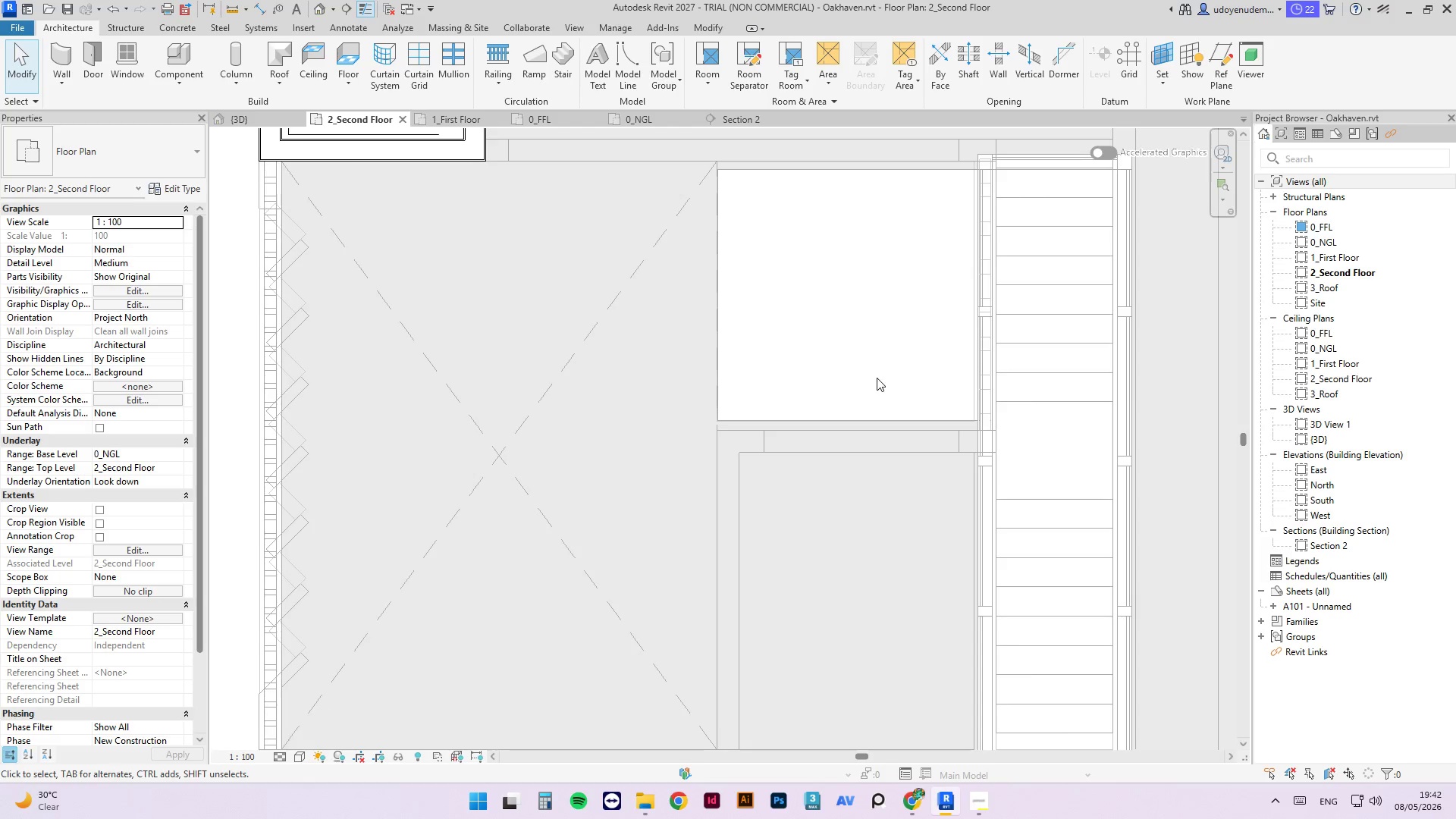 
key(Escape)
 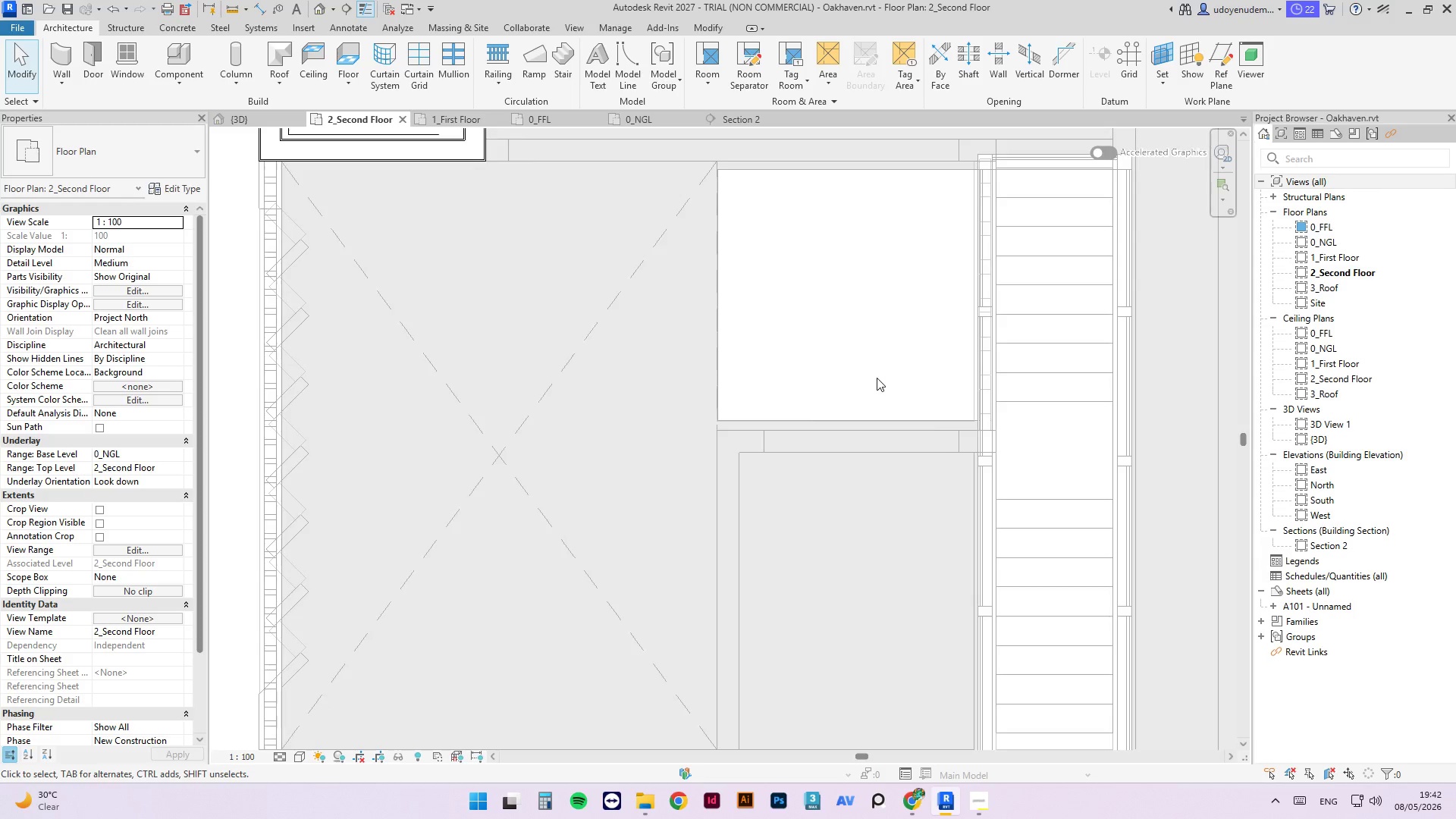 
scroll: coordinate [876, 381], scroll_direction: down, amount: 6.0
 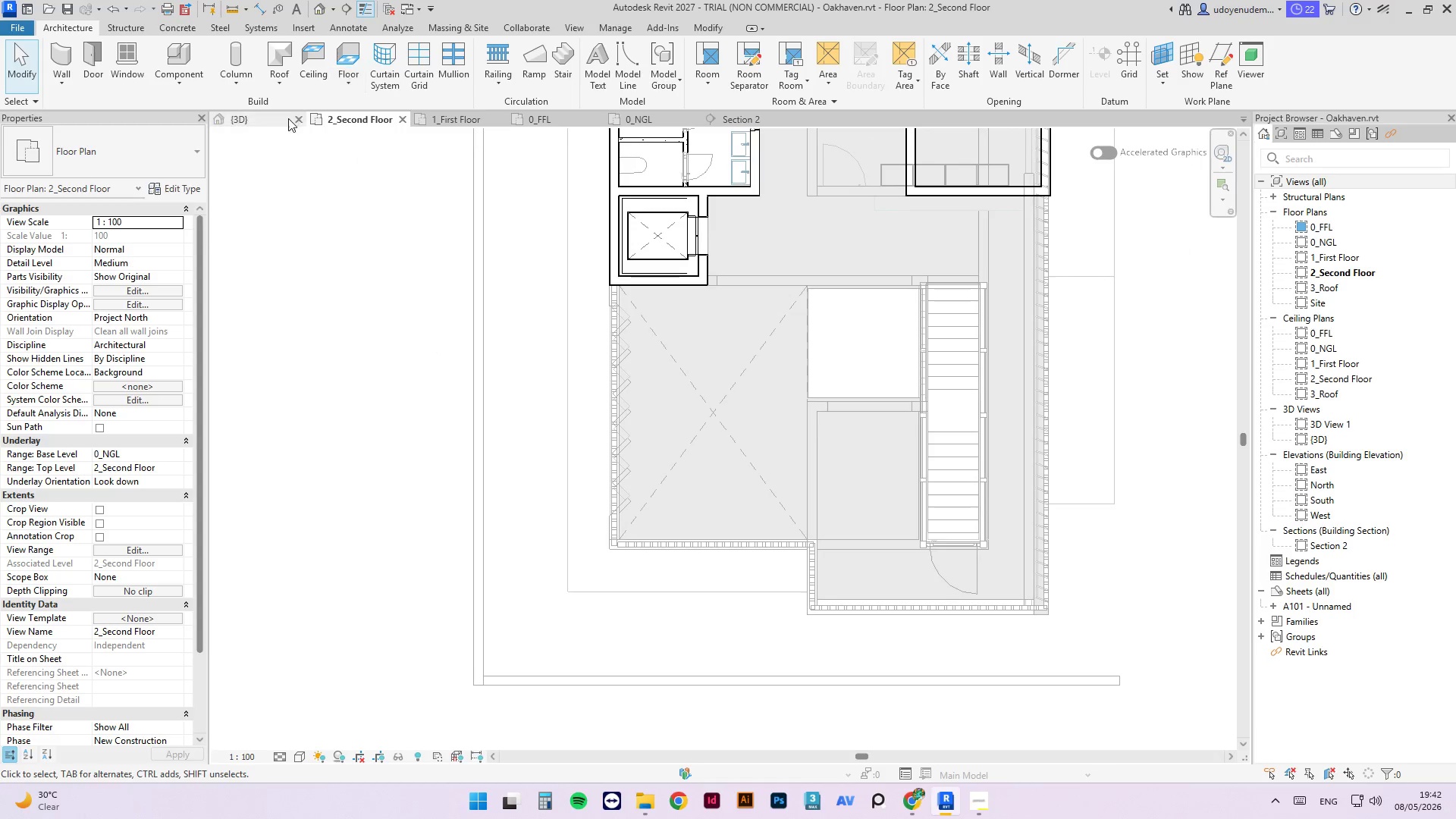 
left_click([265, 127])
 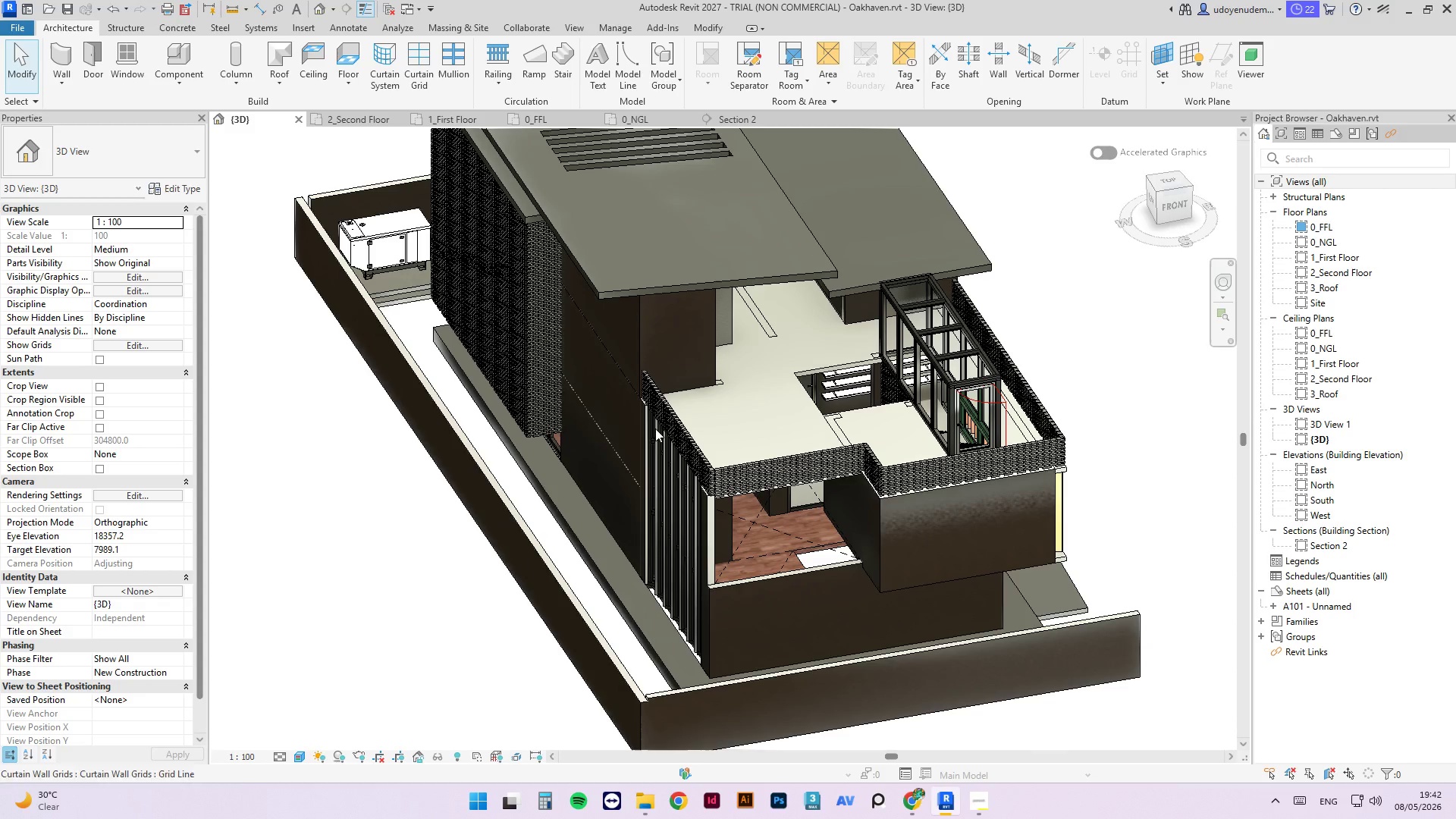 
hold_key(key=ShiftLeft, duration=8.66)
 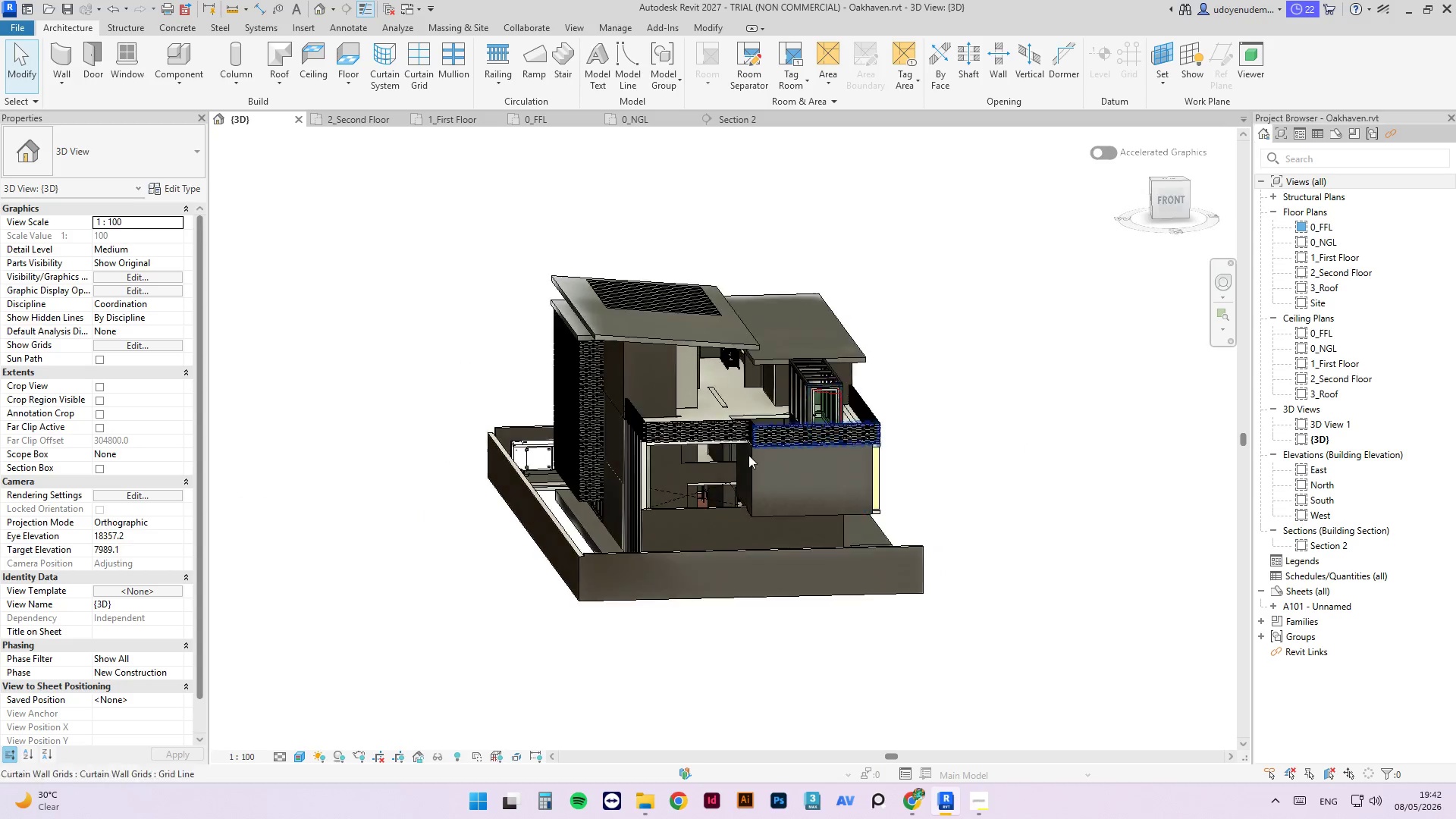 
scroll: coordinate [602, 511], scroll_direction: down, amount: 3.0
 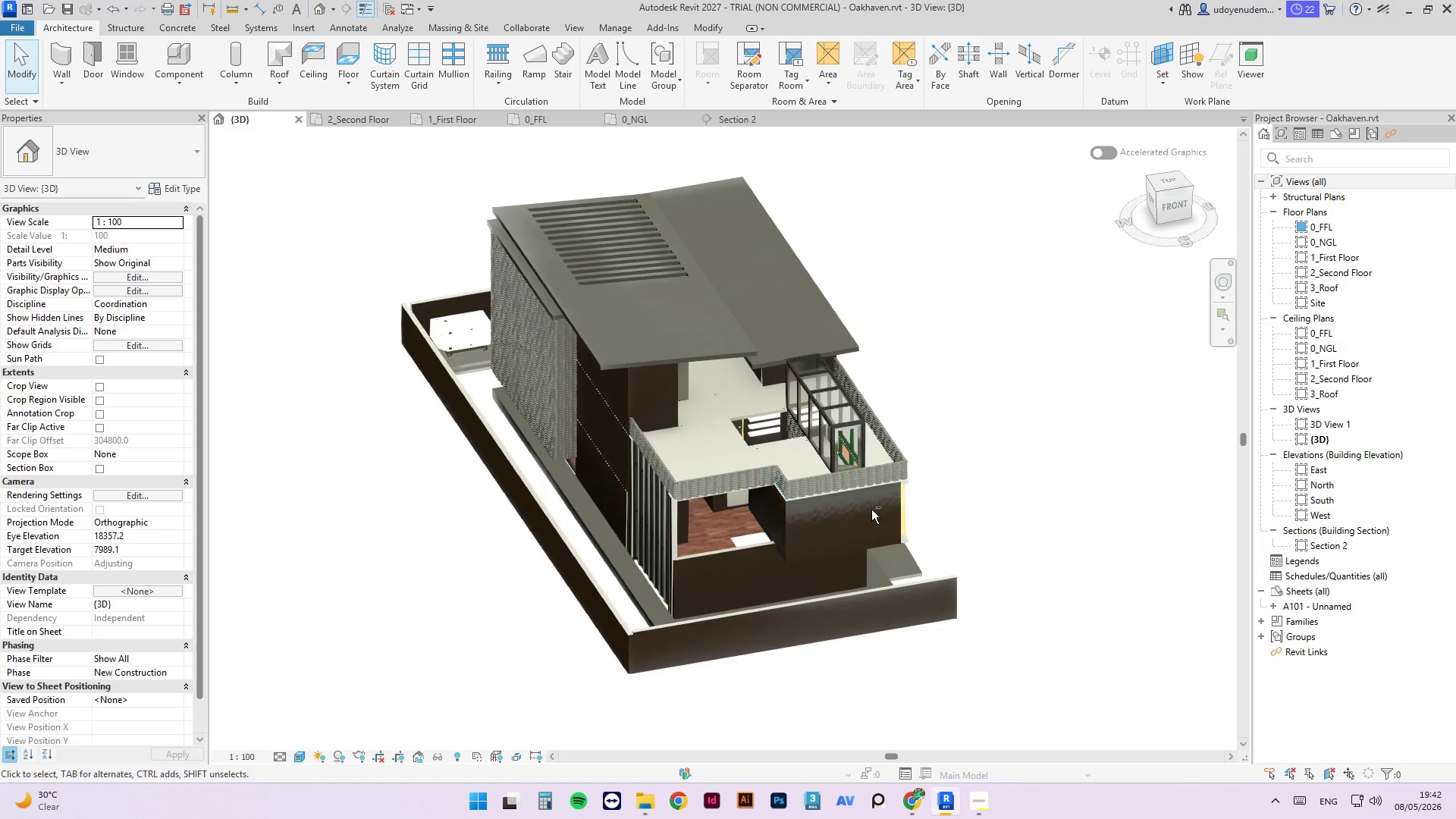 
scroll: coordinate [671, 466], scroll_direction: up, amount: 6.0
 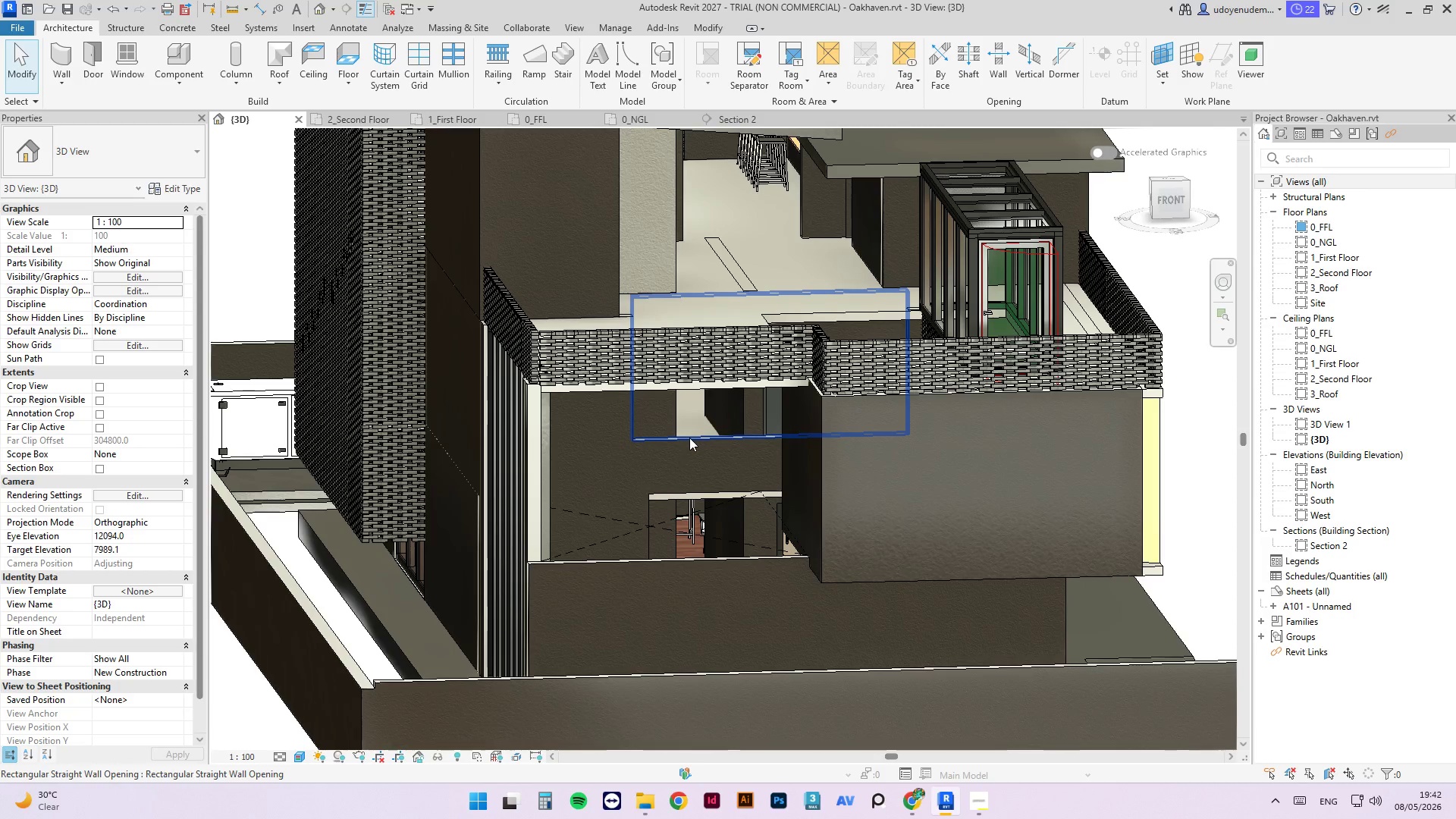 
hold_key(key=ShiftLeft, duration=14.81)
 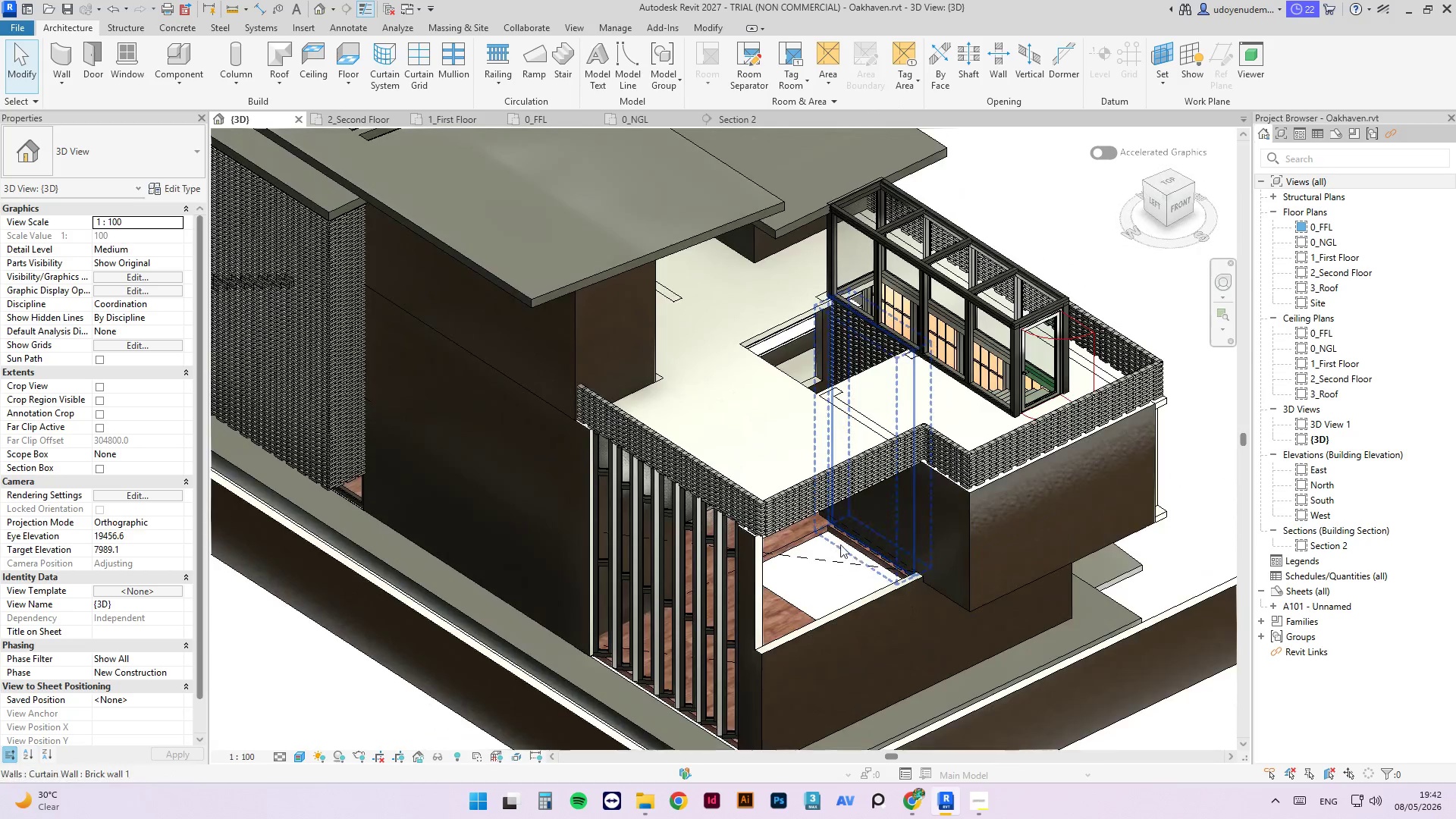 
scroll: coordinate [693, 440], scroll_direction: down, amount: 2.0
 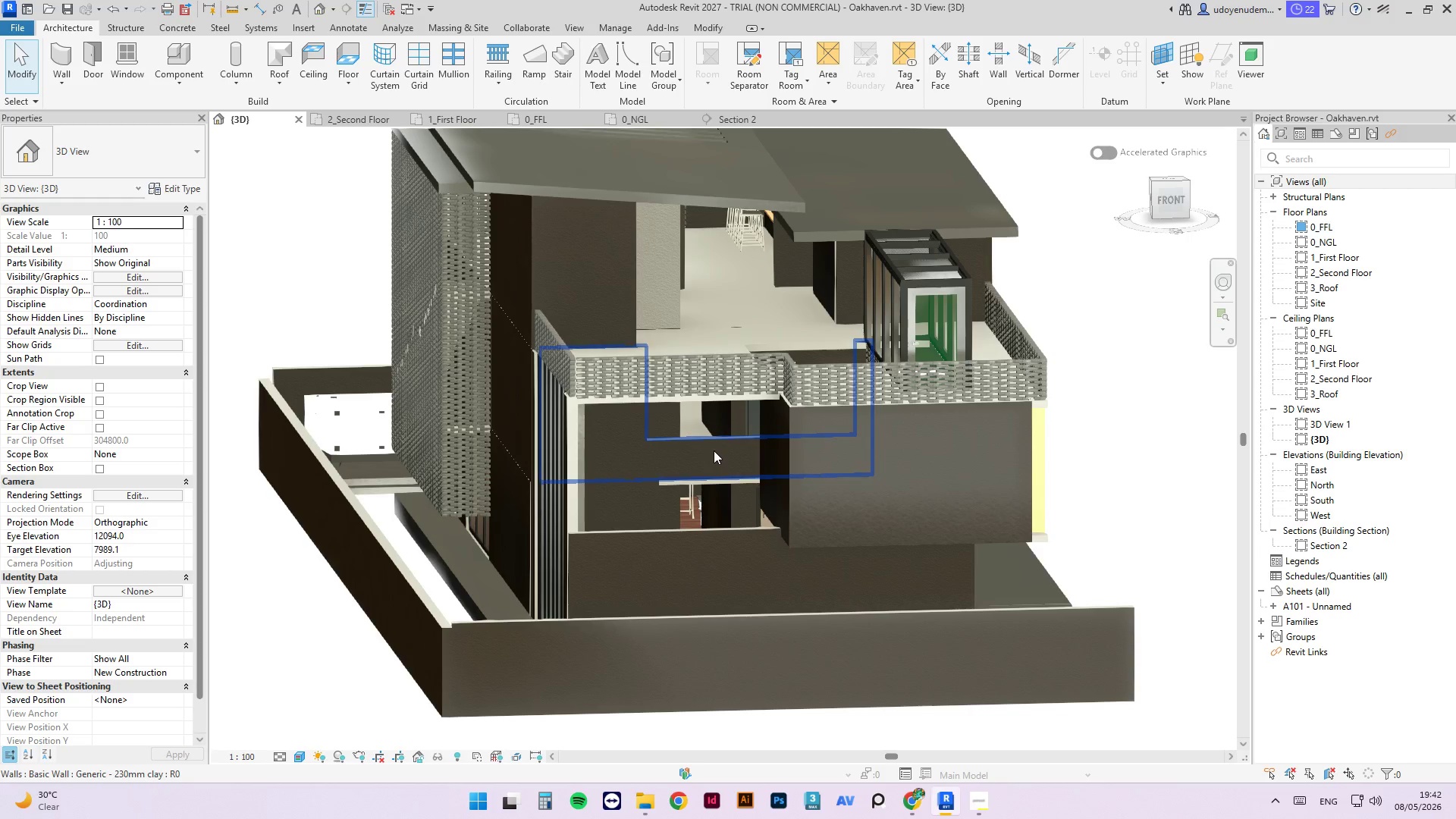 
scroll: coordinate [833, 526], scroll_direction: up, amount: 7.0
 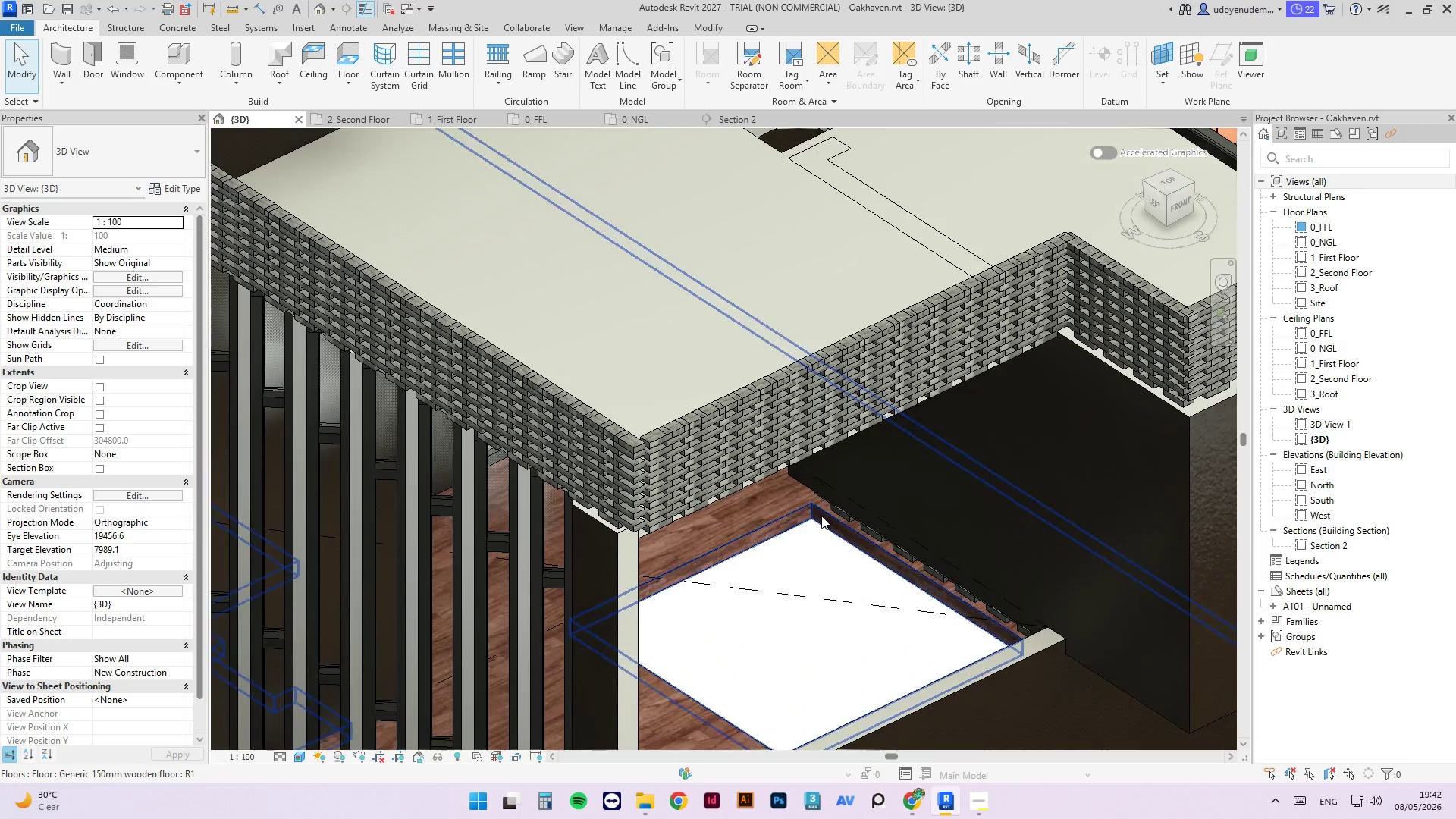 
left_click([821, 516])
 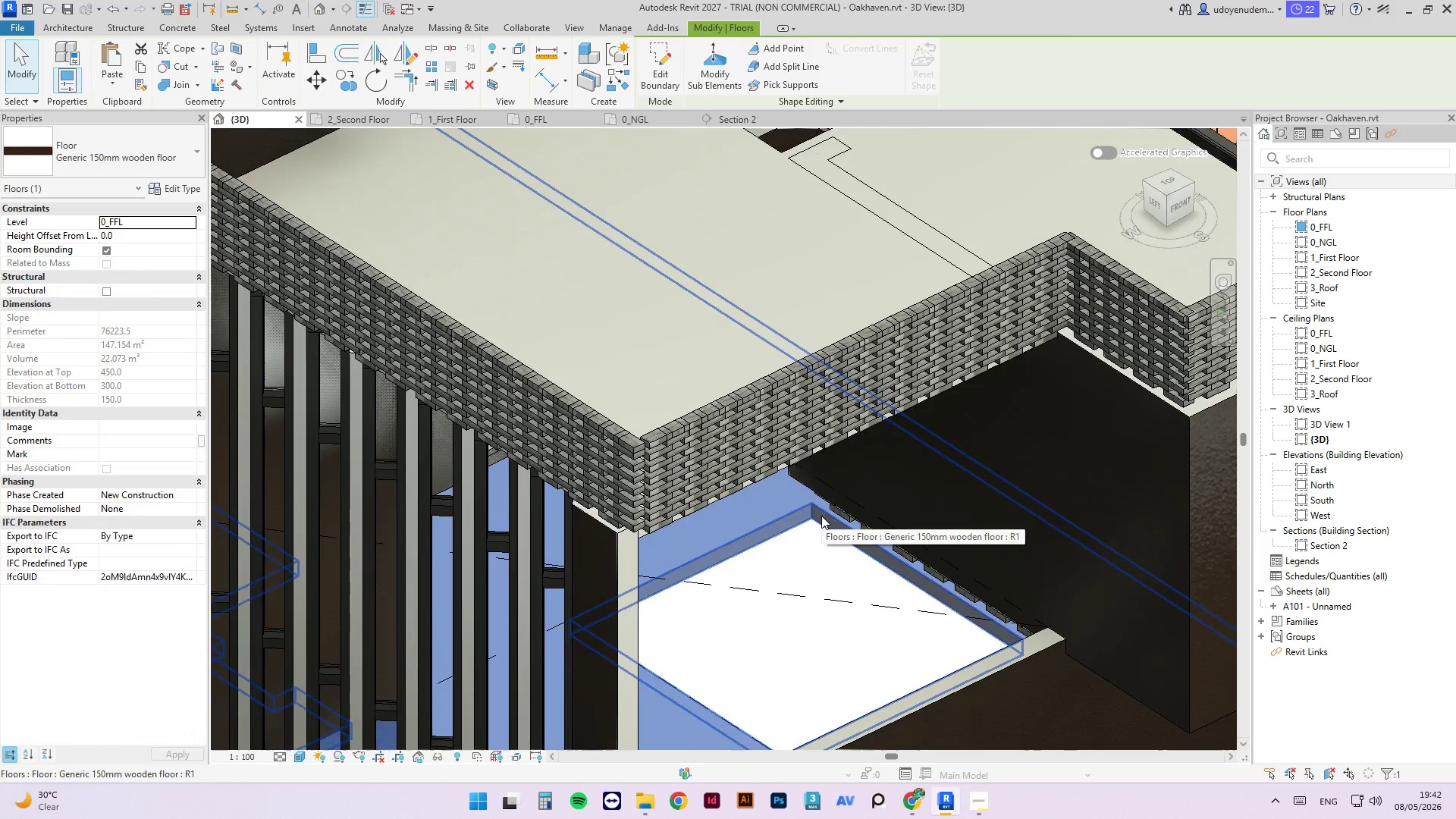 
scroll: coordinate [821, 515], scroll_direction: down, amount: 4.0
 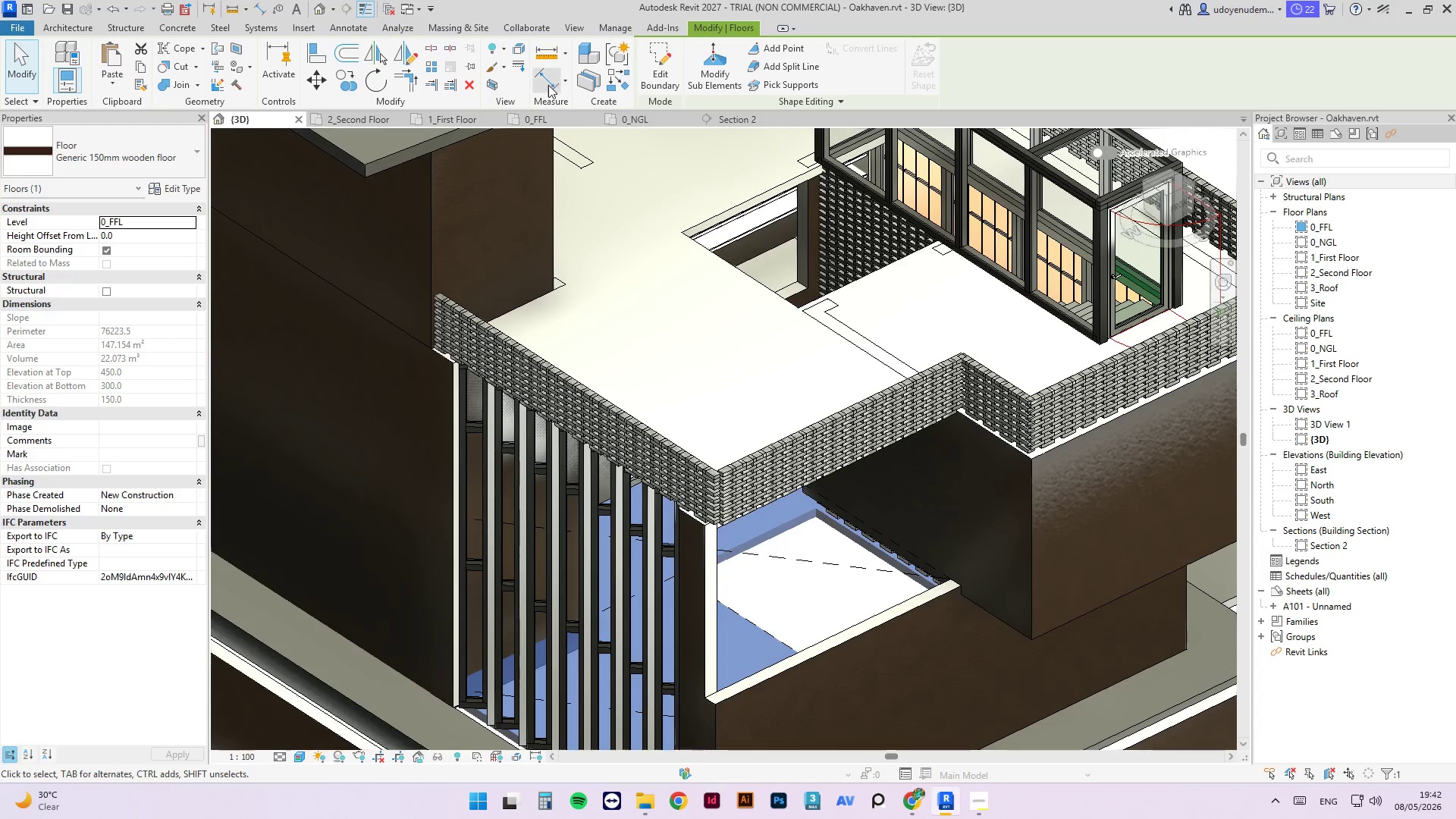 
left_click([545, 117])
 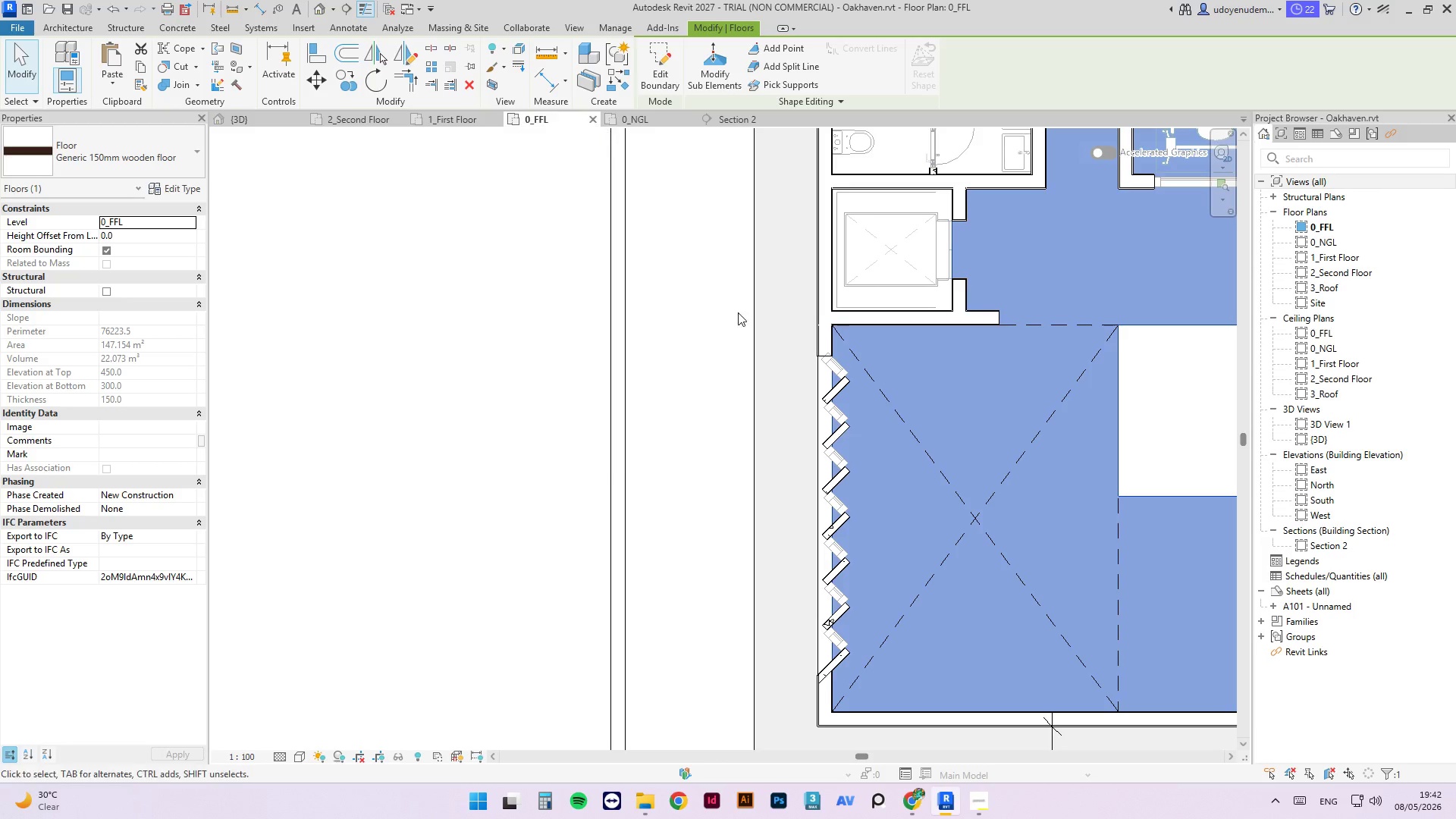 
left_click([457, 501])
 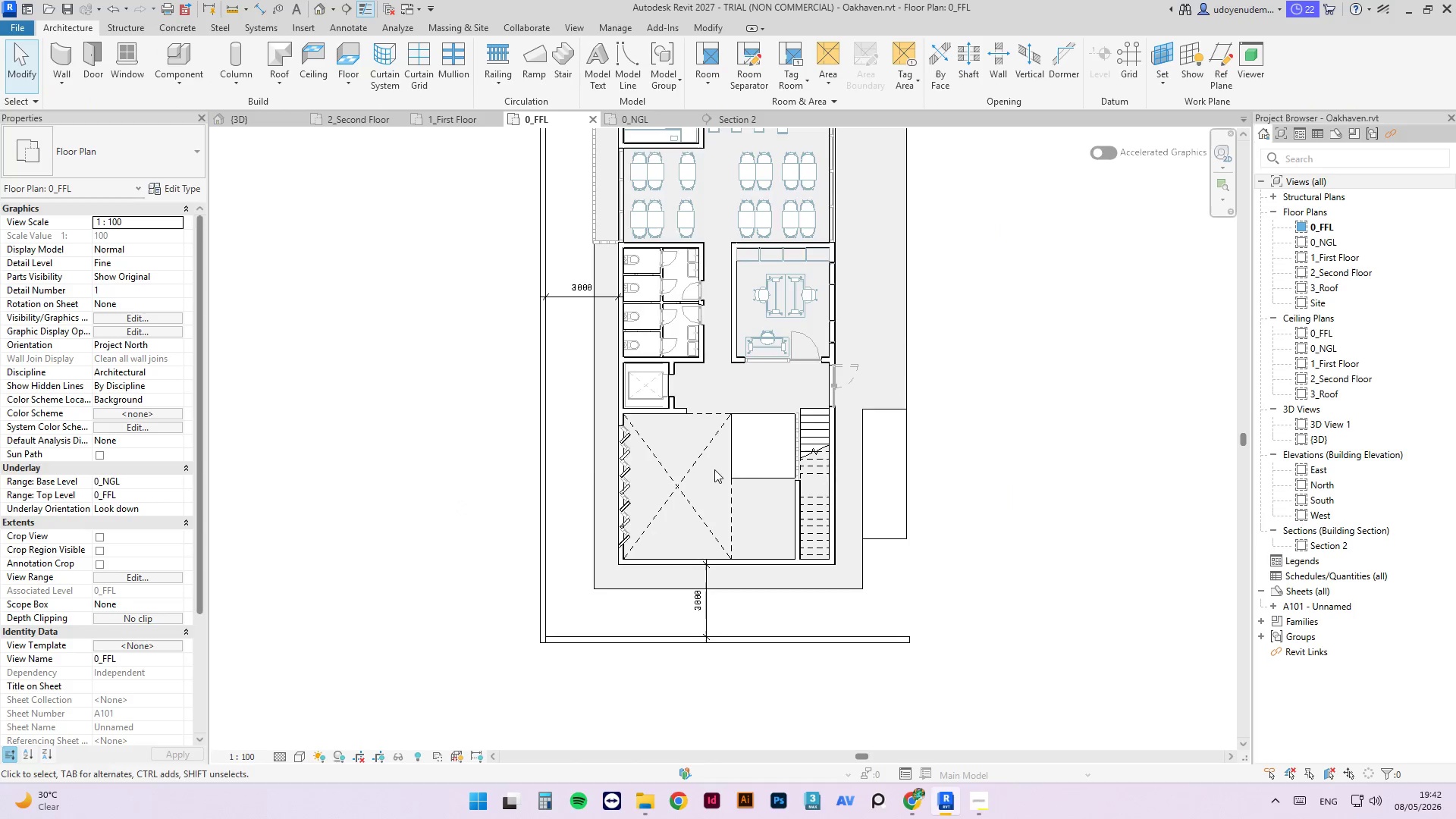 
scroll: coordinate [483, 469], scroll_direction: down, amount: 7.0
 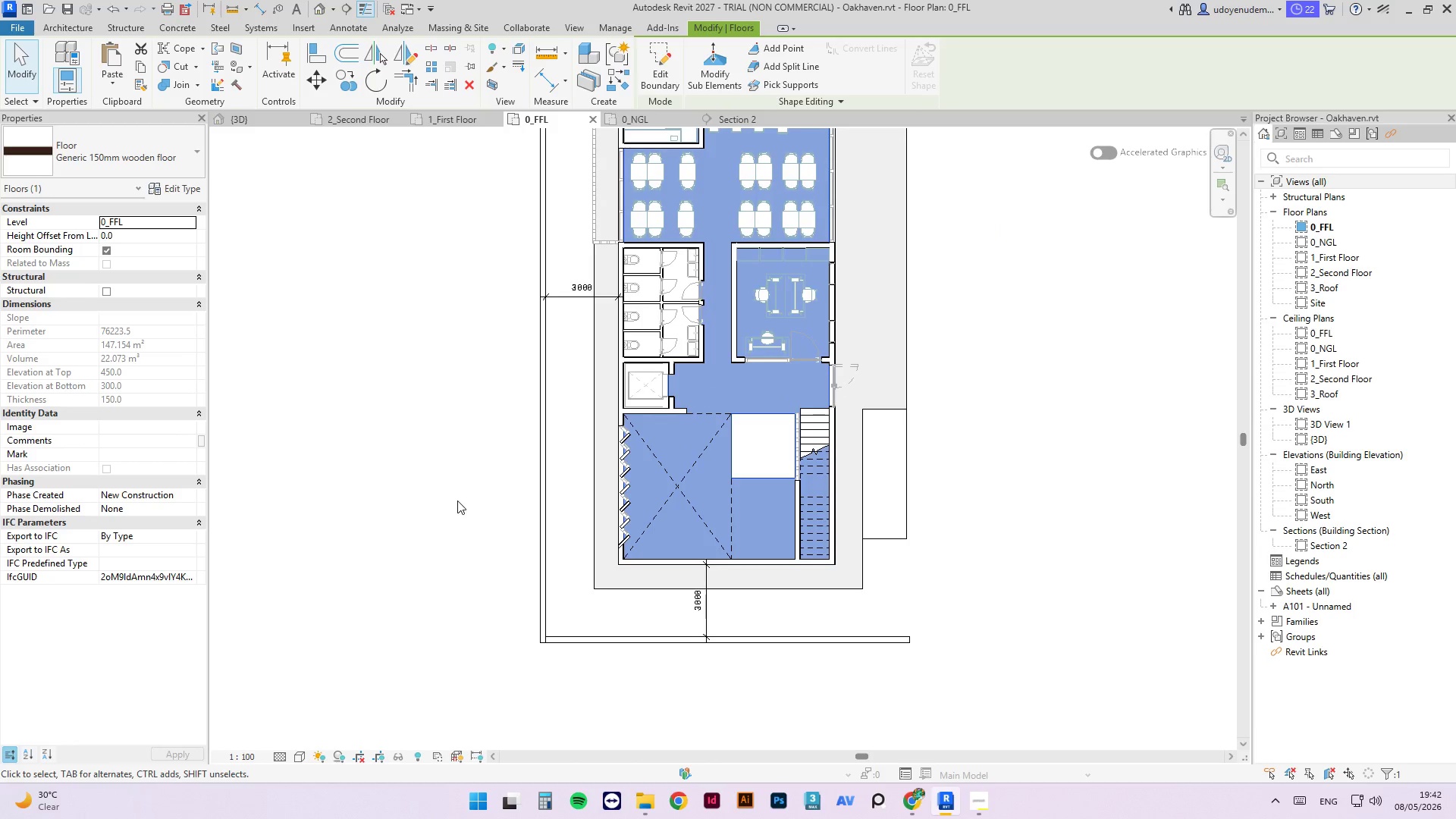 
scroll: coordinate [744, 473], scroll_direction: up, amount: 3.0
 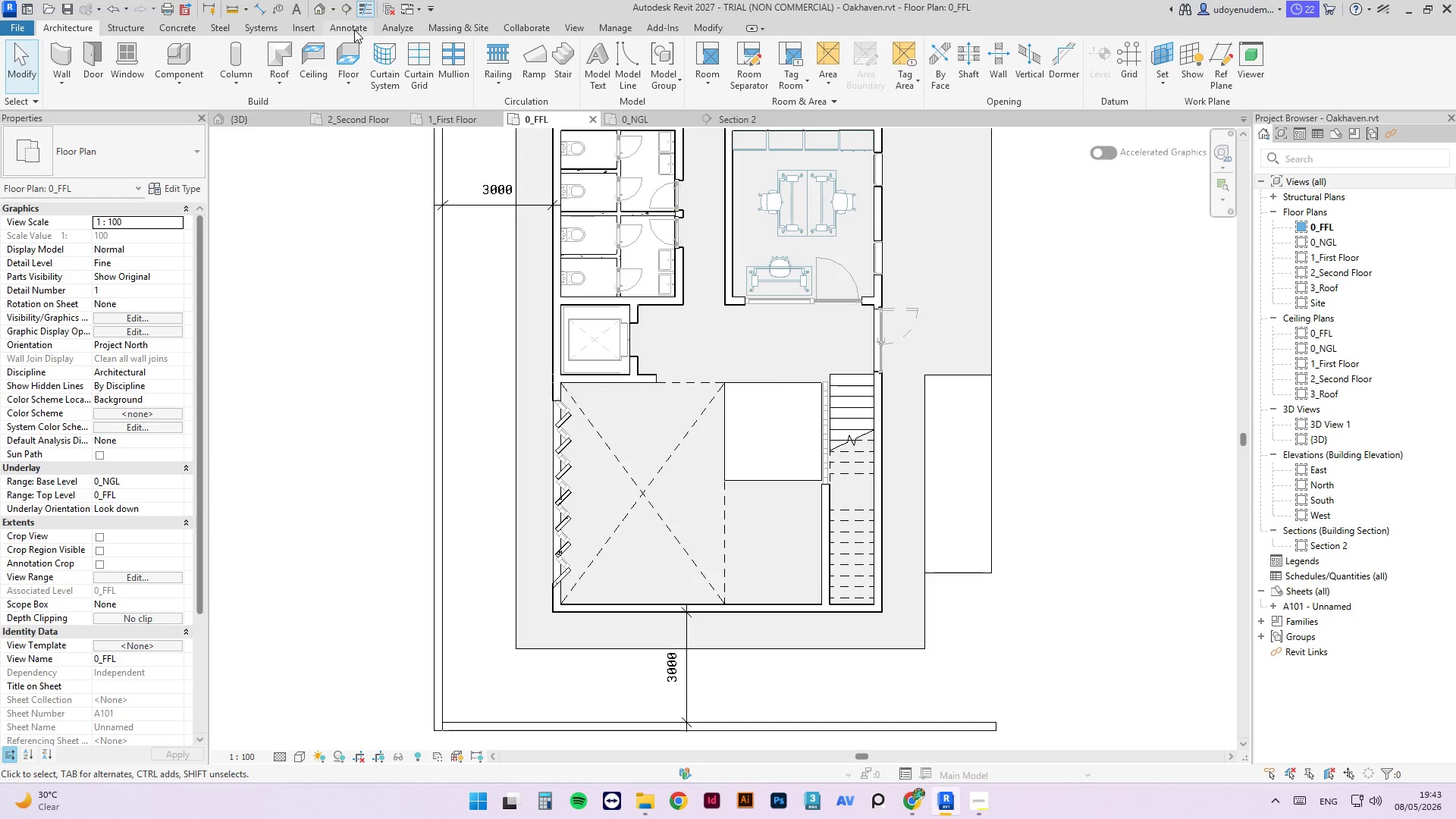 
wait(36.59)
 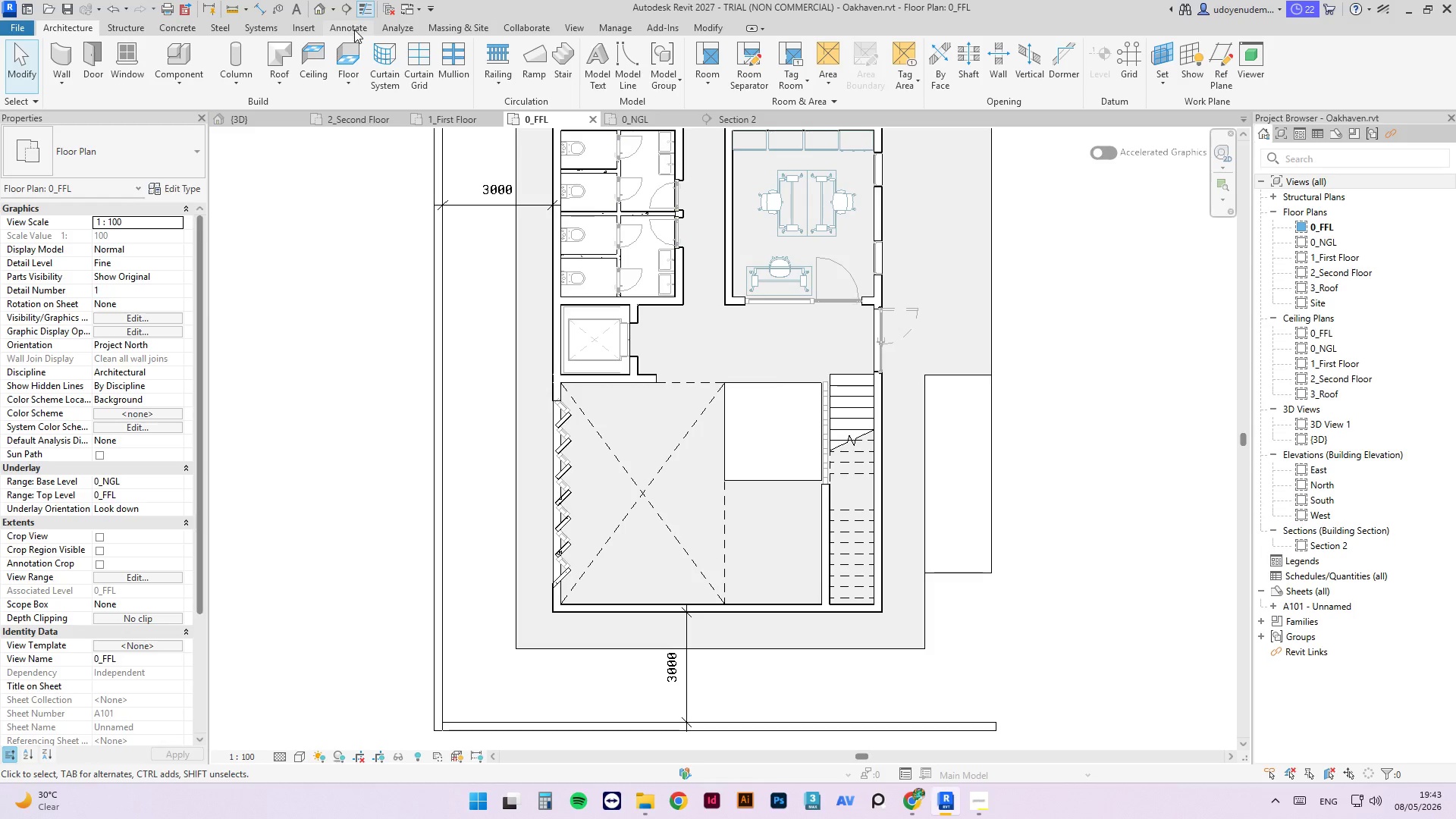 
left_click([119, 27])
 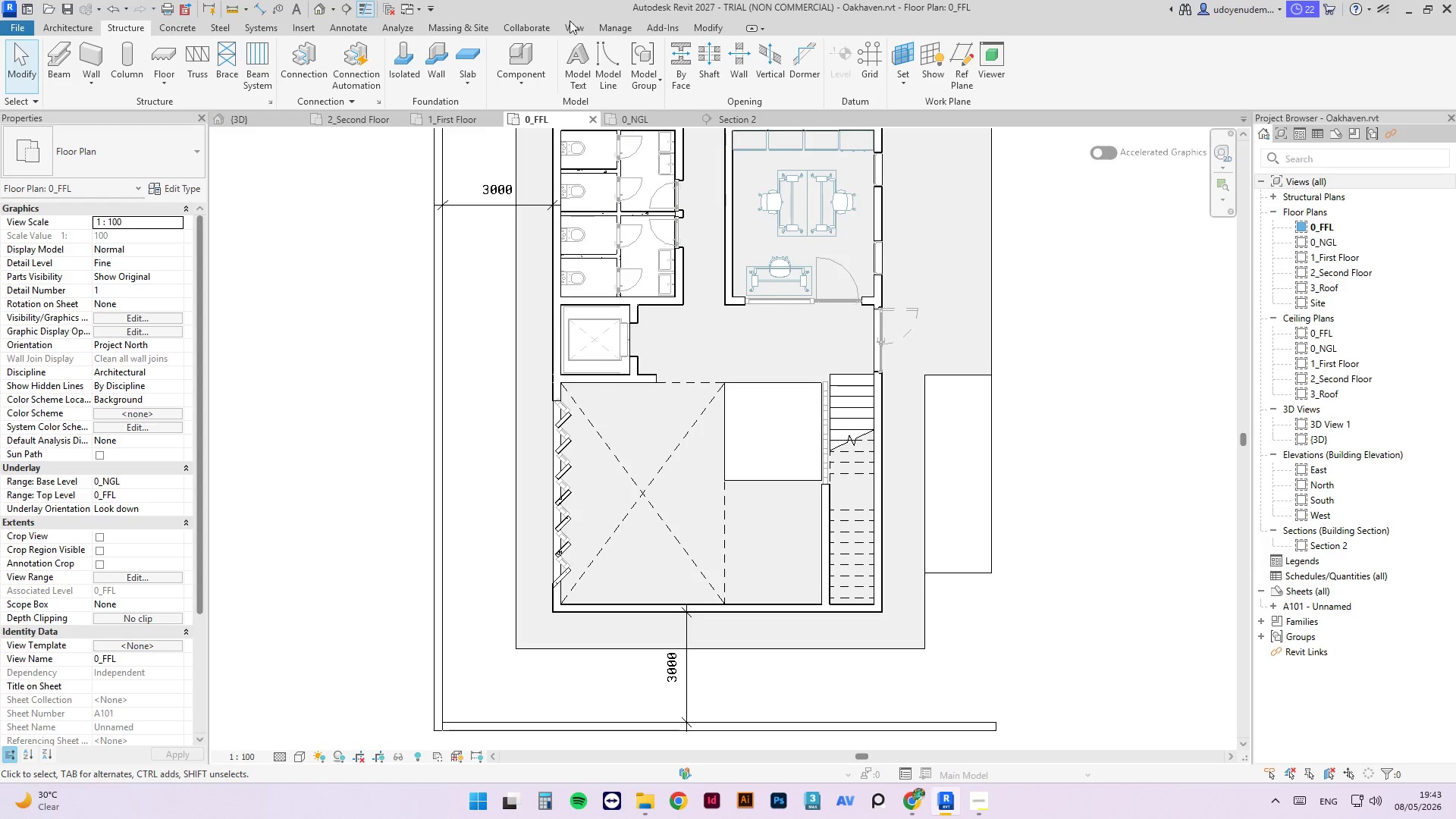 
left_click([467, 32])
 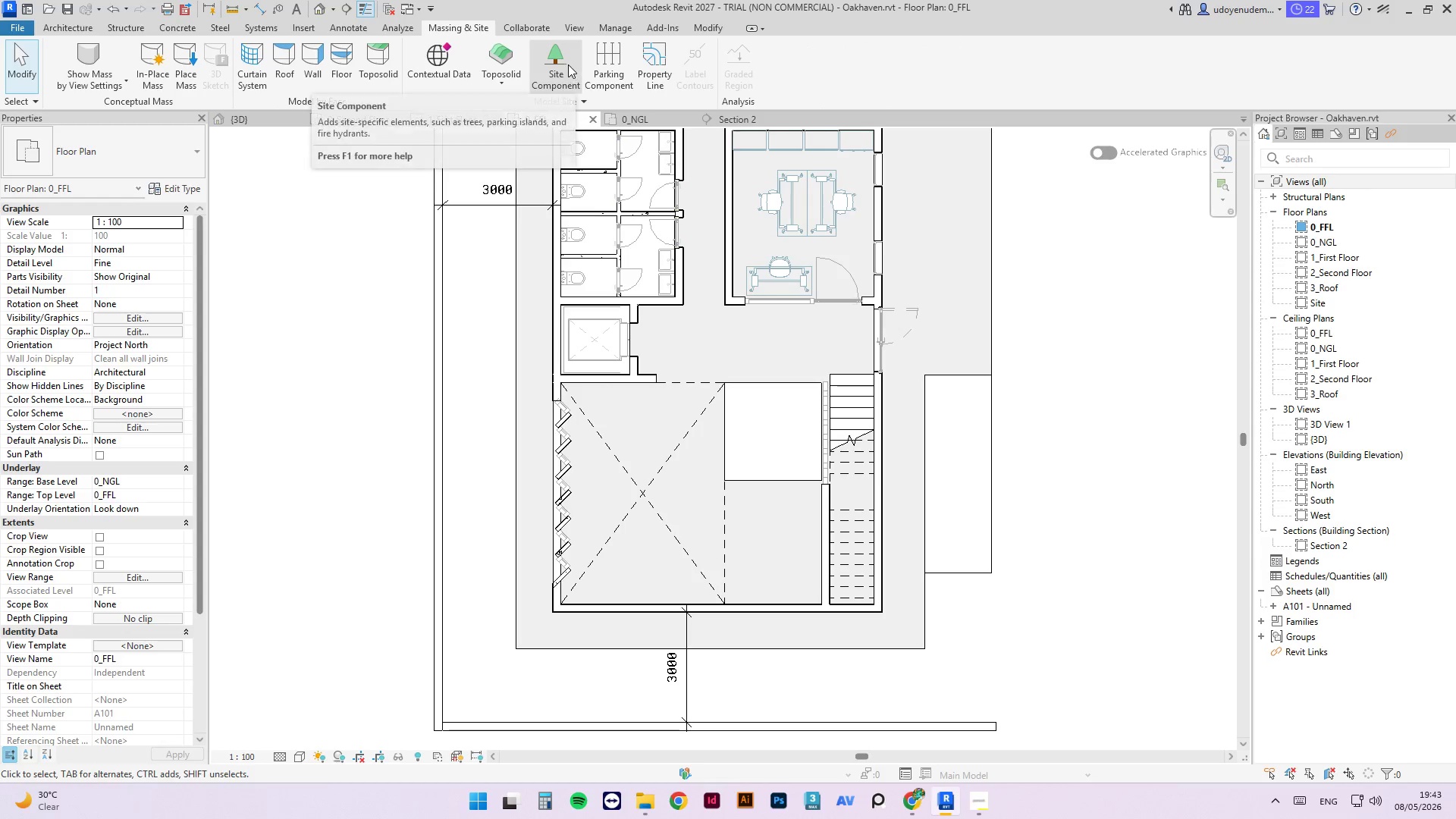 
mouse_move([496, 66])
 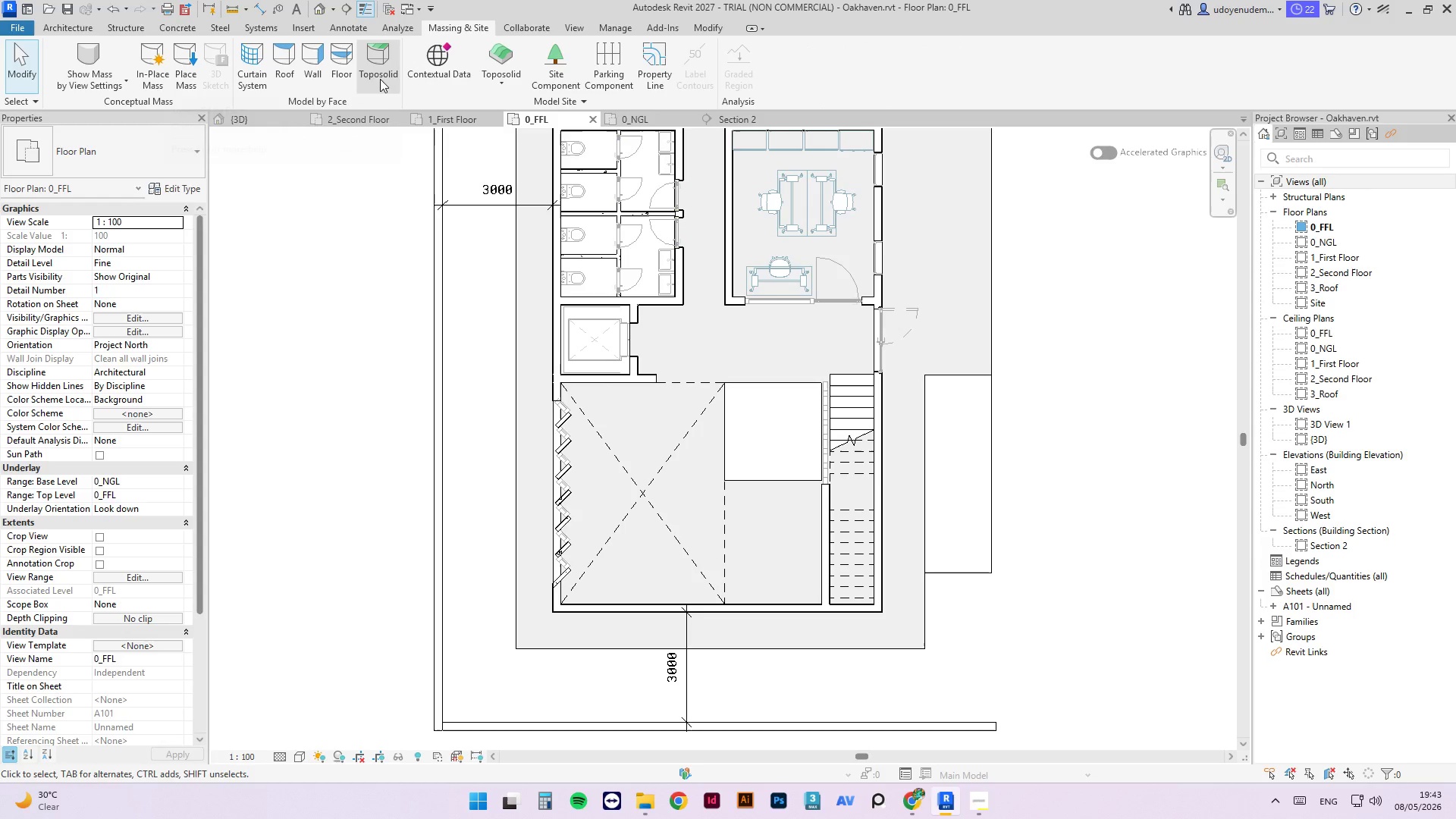 
mouse_move([406, 63])
 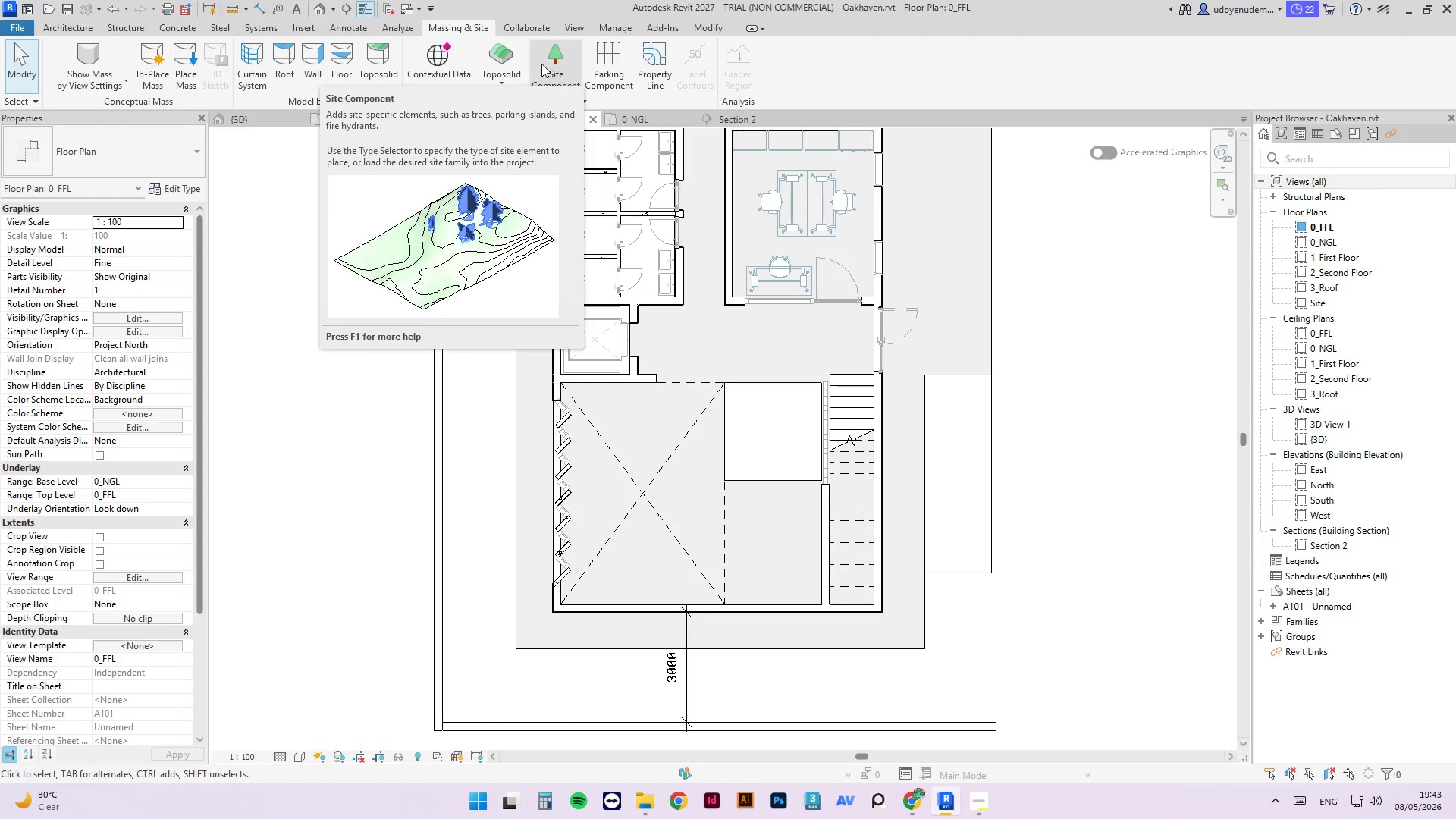 
wait(7.98)
 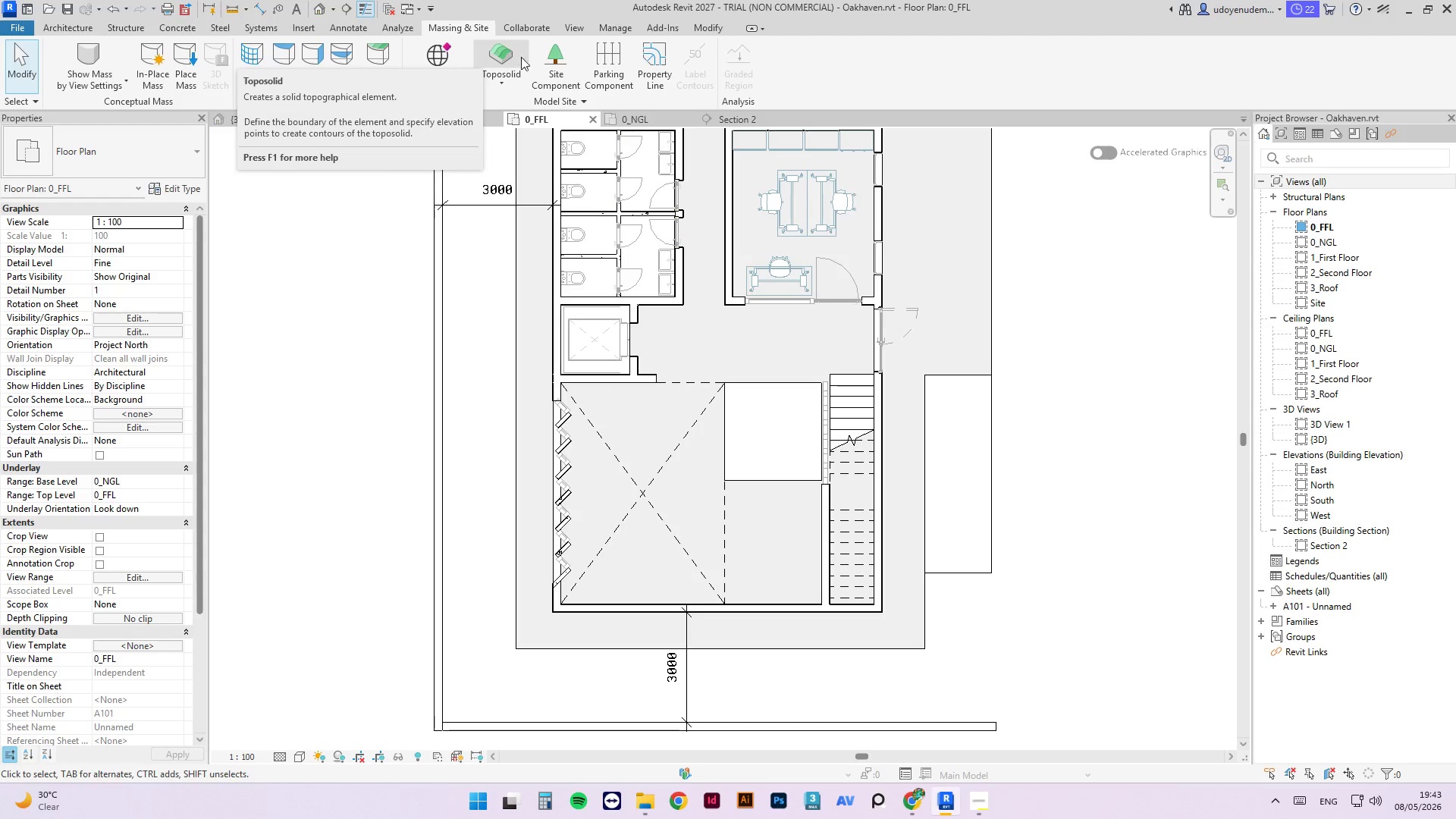 
left_click([486, 64])
 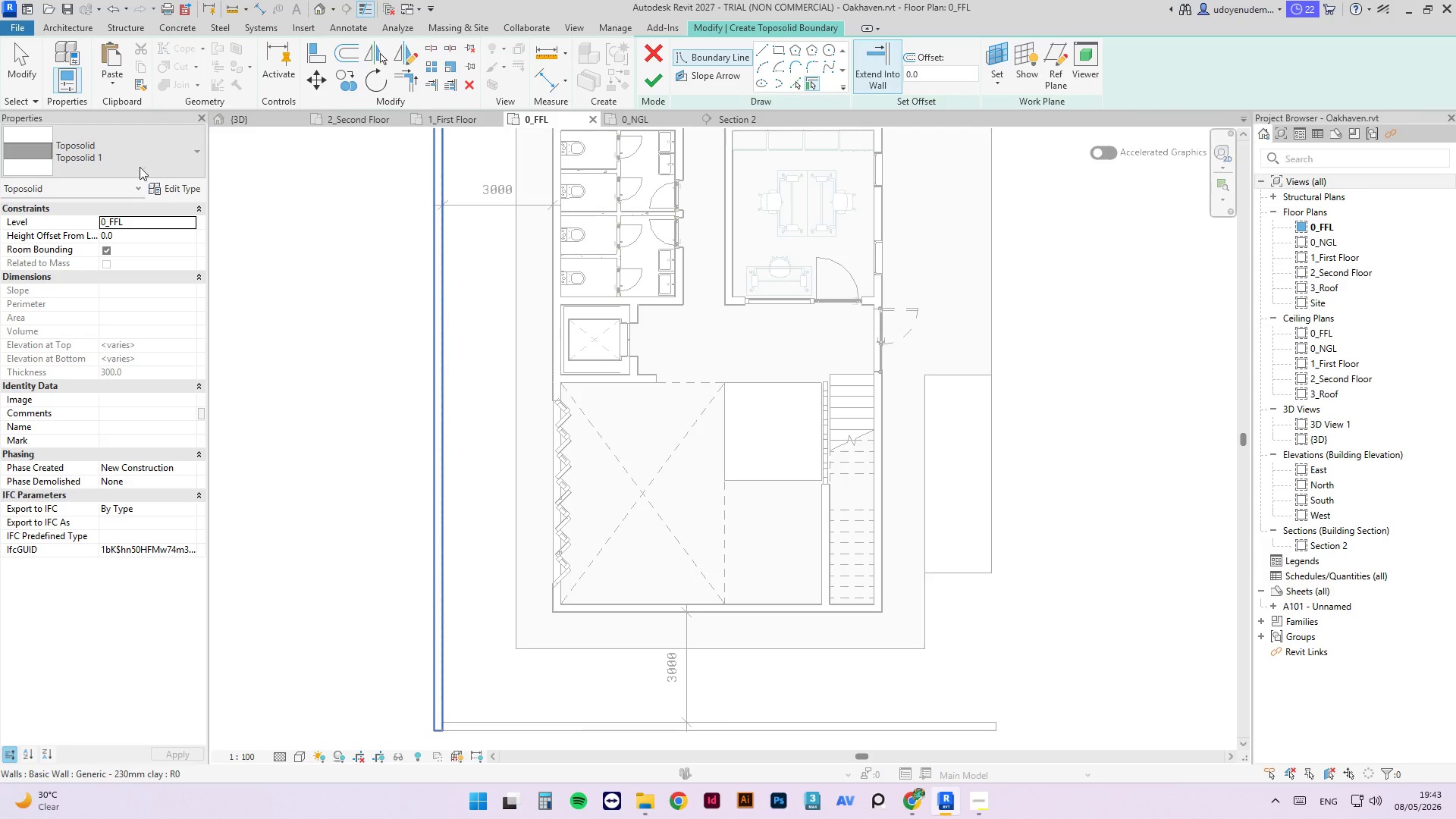 
left_click([171, 191])
 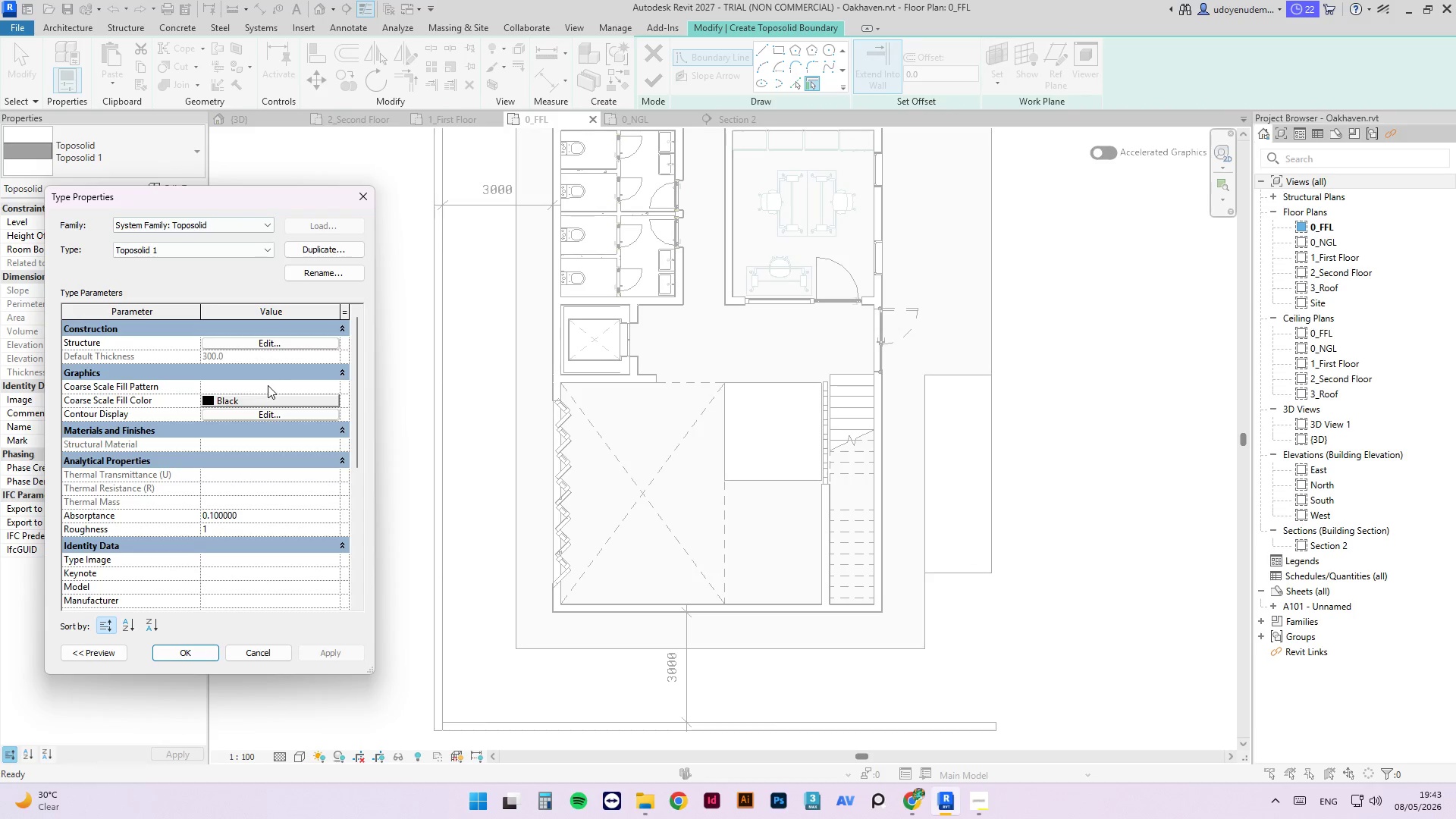 
left_click([287, 343])
 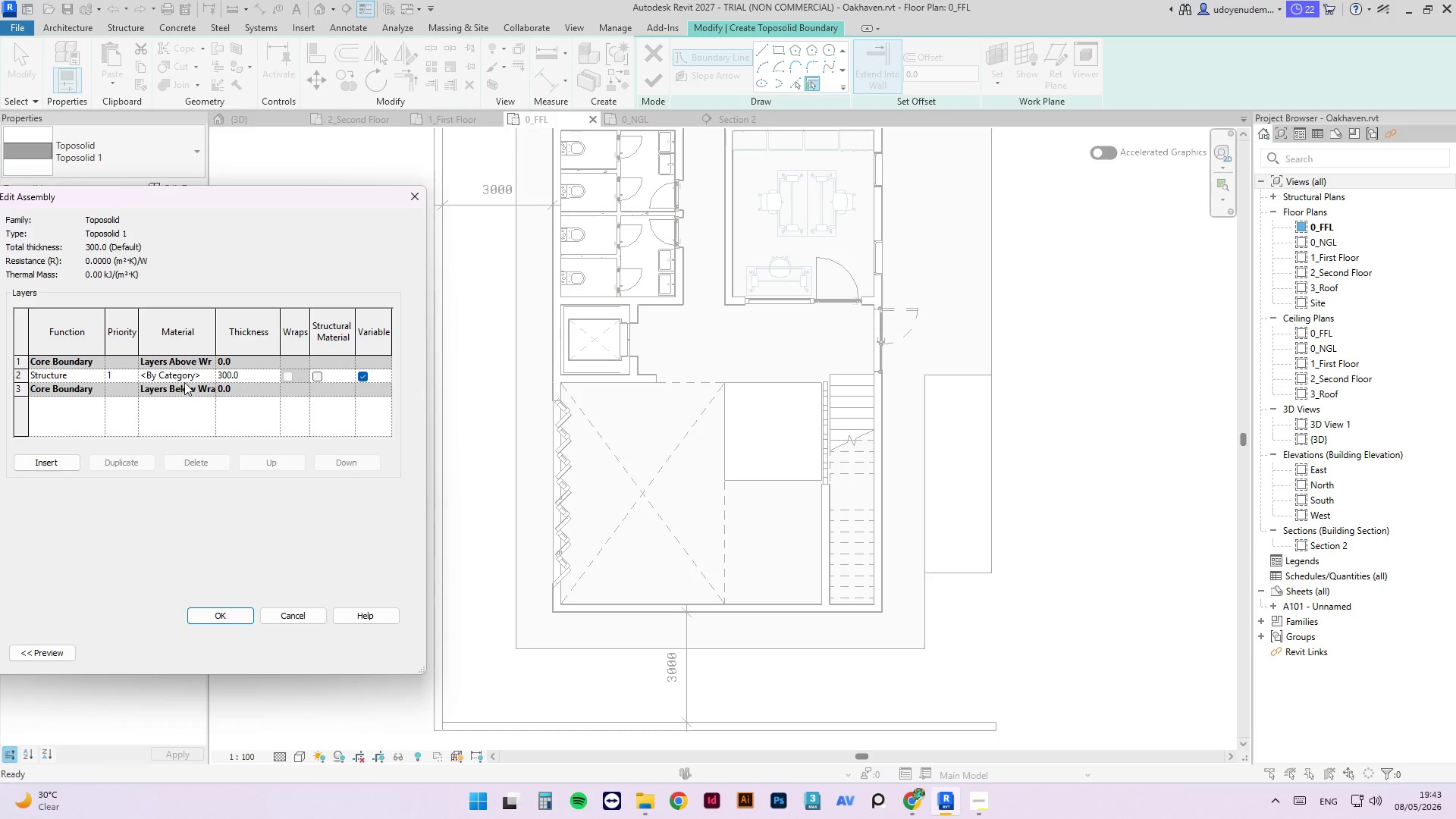 
mouse_move([218, 370])
 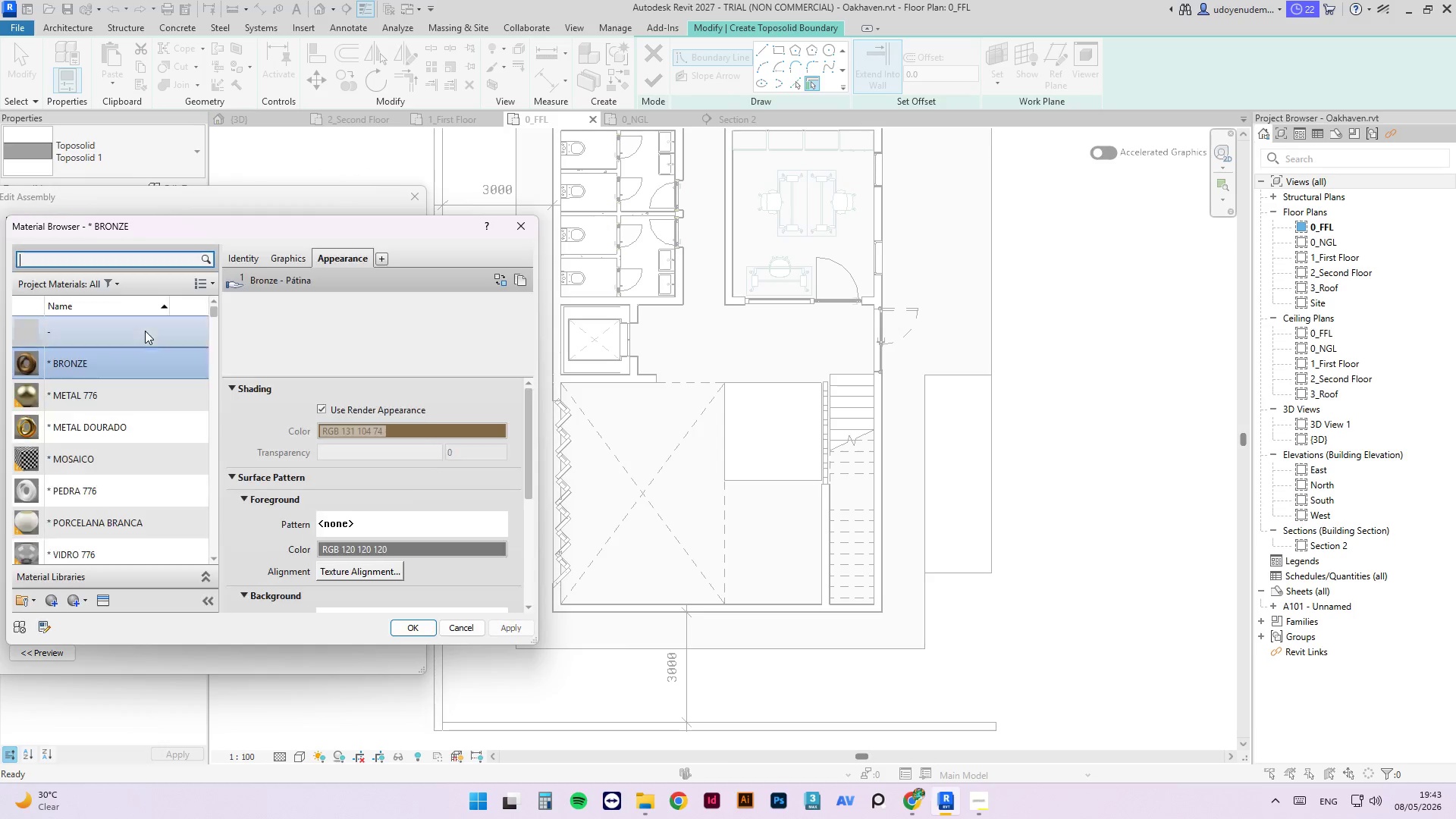 
left_click([147, 263])
 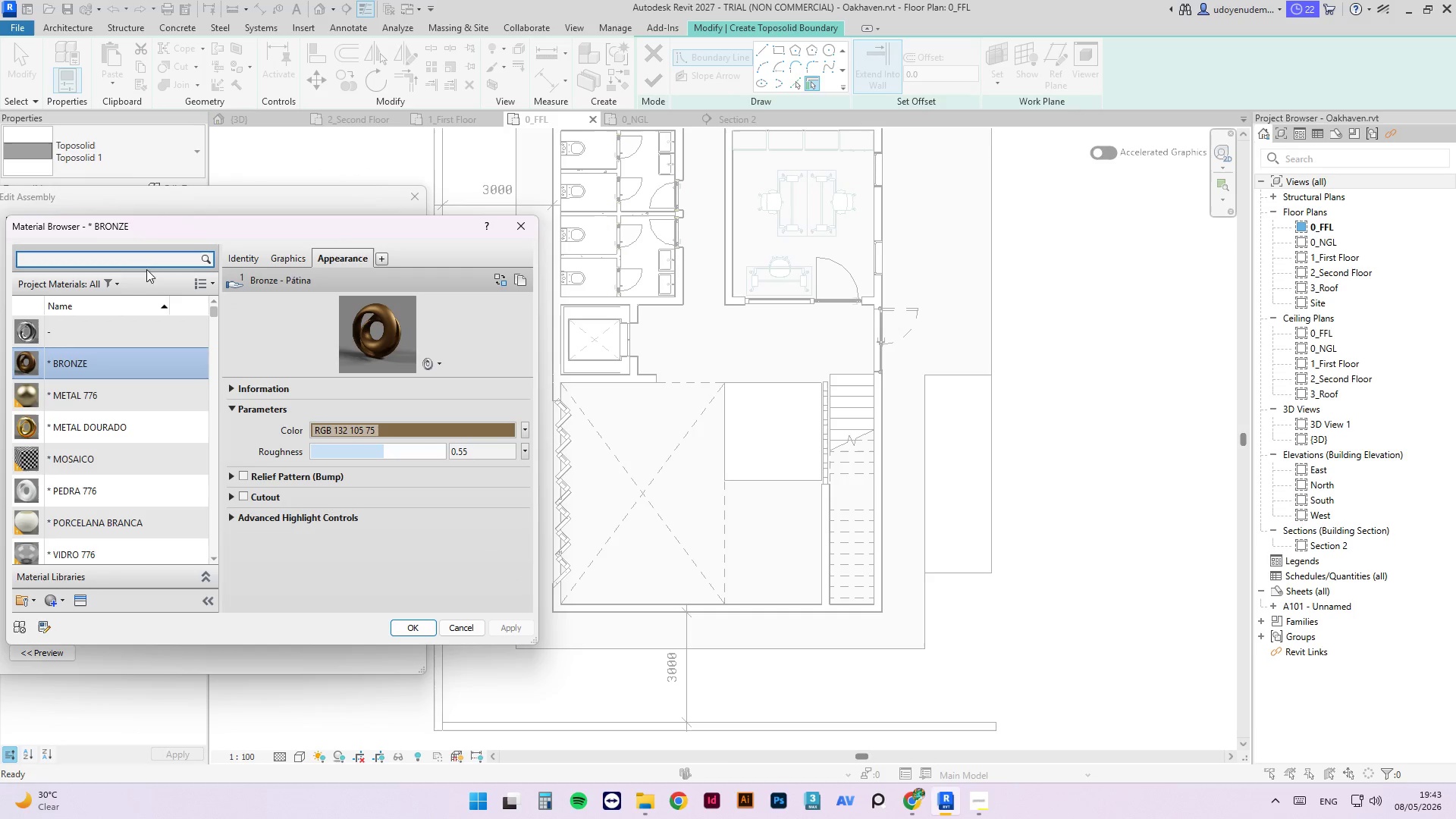 
type(grass)
 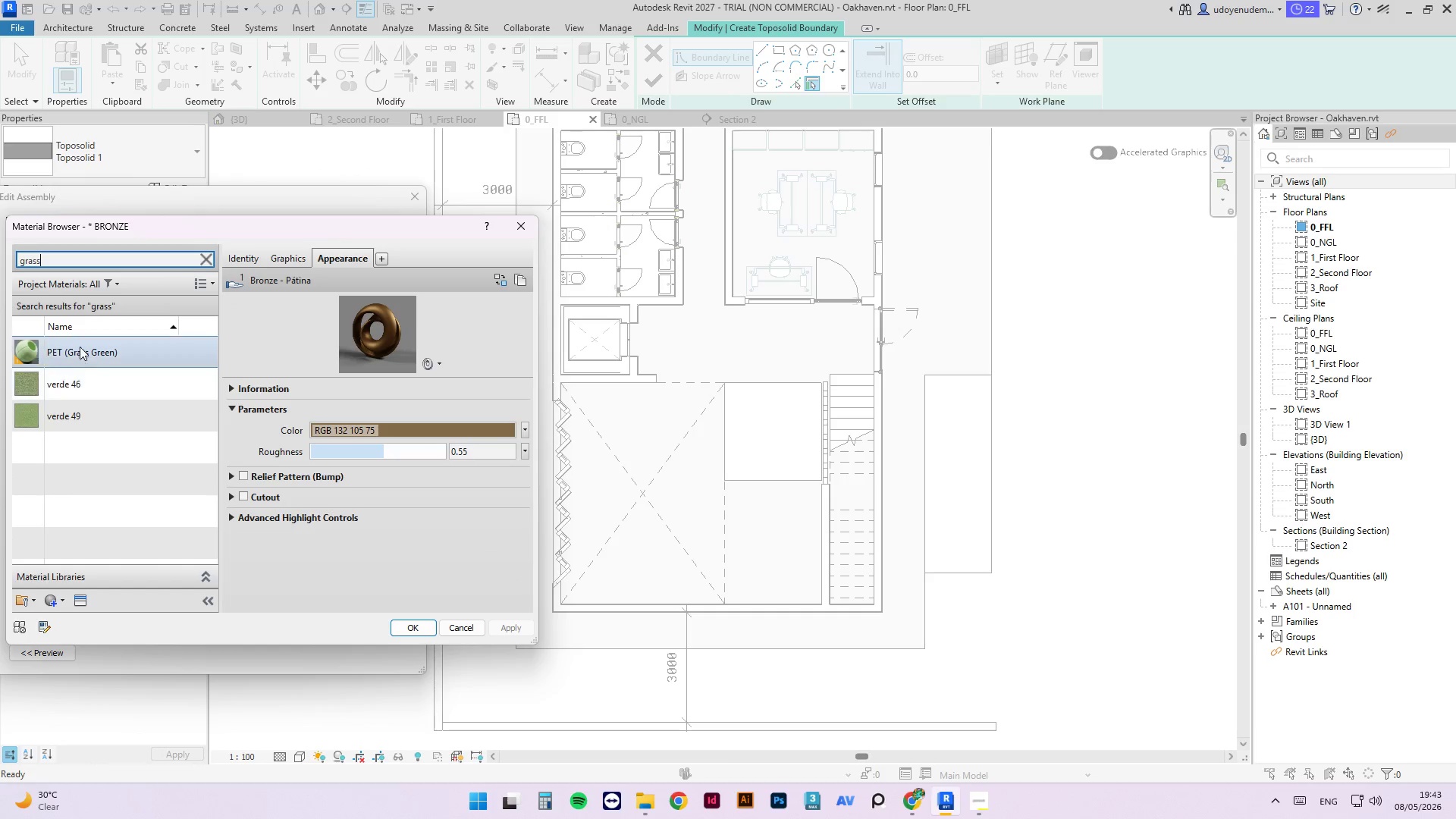 
left_click([99, 388])
 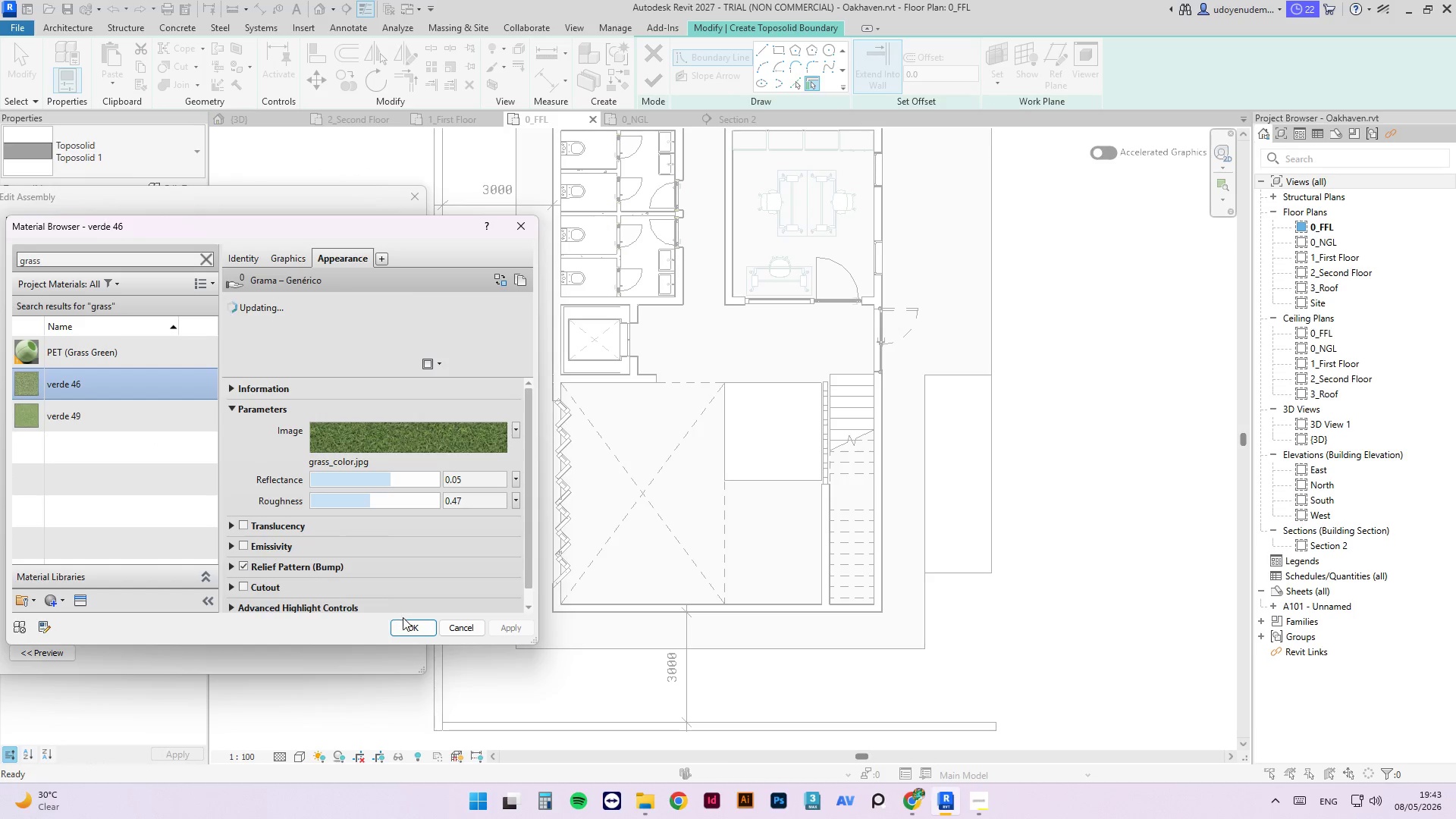 
left_click([410, 624])
 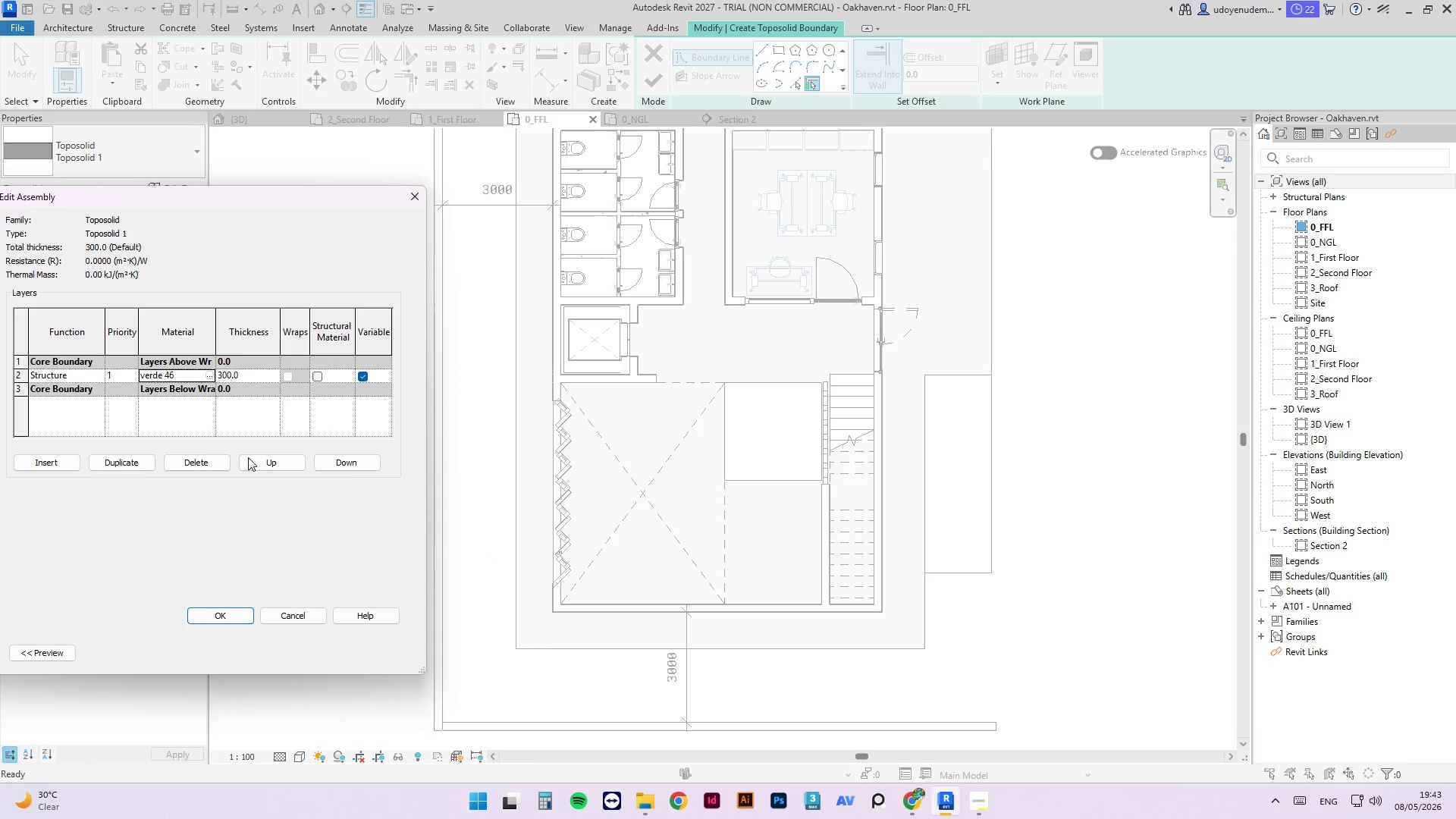 
left_click([243, 613])
 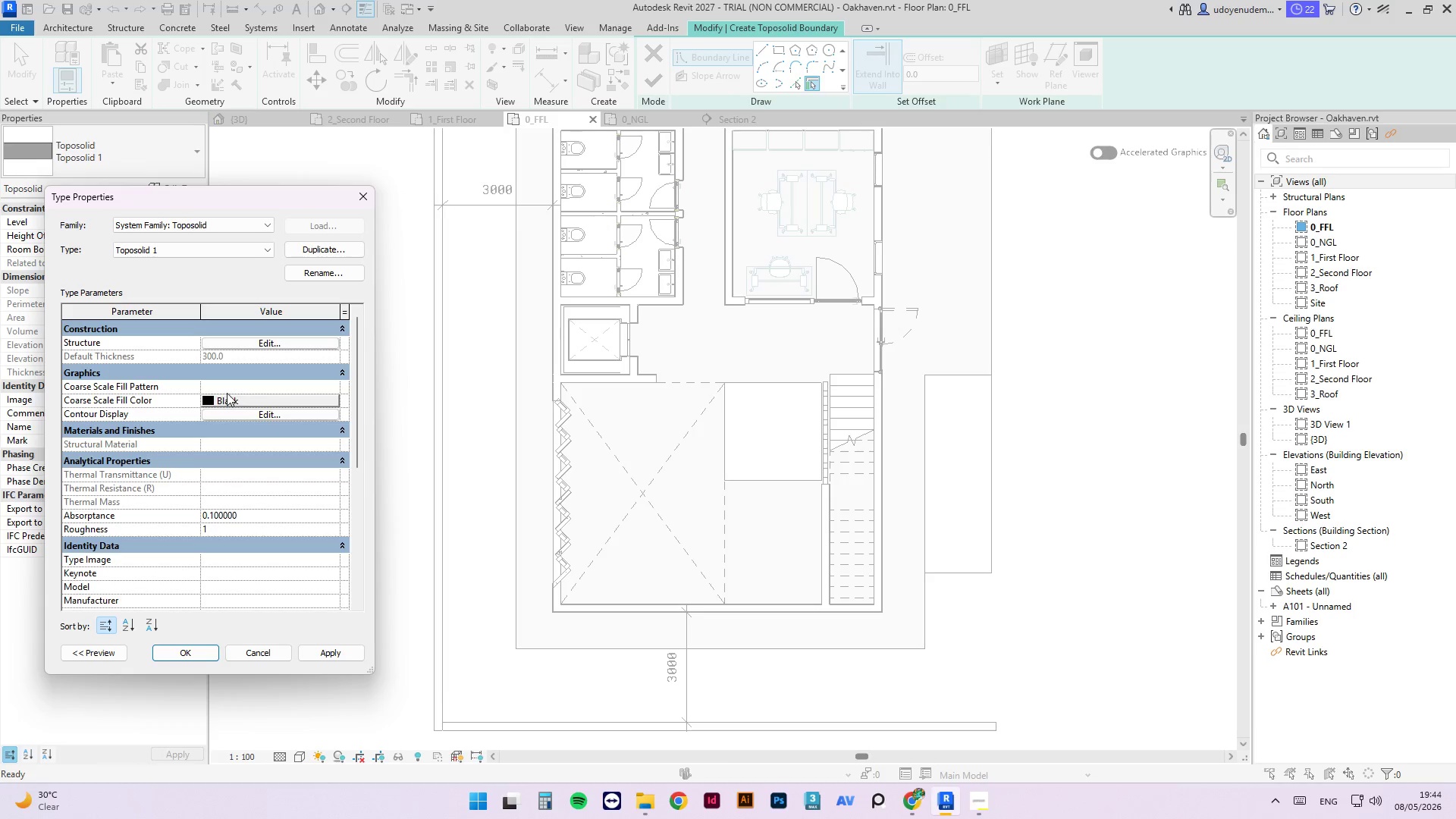 
left_click([229, 400])
 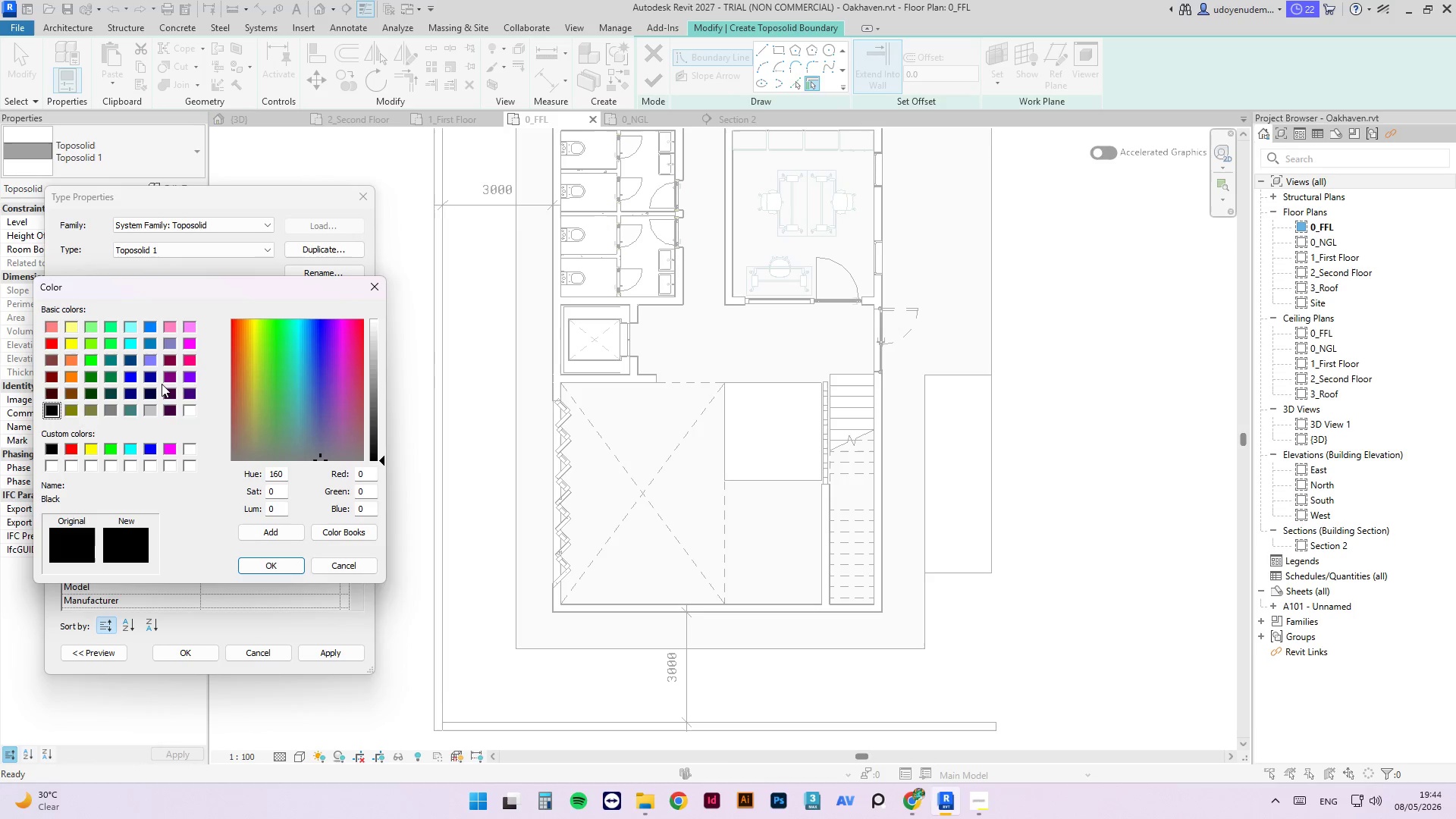 
left_click([281, 444])
 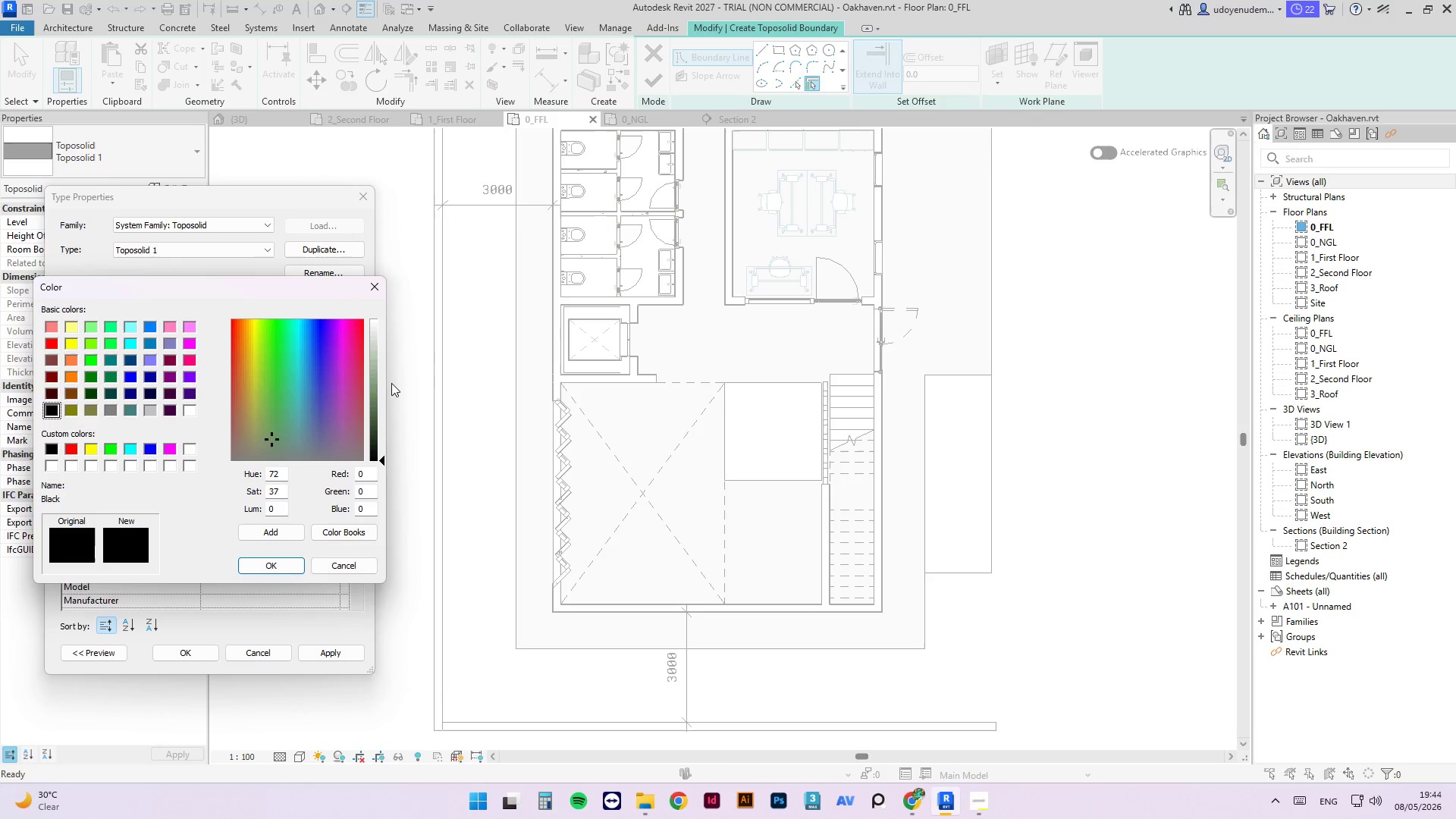 
left_click_drag(start_coordinate=[370, 356], to_coordinate=[378, 356])
 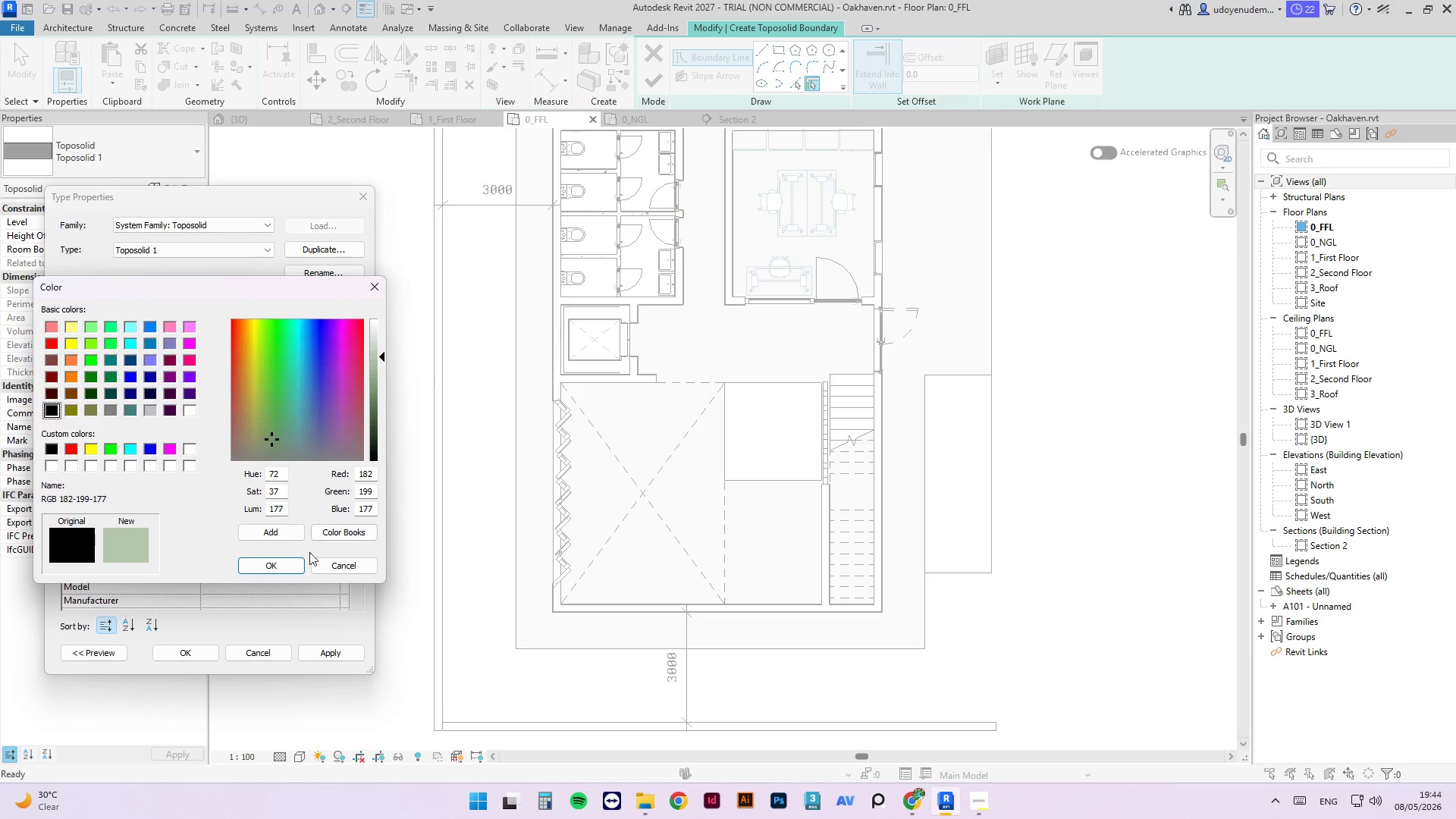 
left_click([293, 565])
 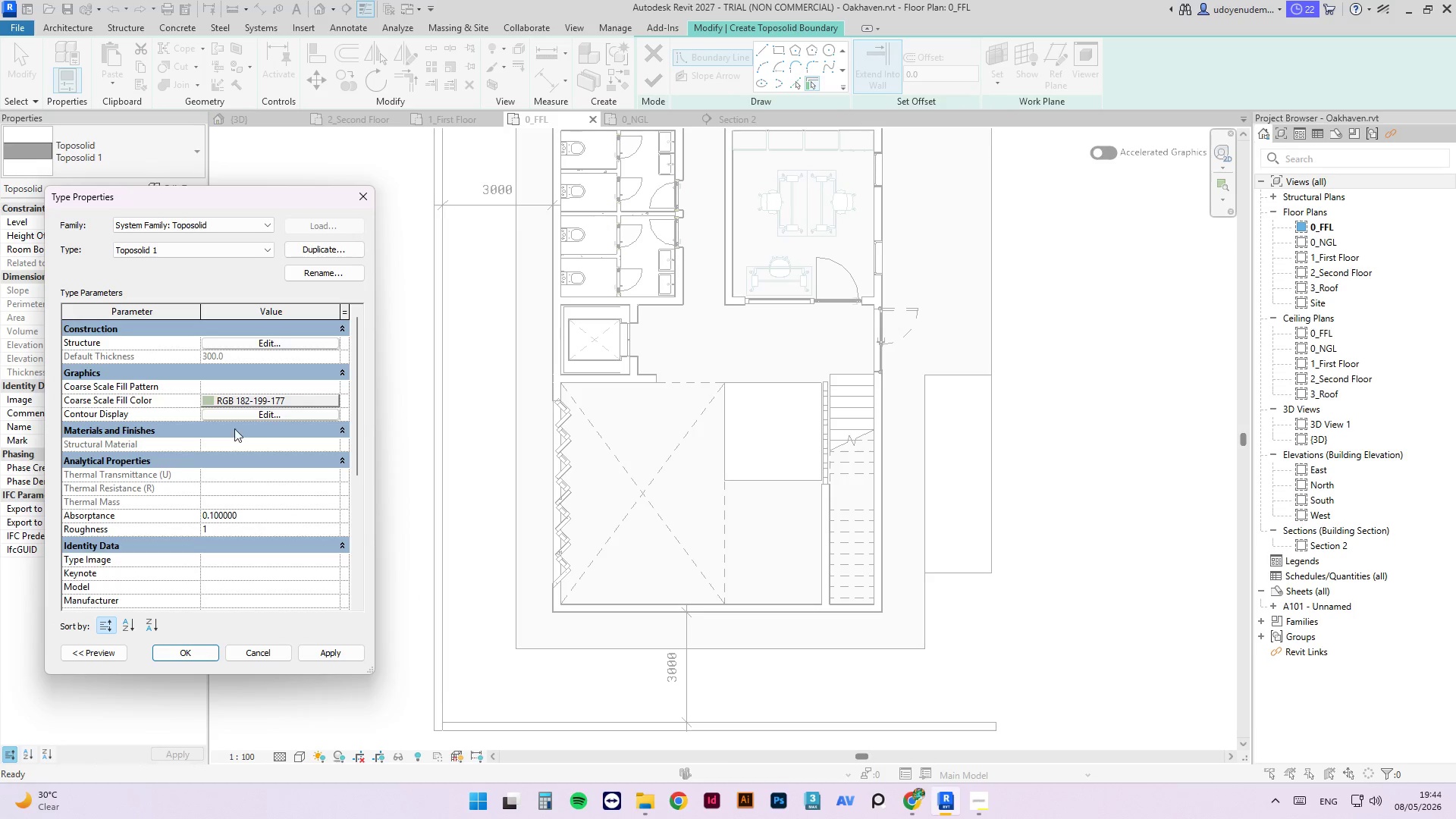 
left_click([215, 384])
 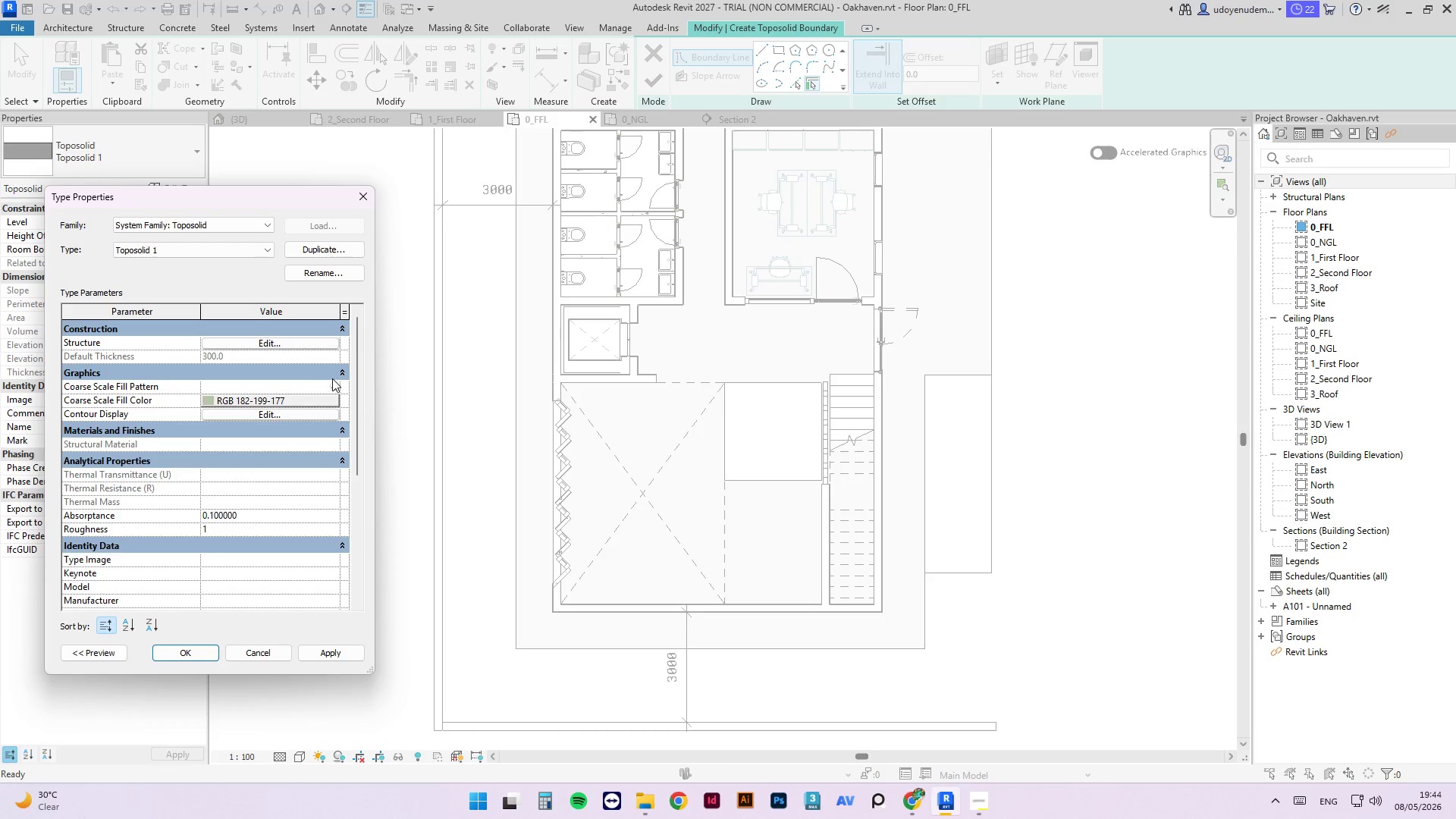 
left_click([334, 385])
 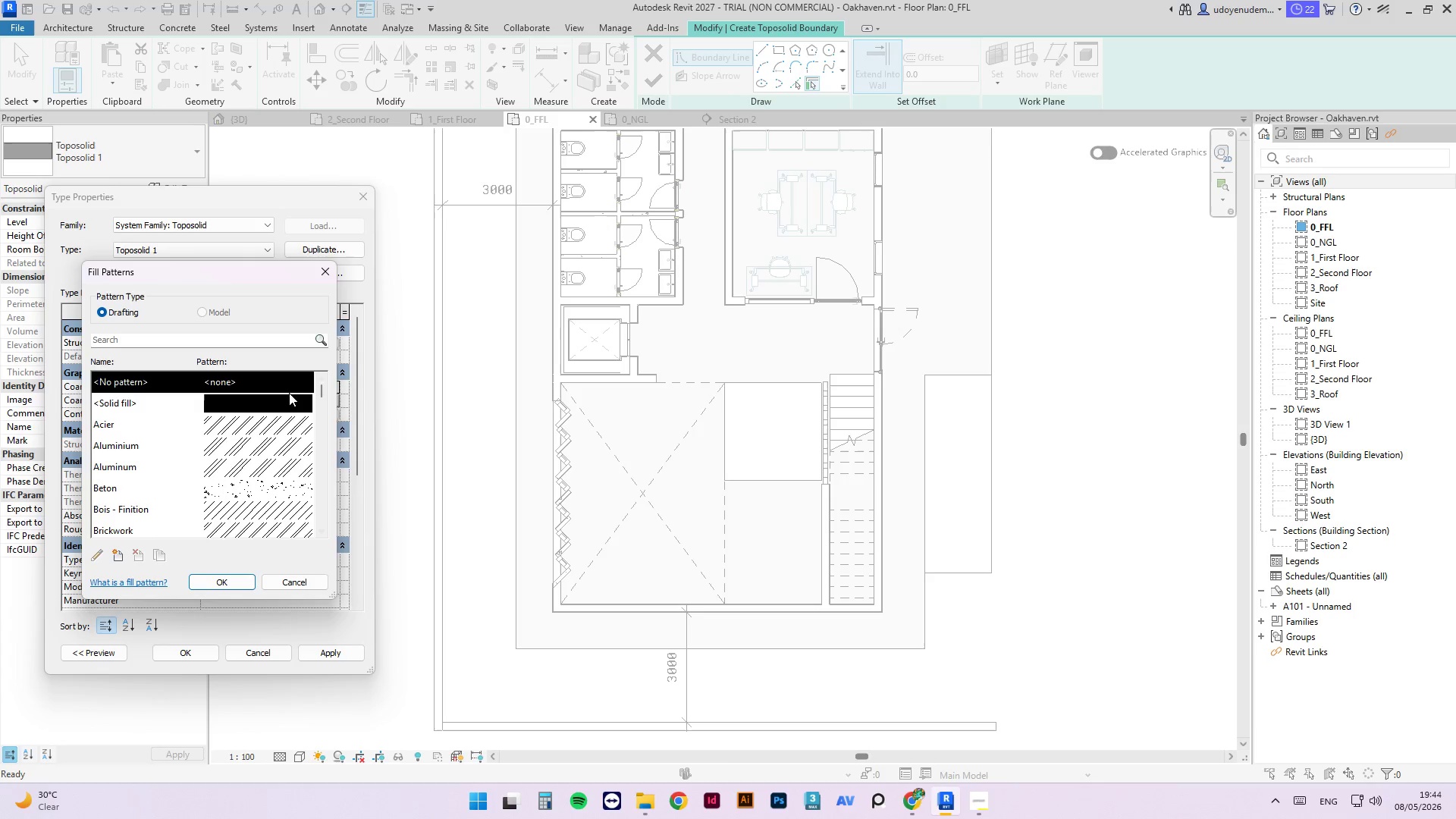 
left_click([261, 400])
 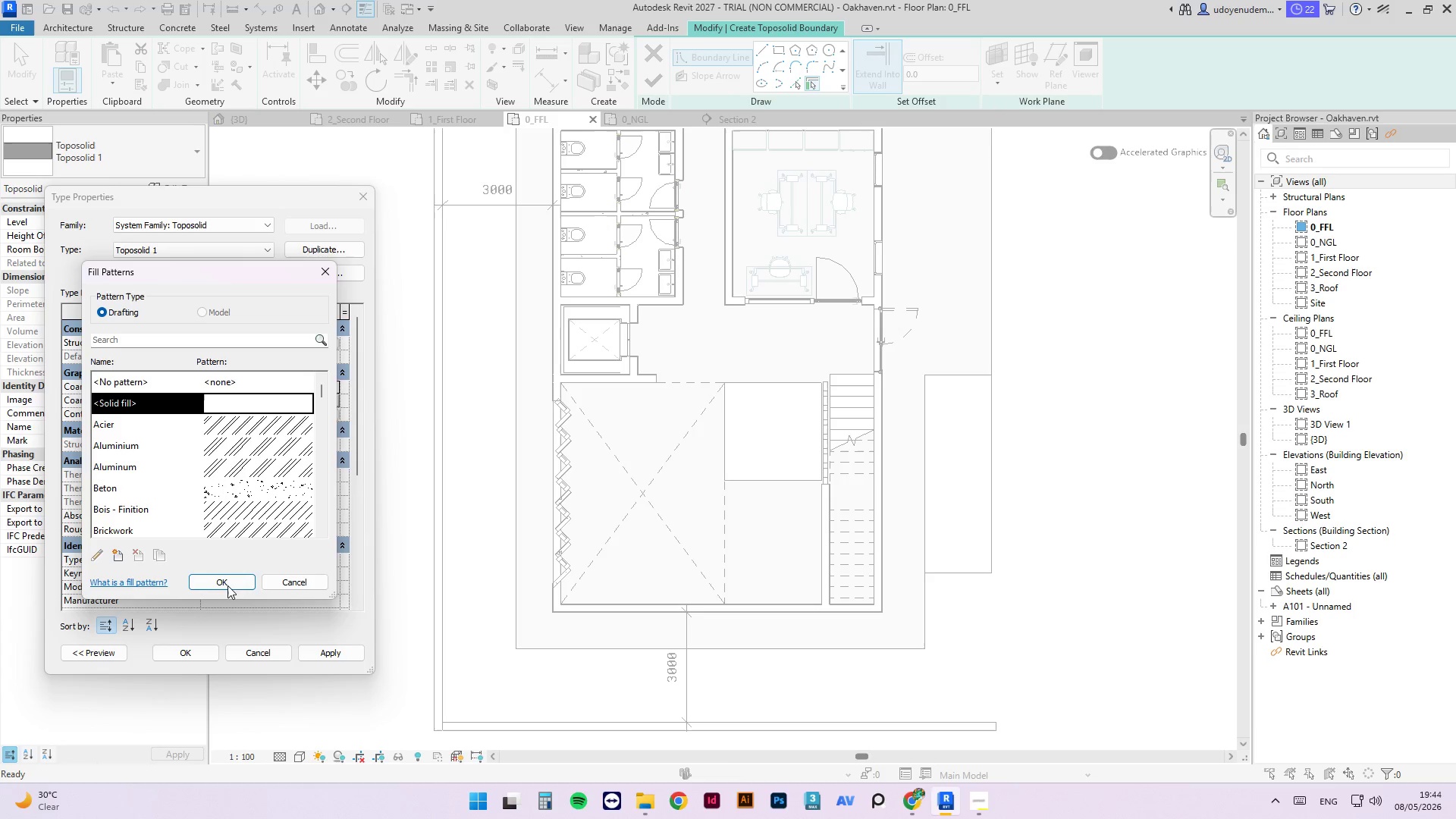 
left_click([228, 583])
 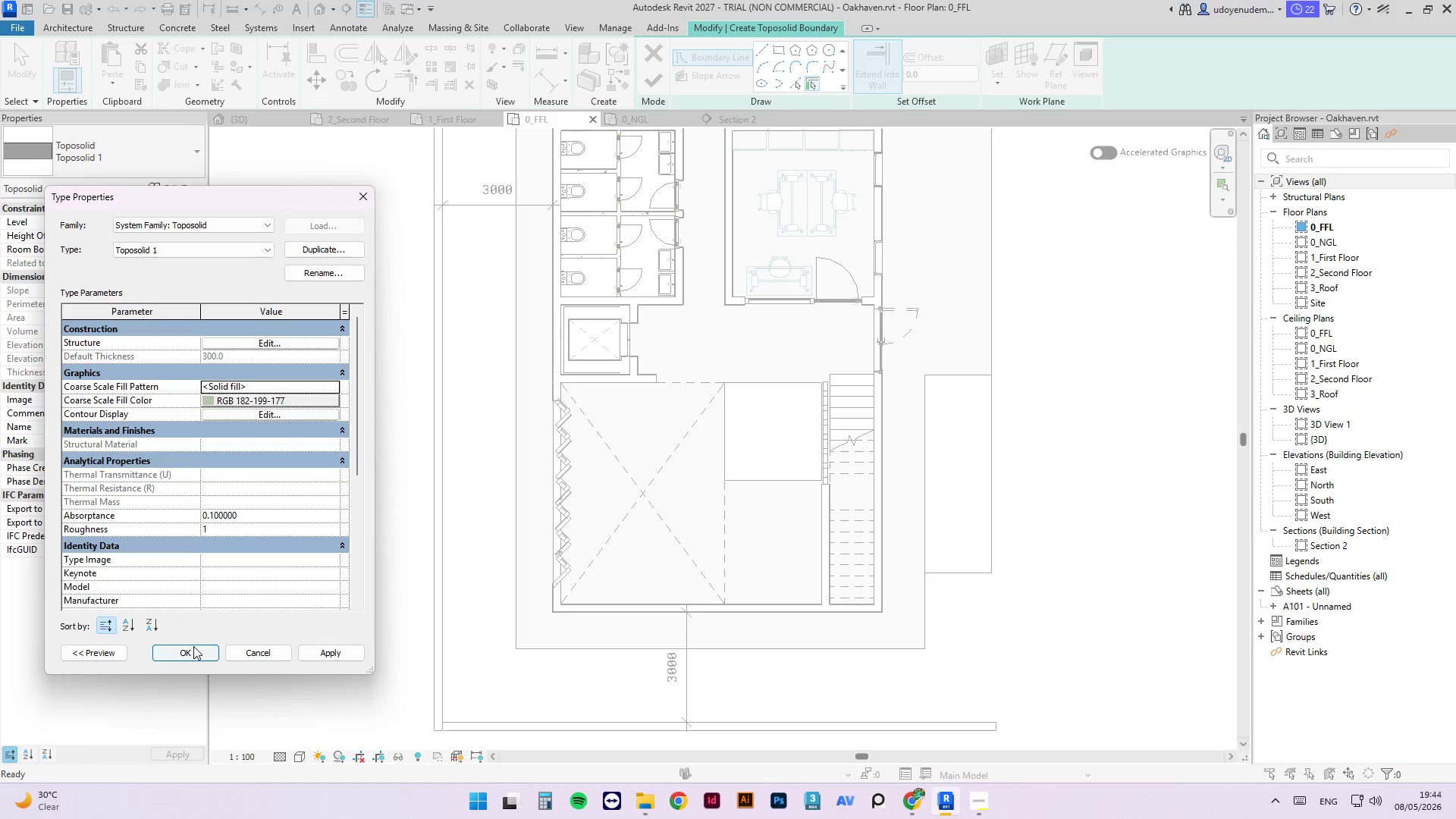 
left_click([193, 653])
 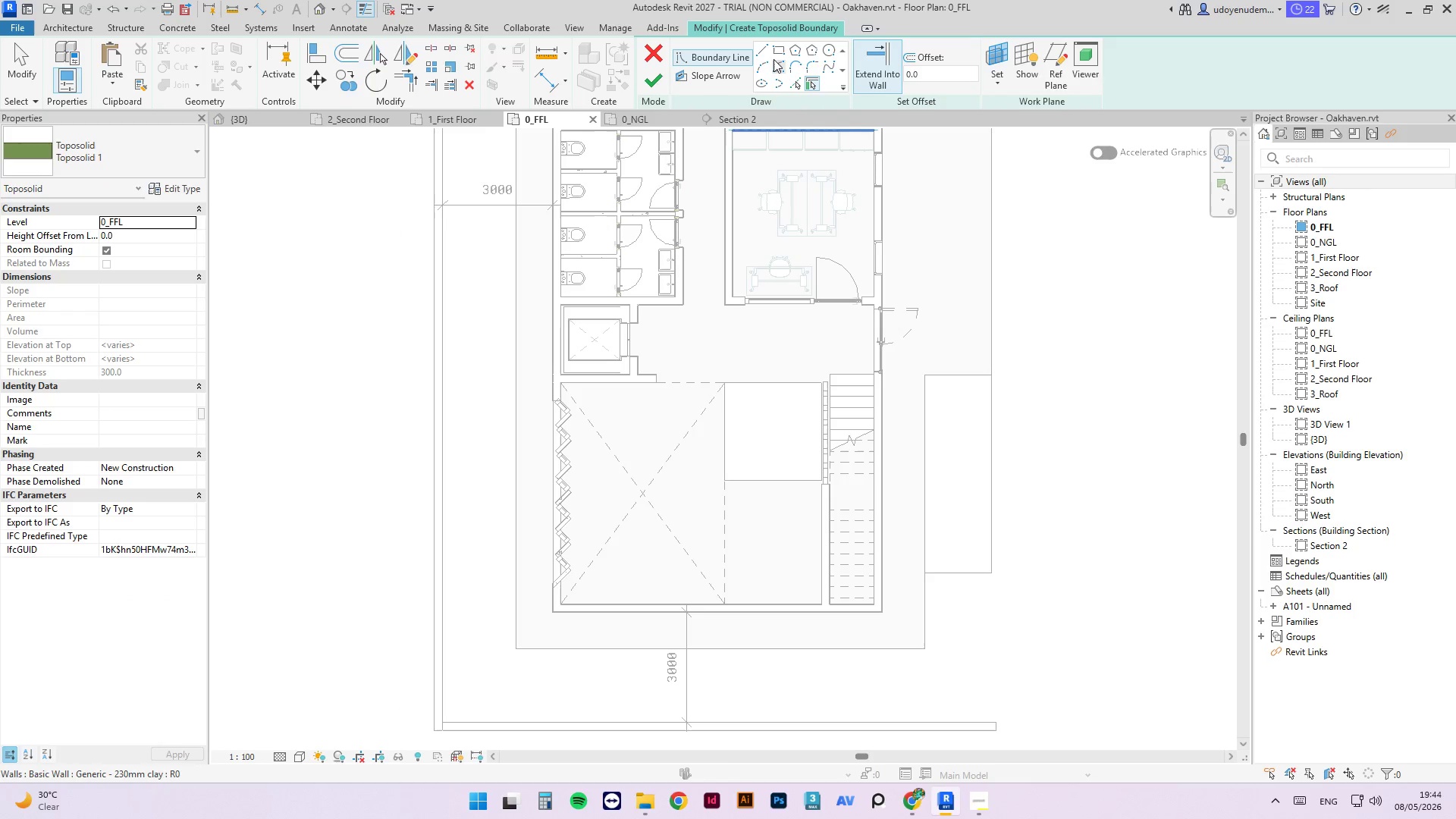 
left_click([774, 49])
 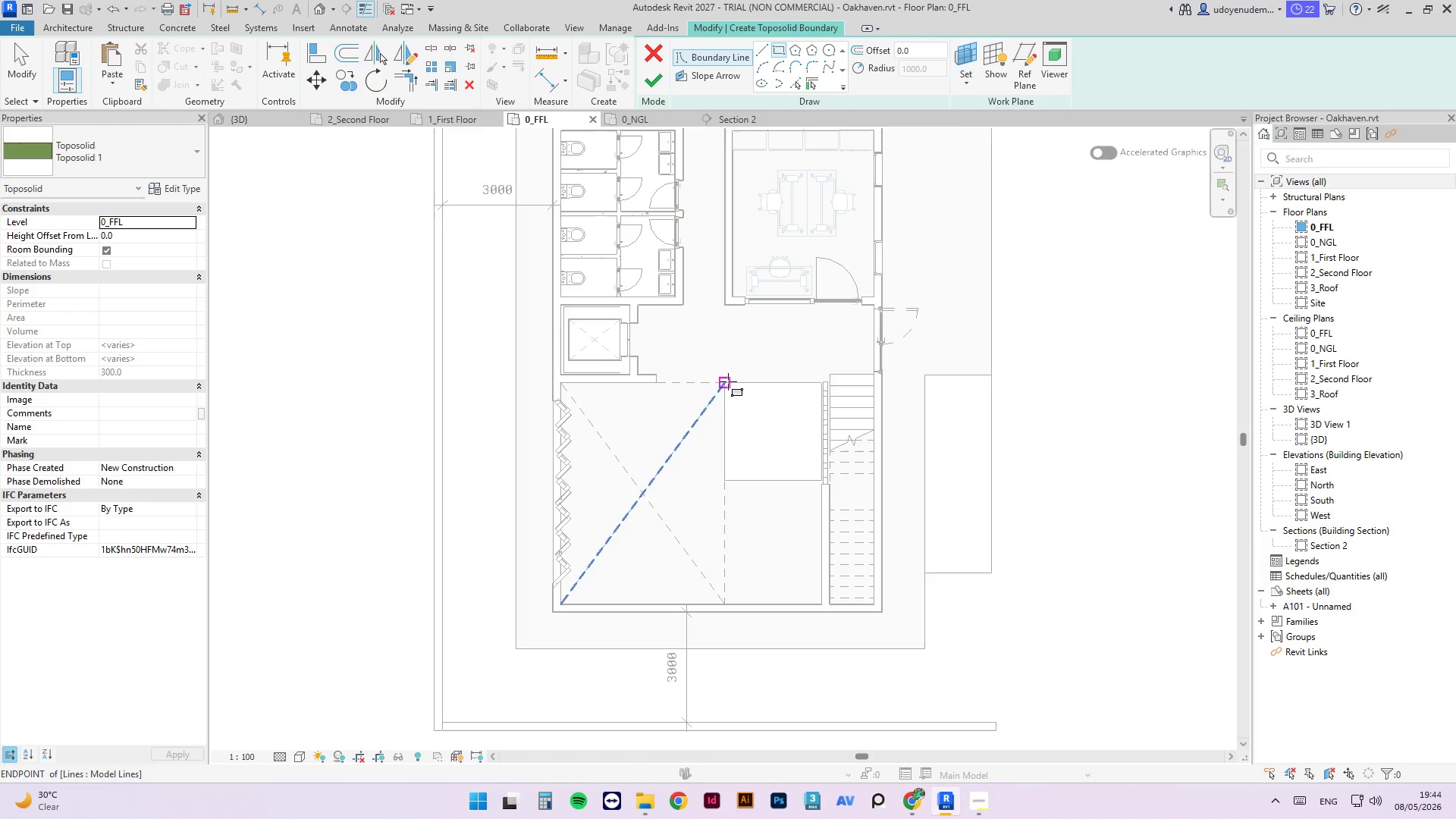 
left_click_drag(start_coordinate=[726, 381], to_coordinate=[825, 511])
 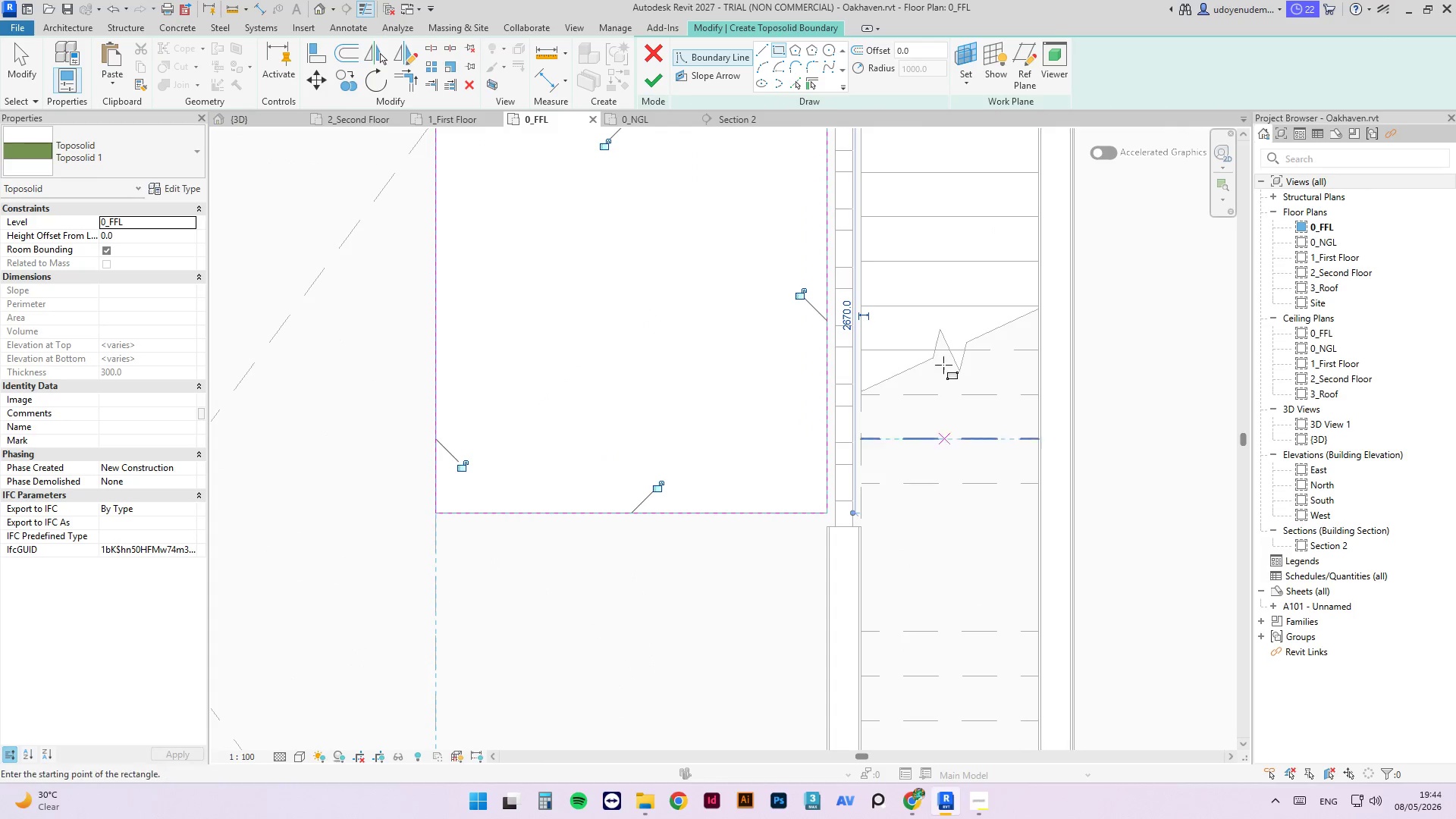 
scroll: coordinate [813, 463], scroll_direction: up, amount: 10.0
 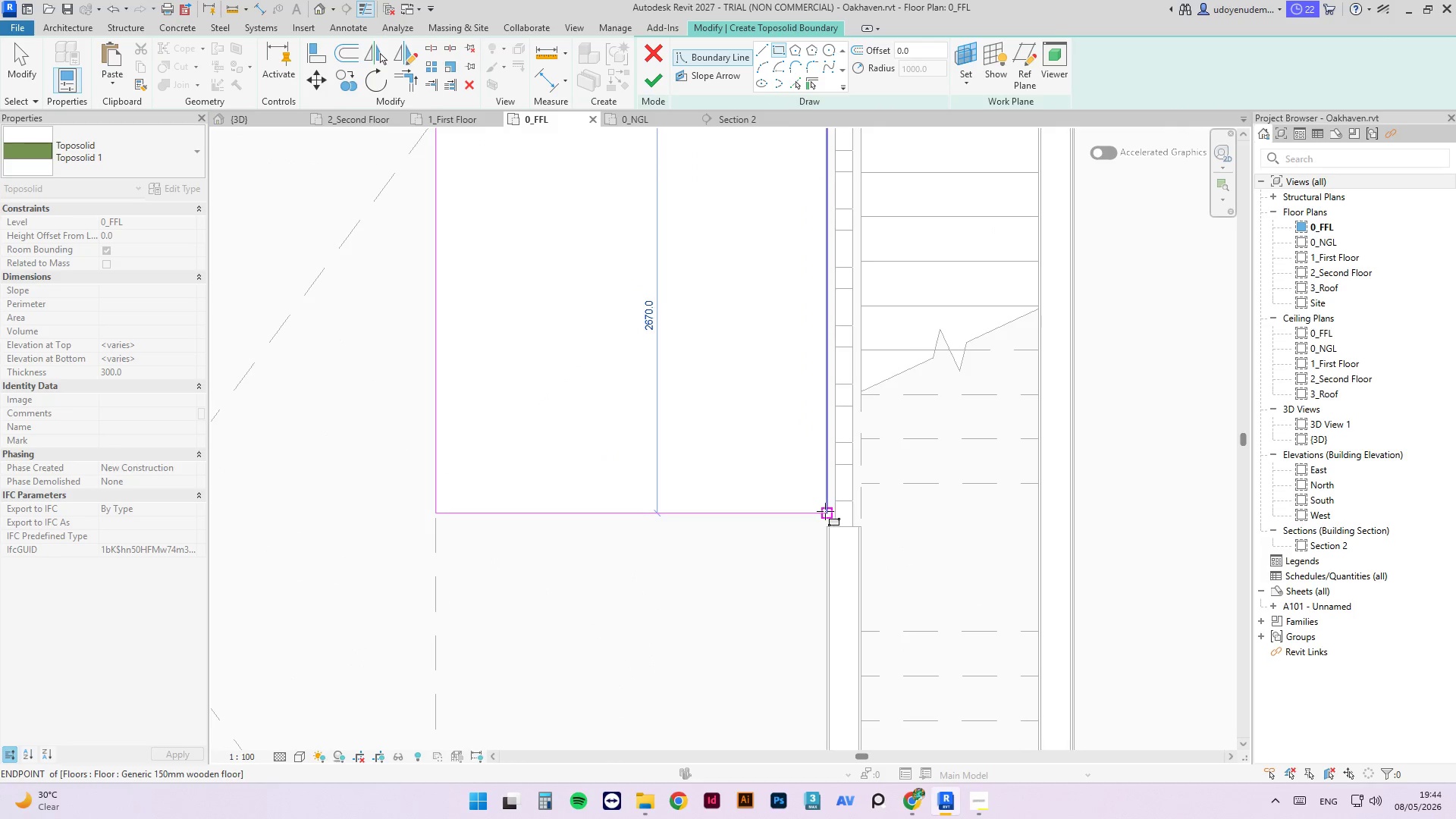 
left_click([825, 511])
 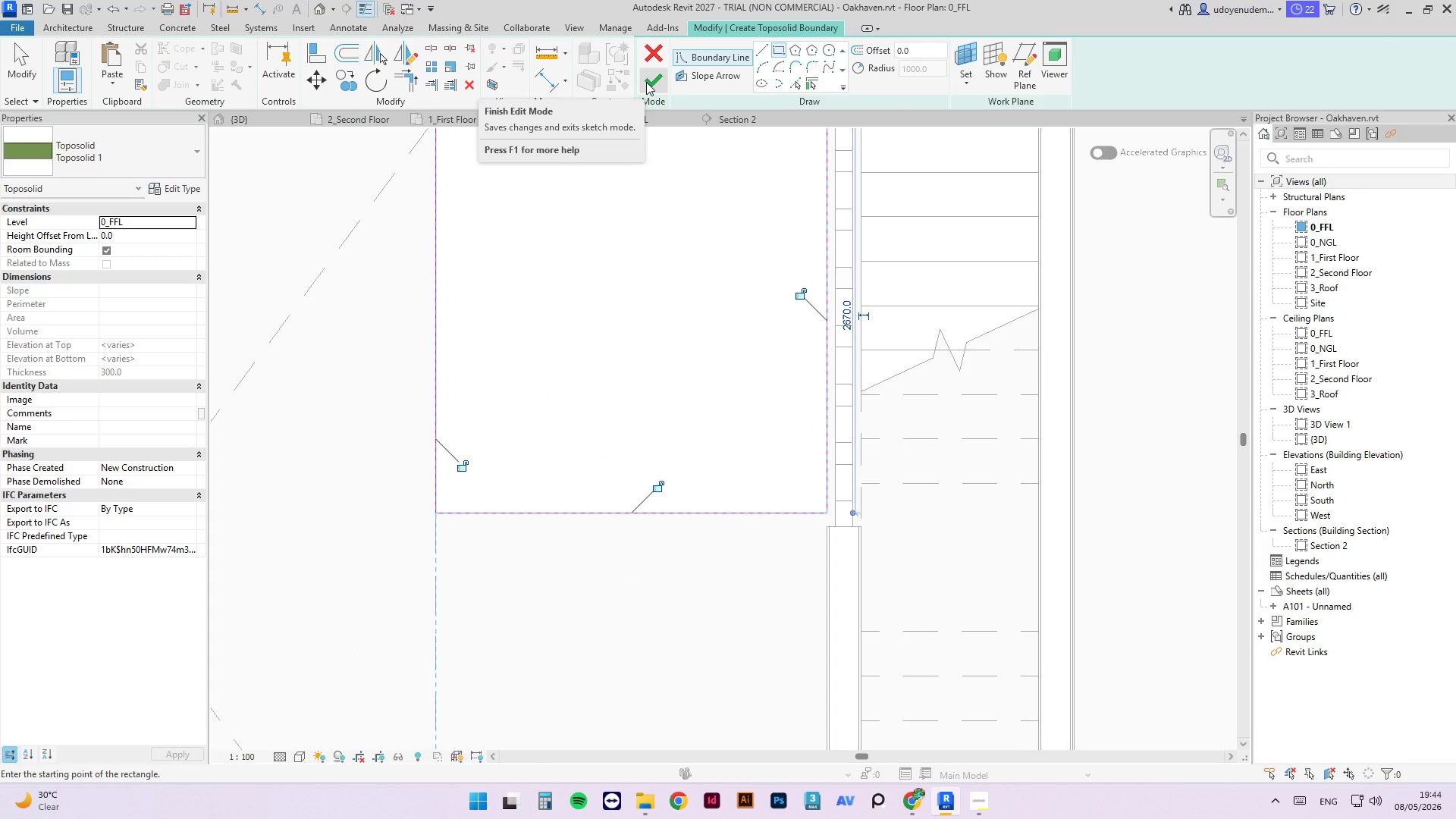 
left_click([646, 82])
 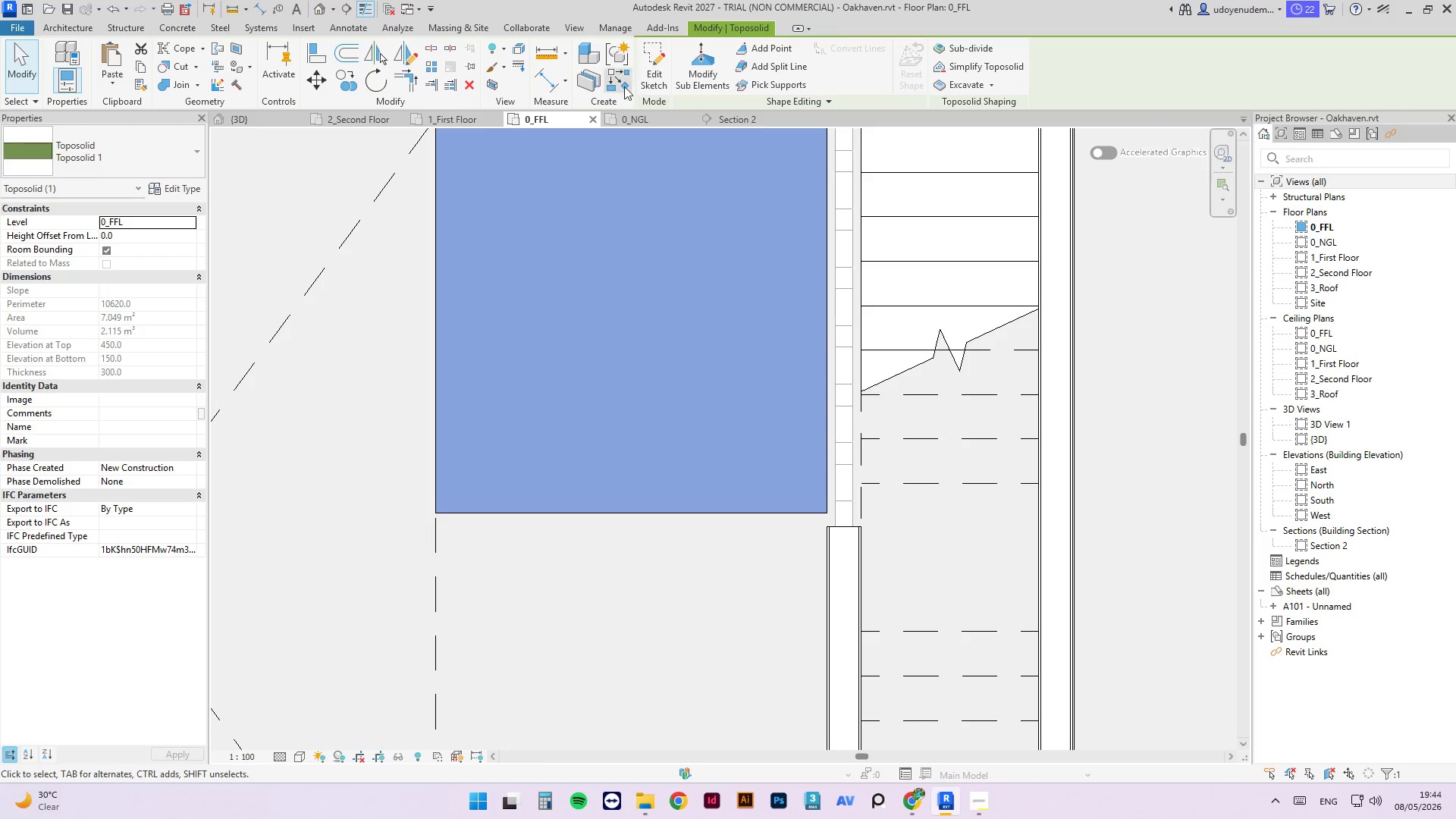 
scroll: coordinate [557, 253], scroll_direction: down, amount: 8.0
 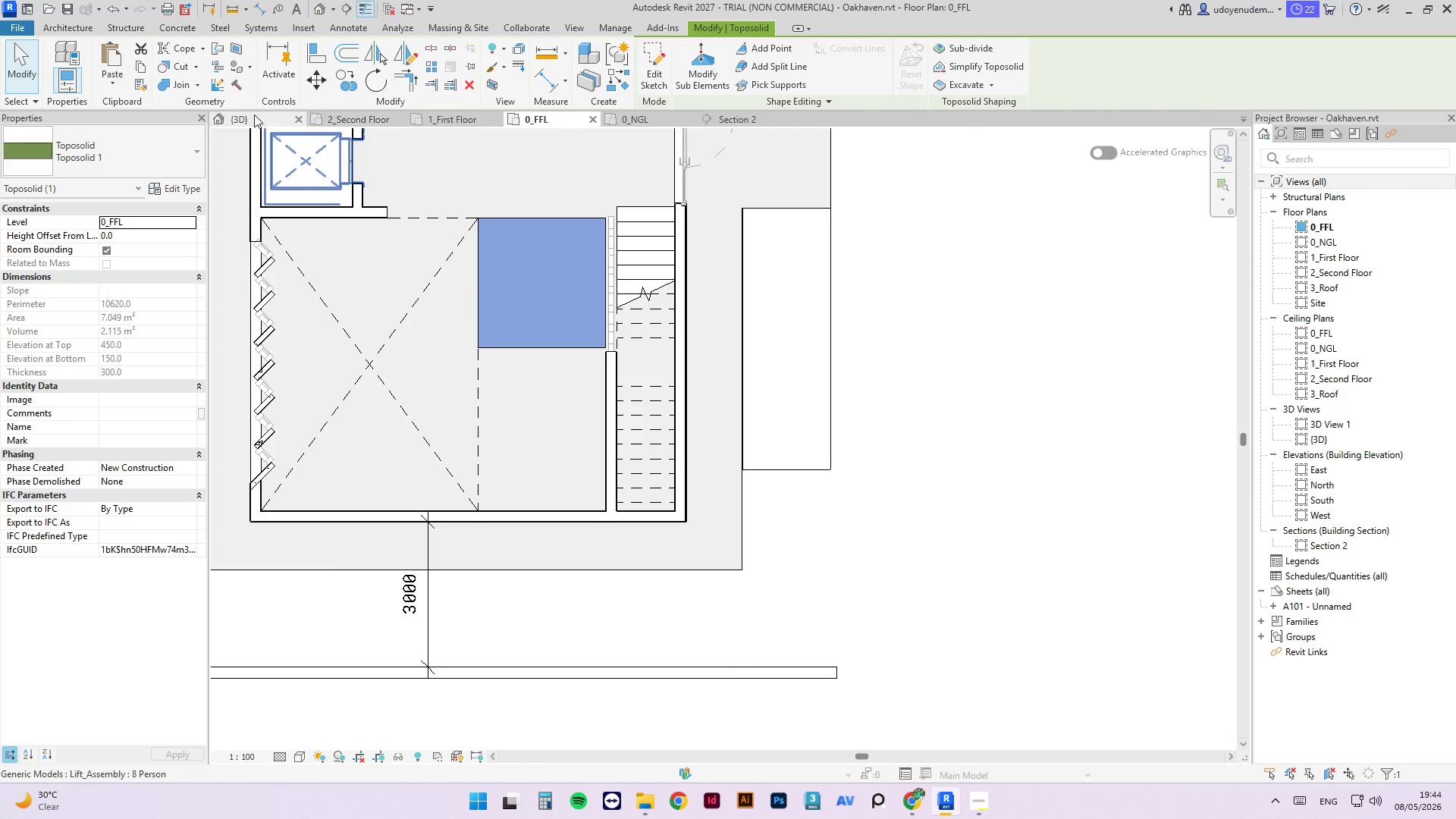 
left_click([249, 114])
 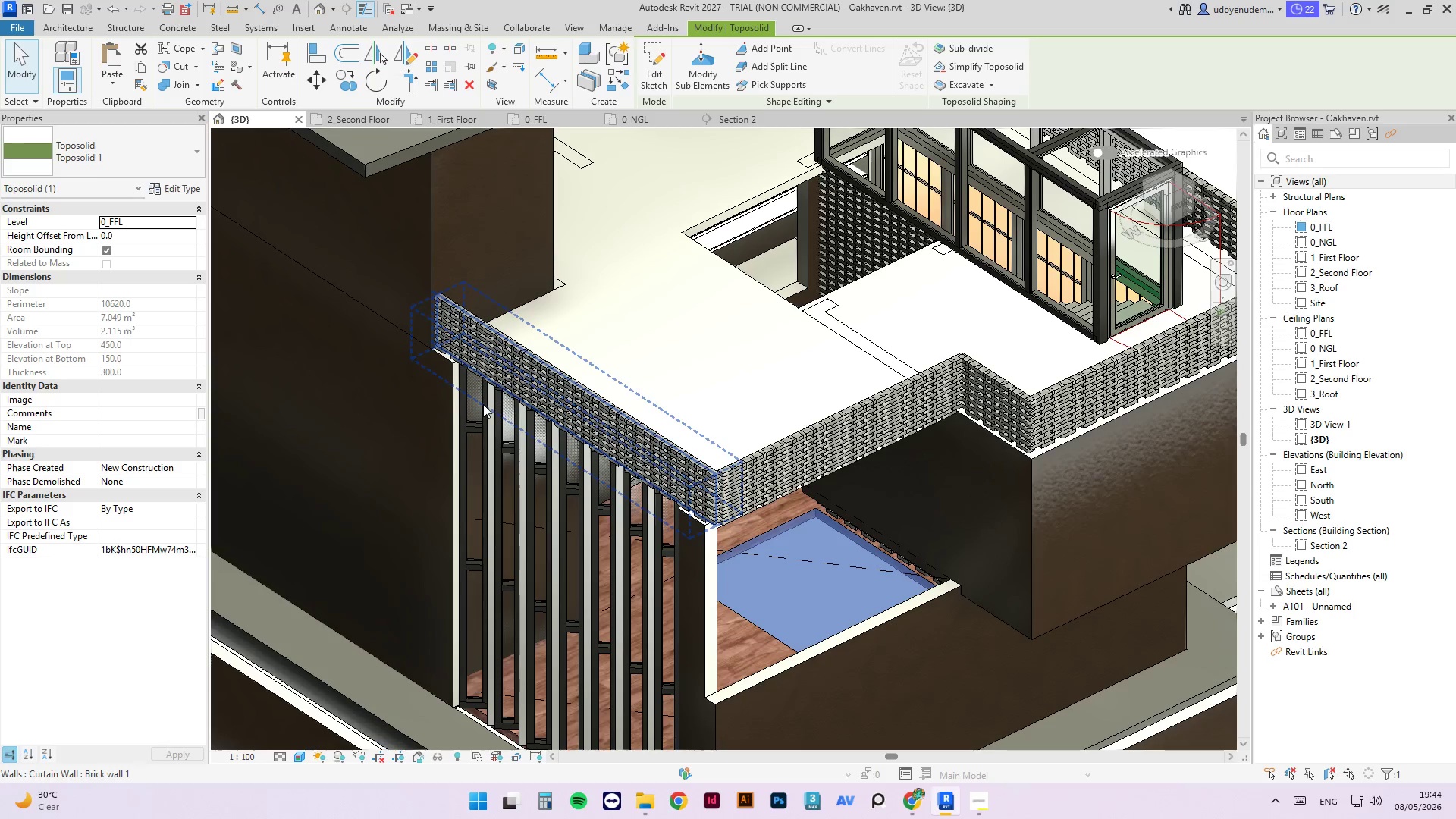 
left_click([1062, 453])
 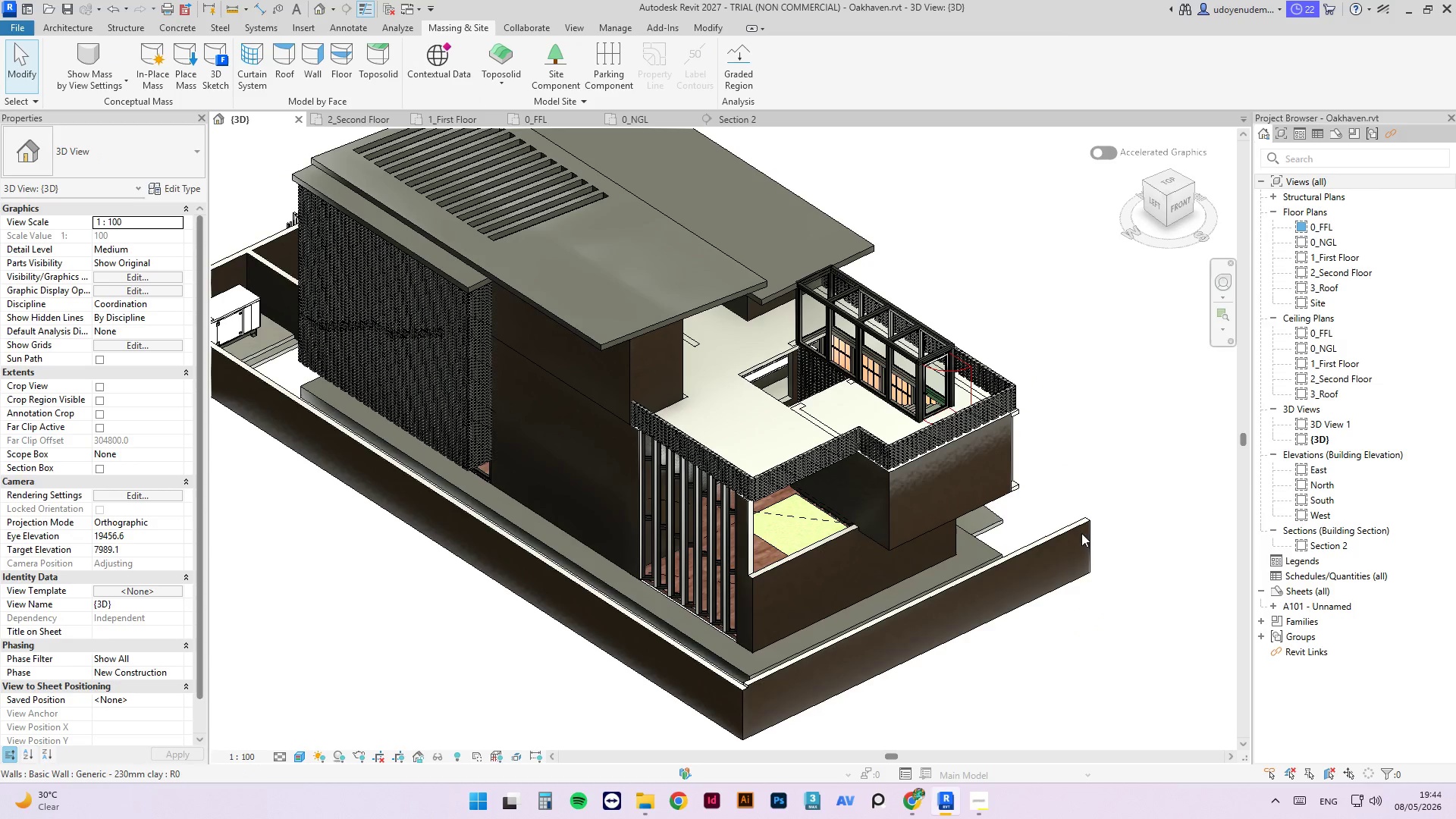 
scroll: coordinate [781, 460], scroll_direction: down, amount: 6.0
 